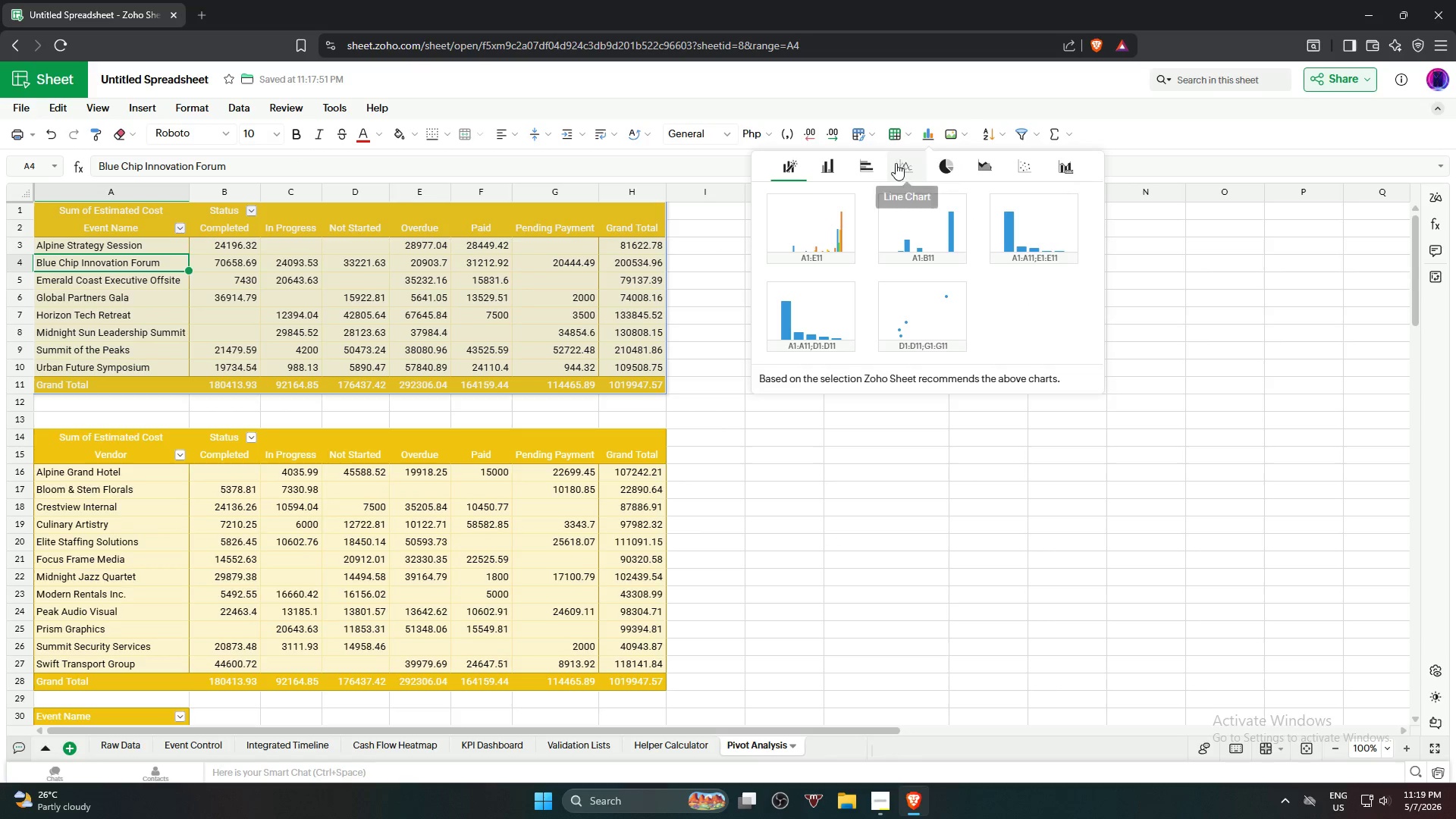 
left_click([945, 163])
 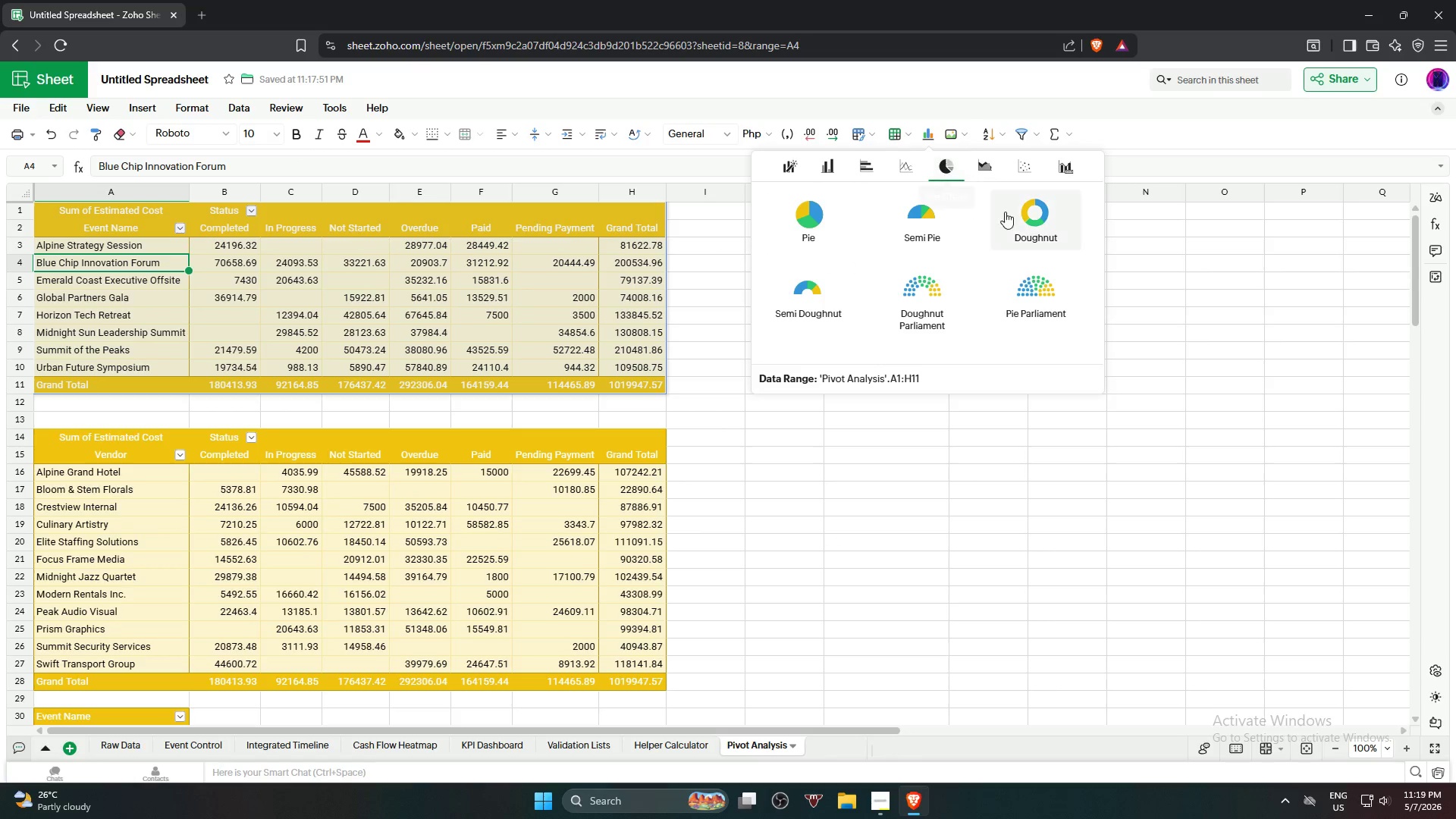 
left_click([1012, 221])
 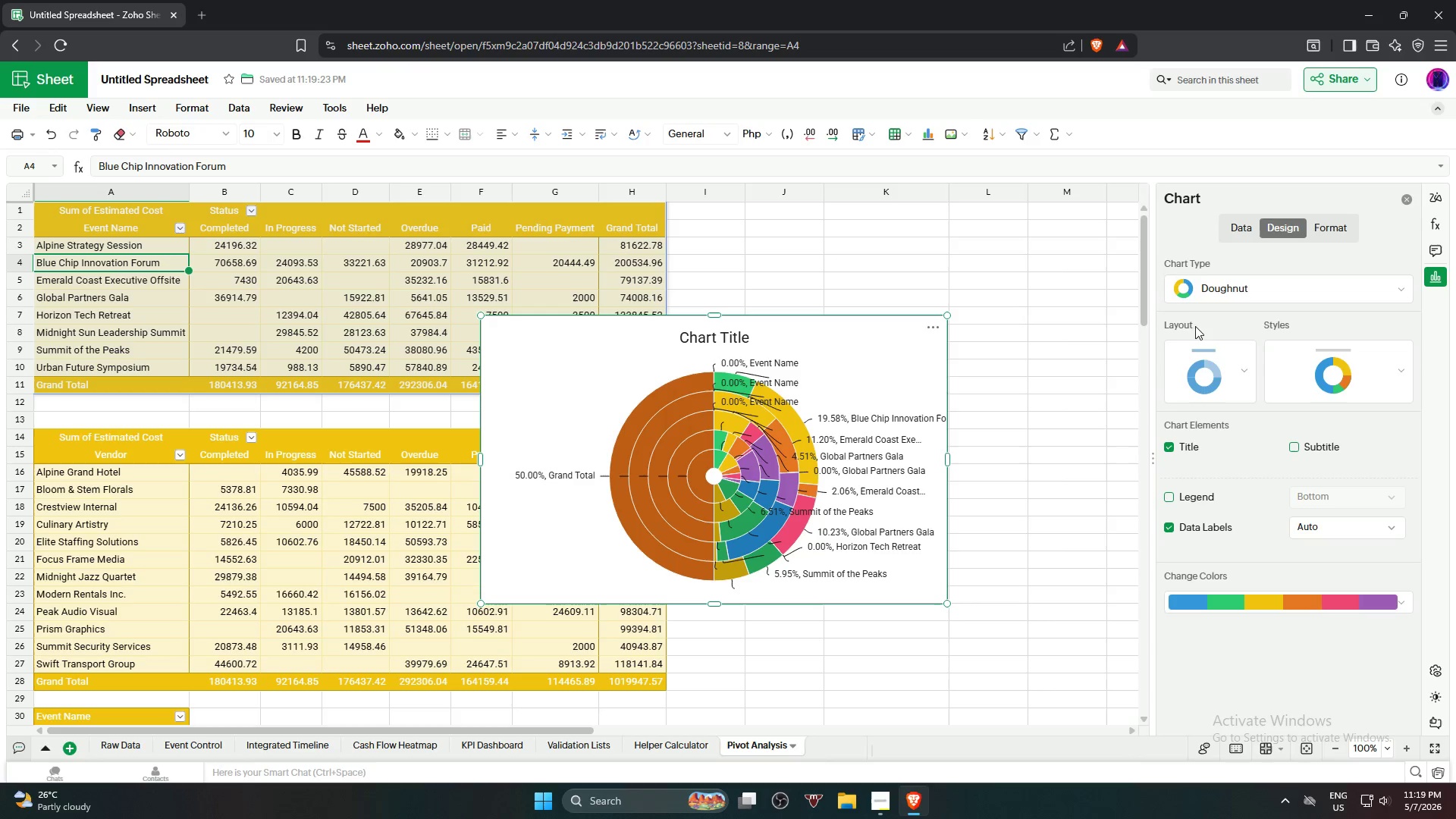 
wait(8.22)
 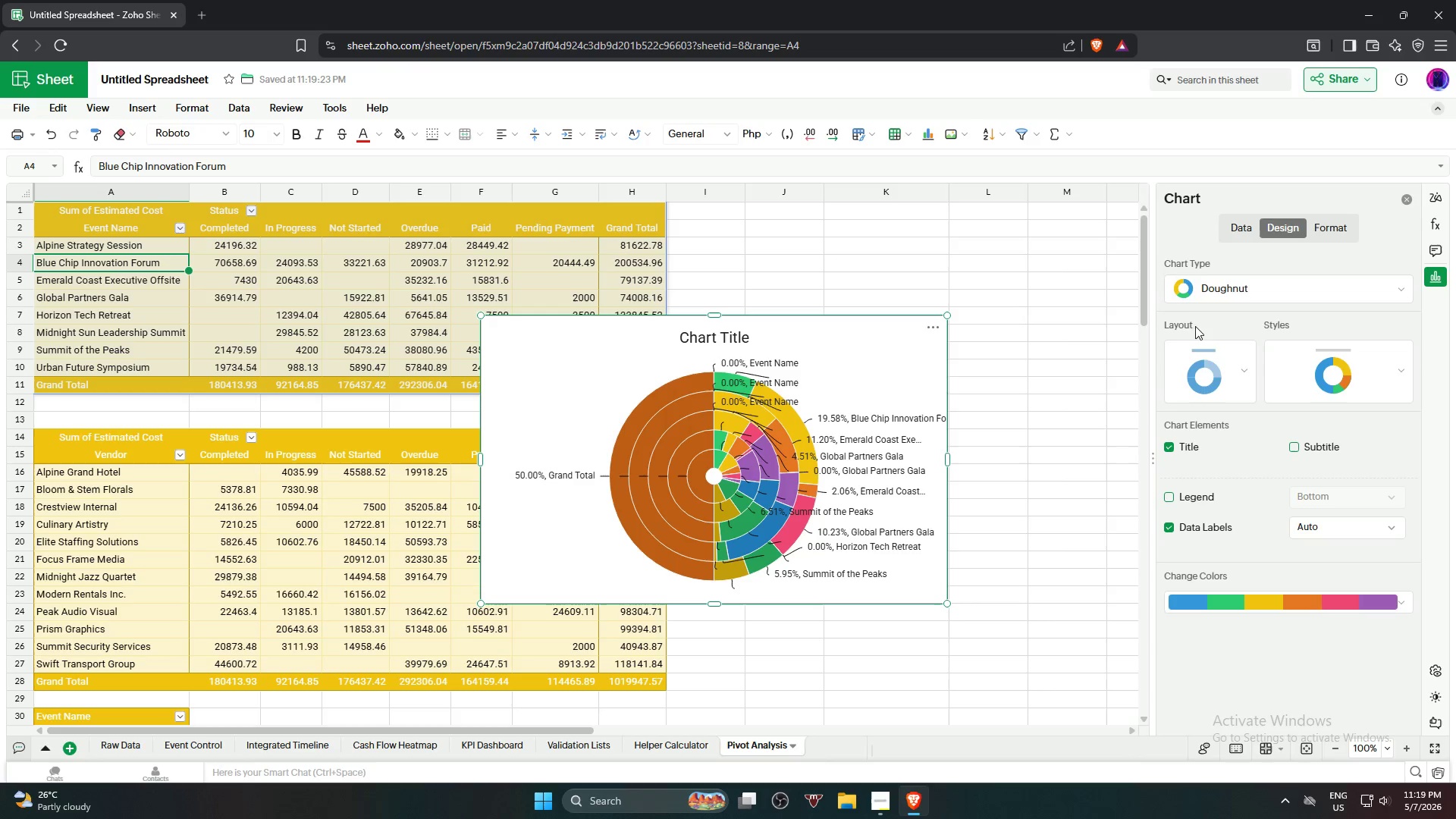 
left_click([927, 325])
 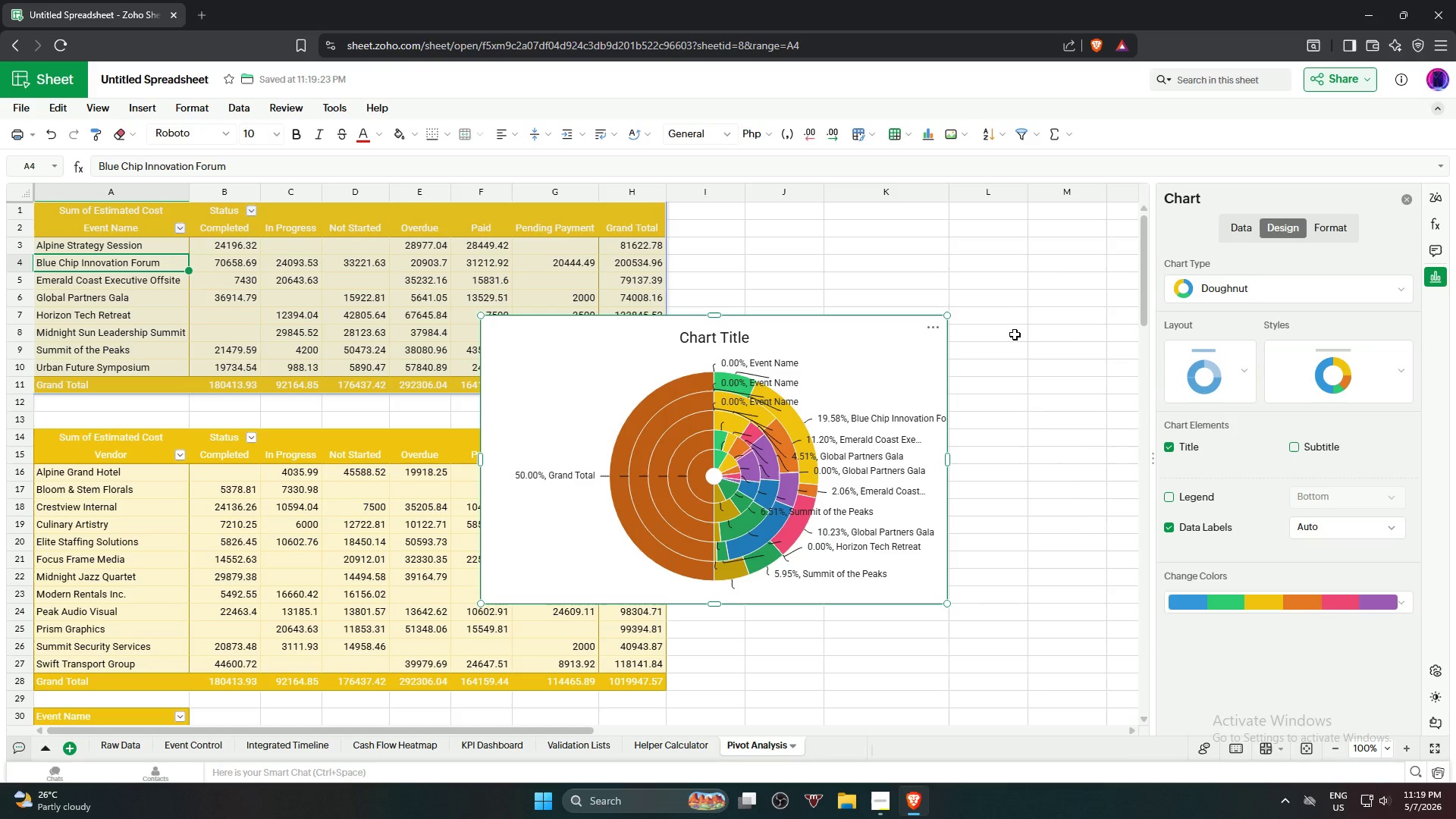 
wait(5.36)
 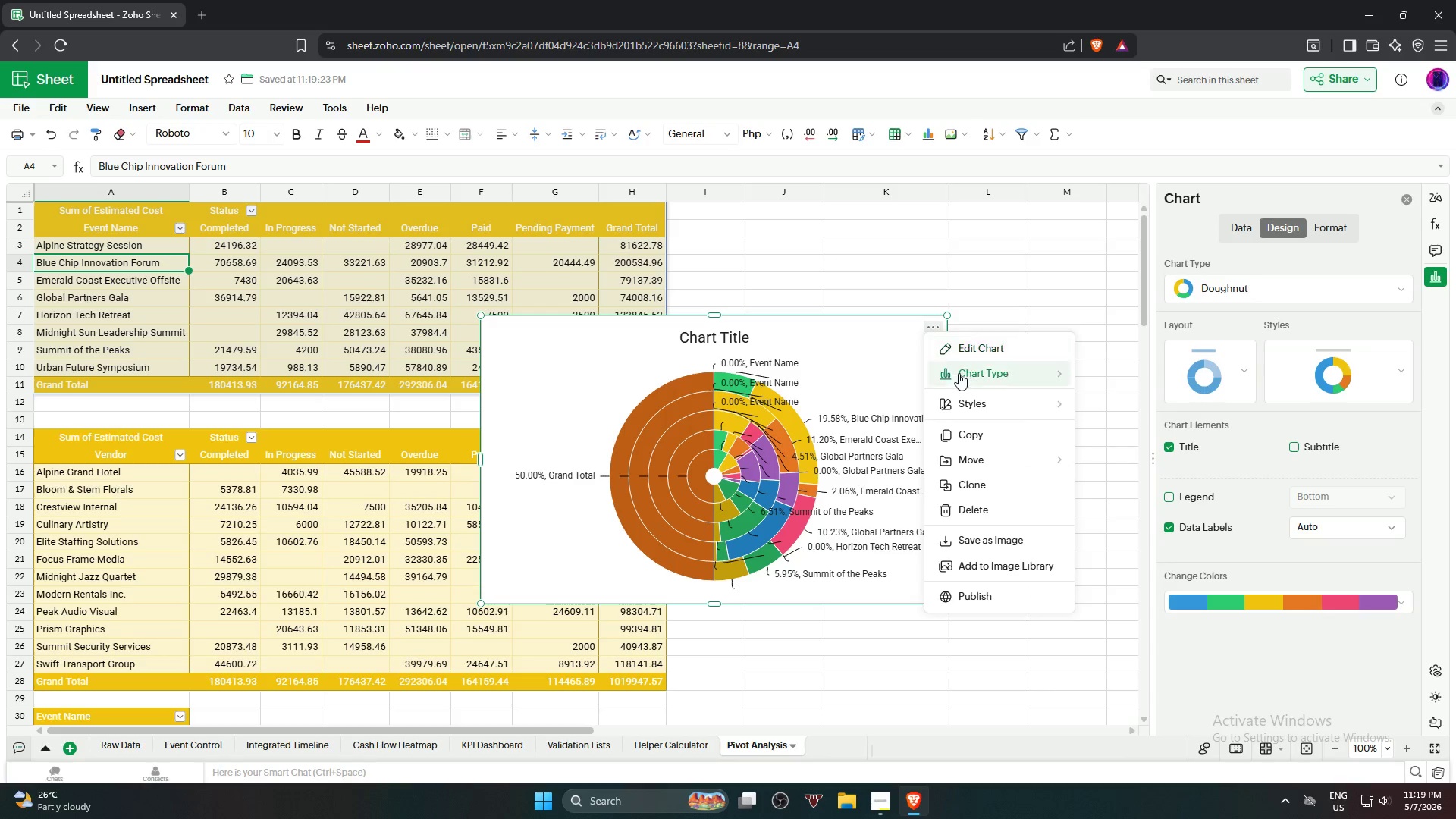 
double_click([1402, 199])
 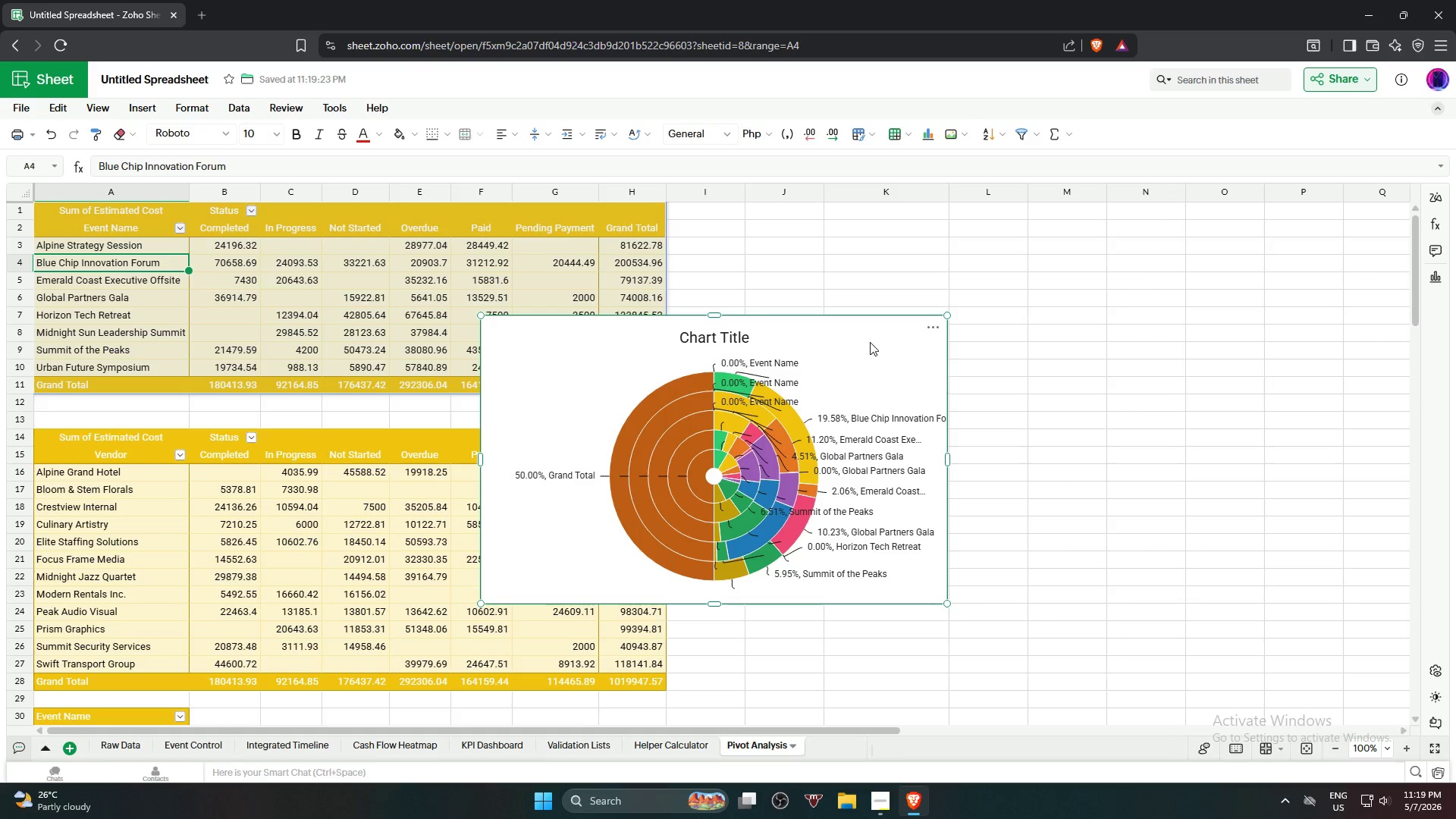 
left_click([868, 343])
 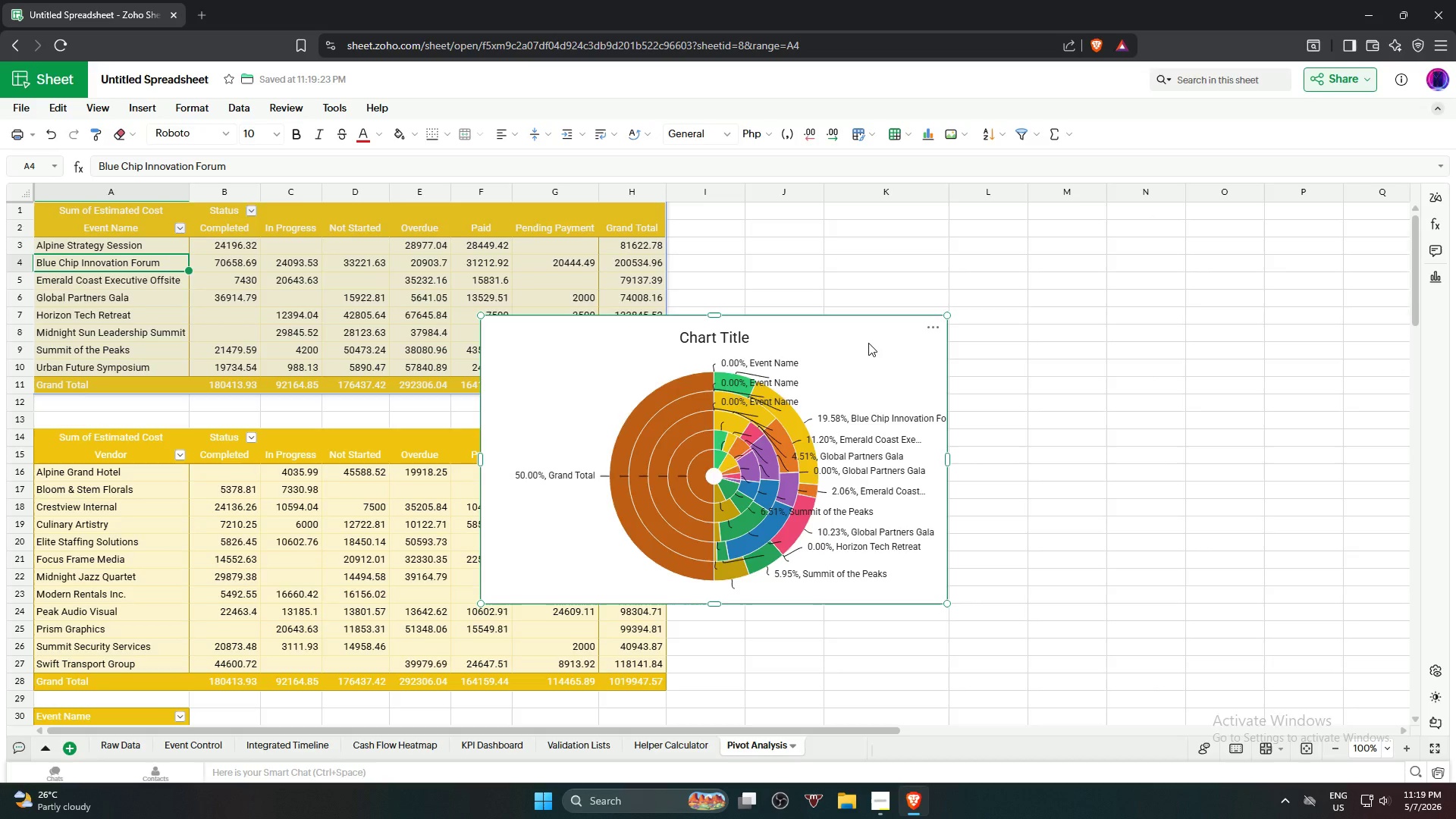 
key(Backspace)
 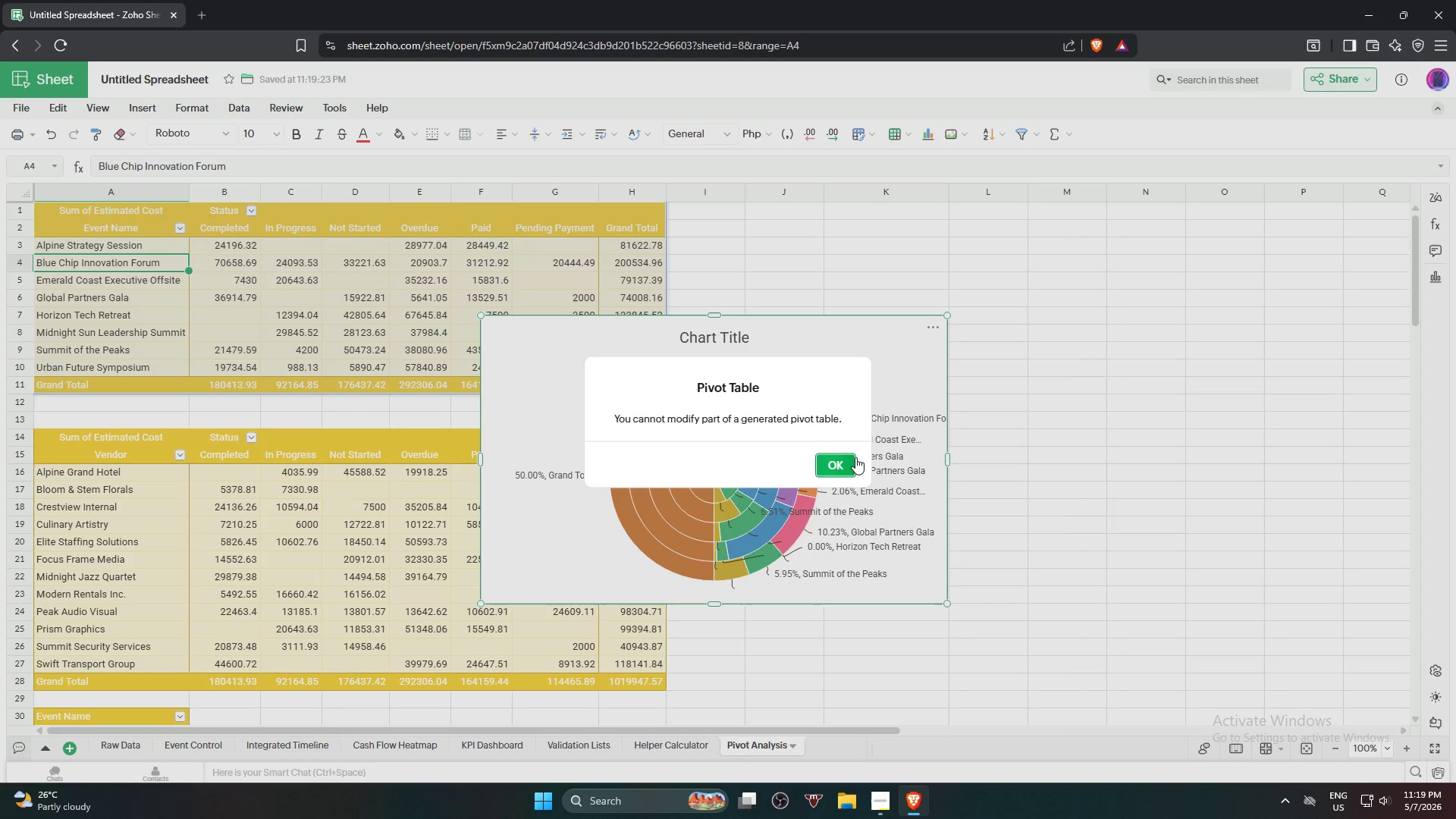 
left_click([840, 455])
 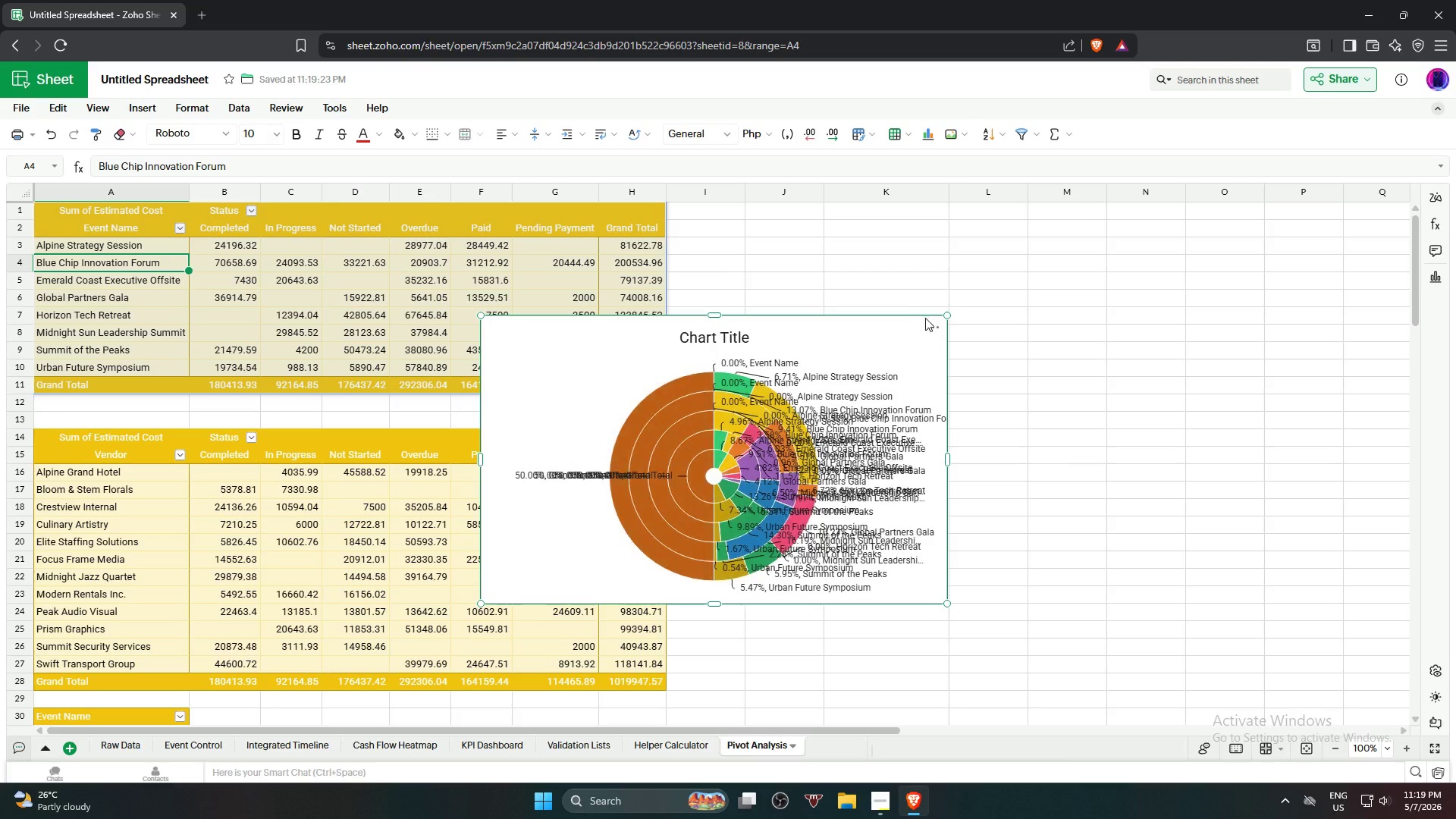 
left_click([929, 329])
 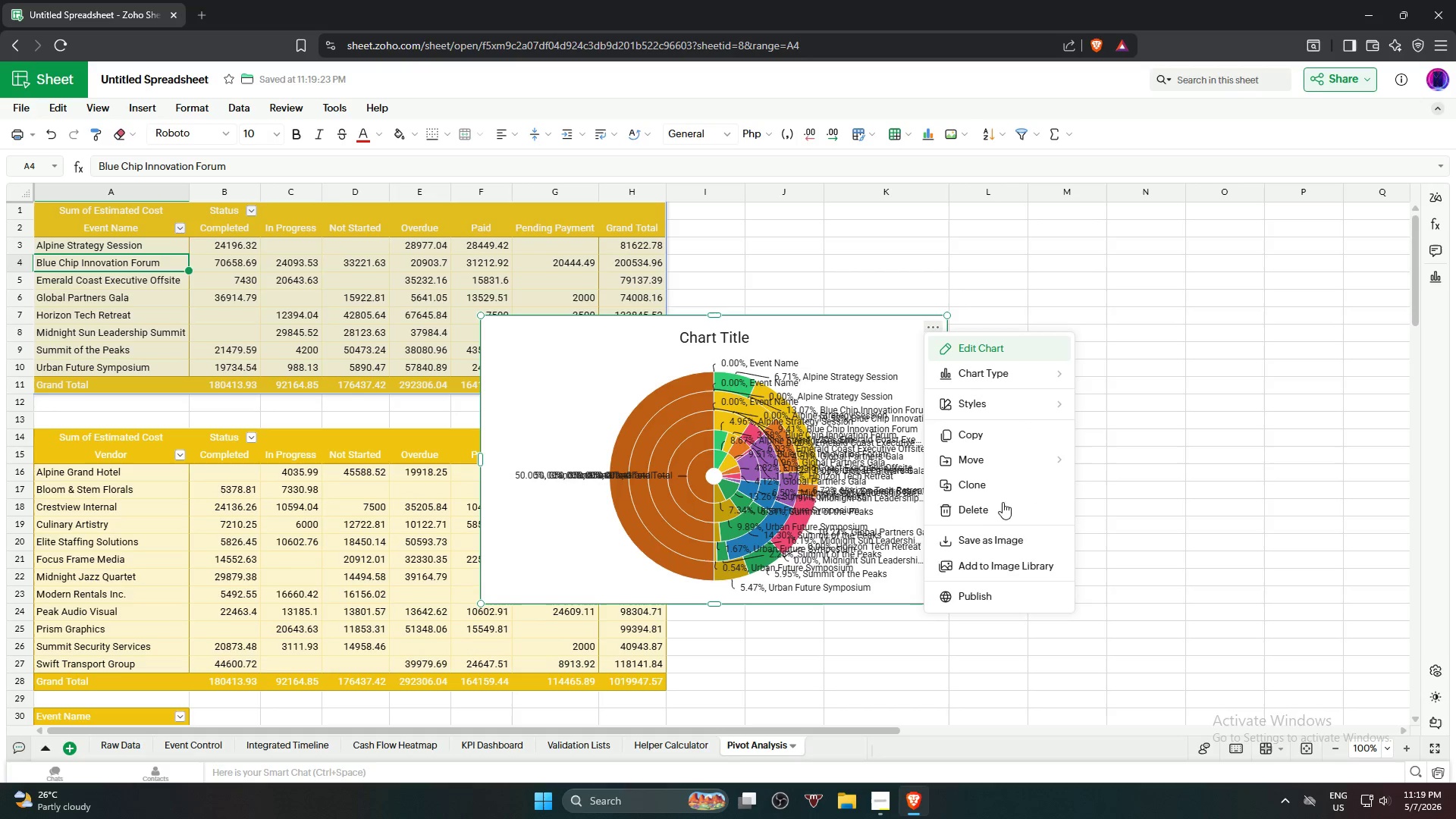 
left_click([1004, 511])
 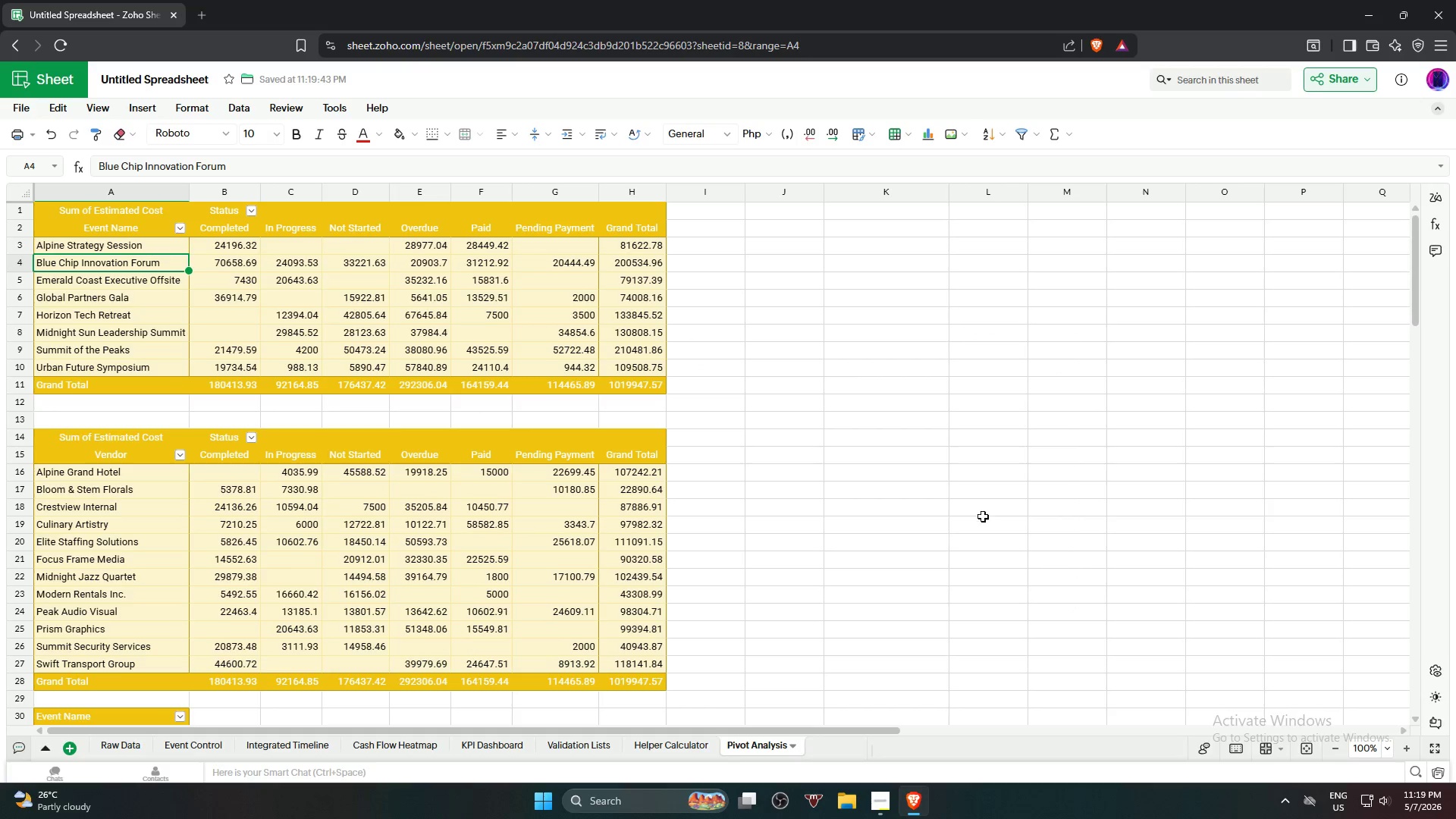 
left_click([962, 516])
 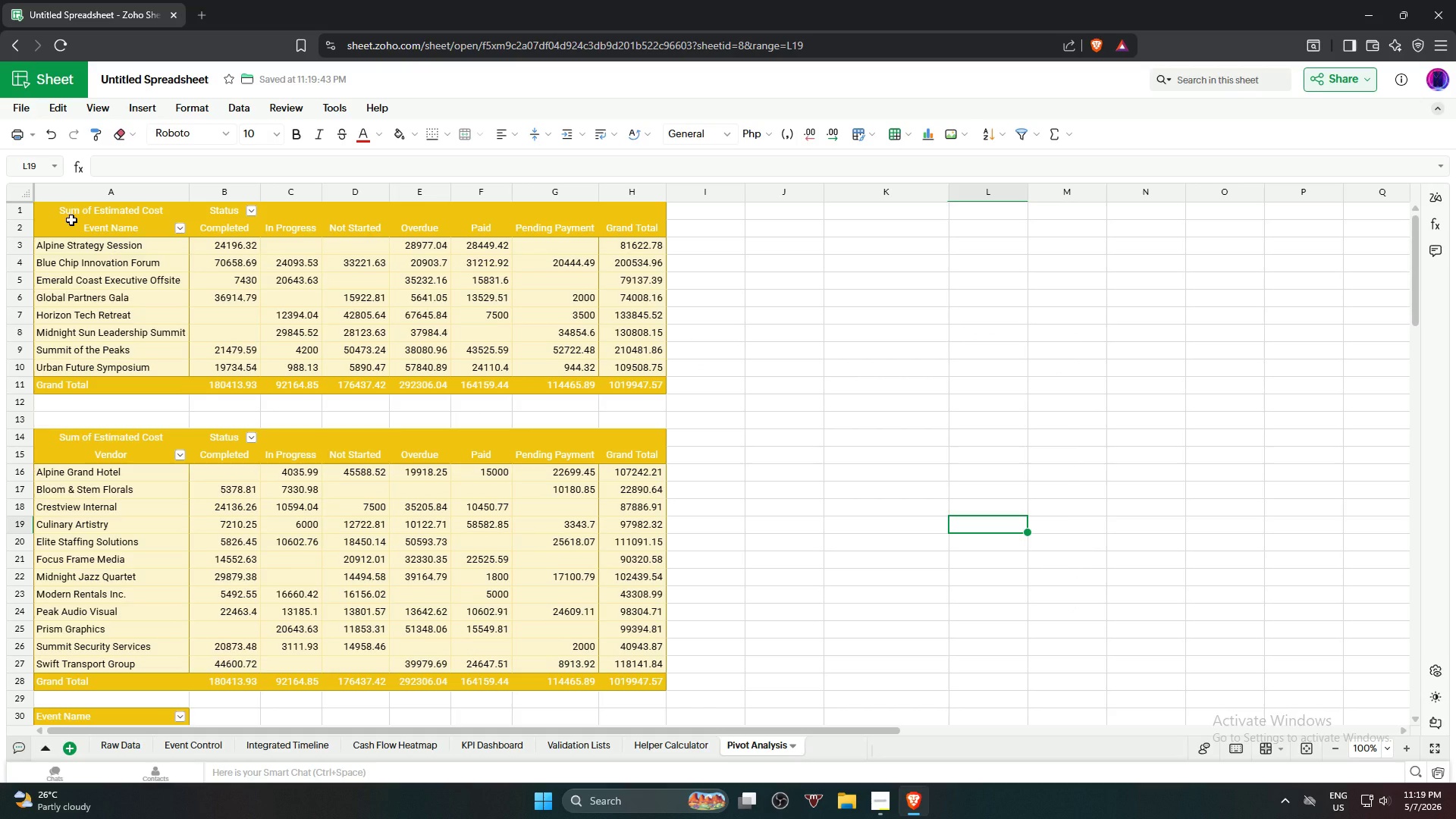 
left_click_drag(start_coordinate=[71, 220], to_coordinate=[625, 369])
 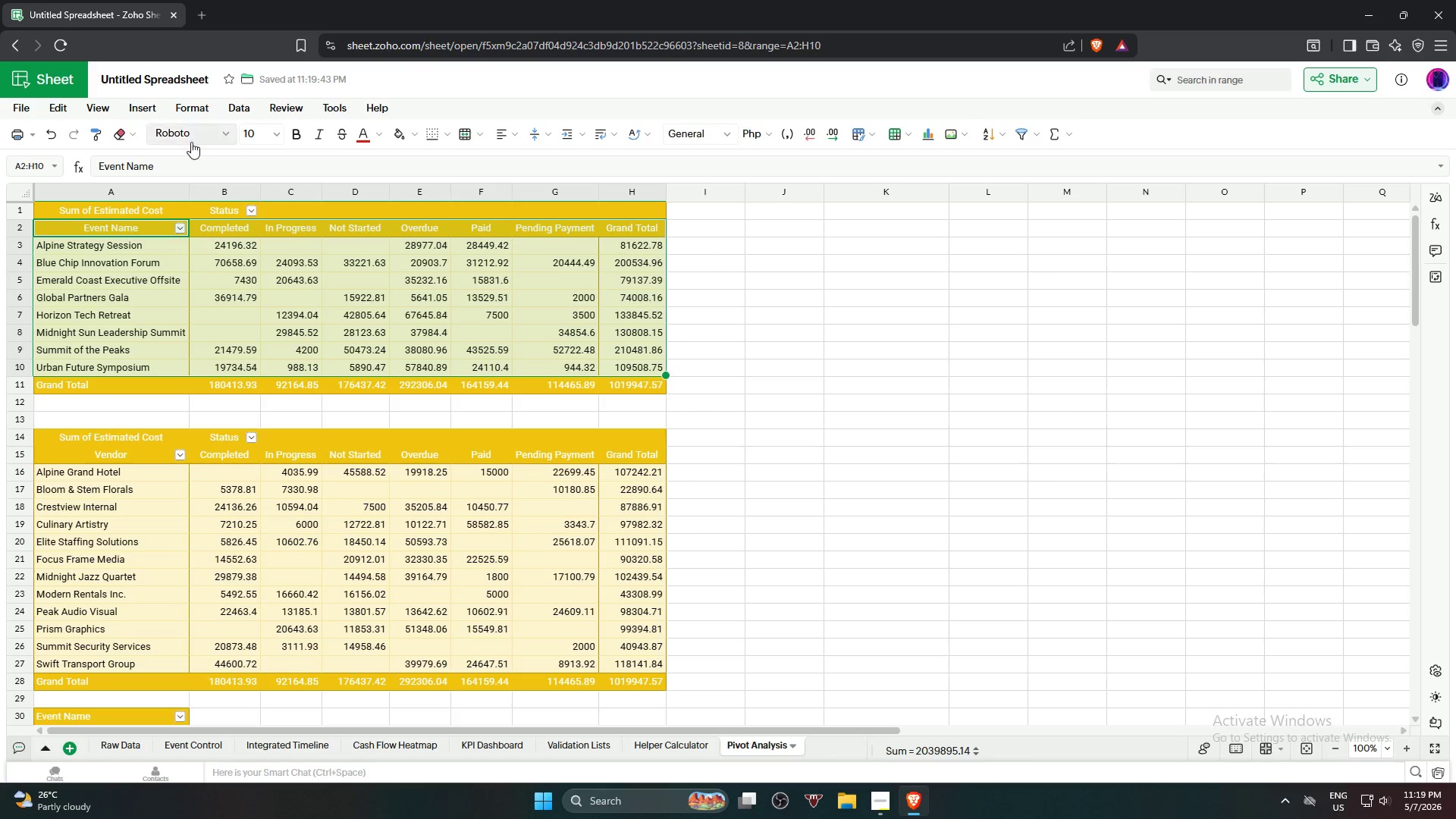 
left_click([141, 107])
 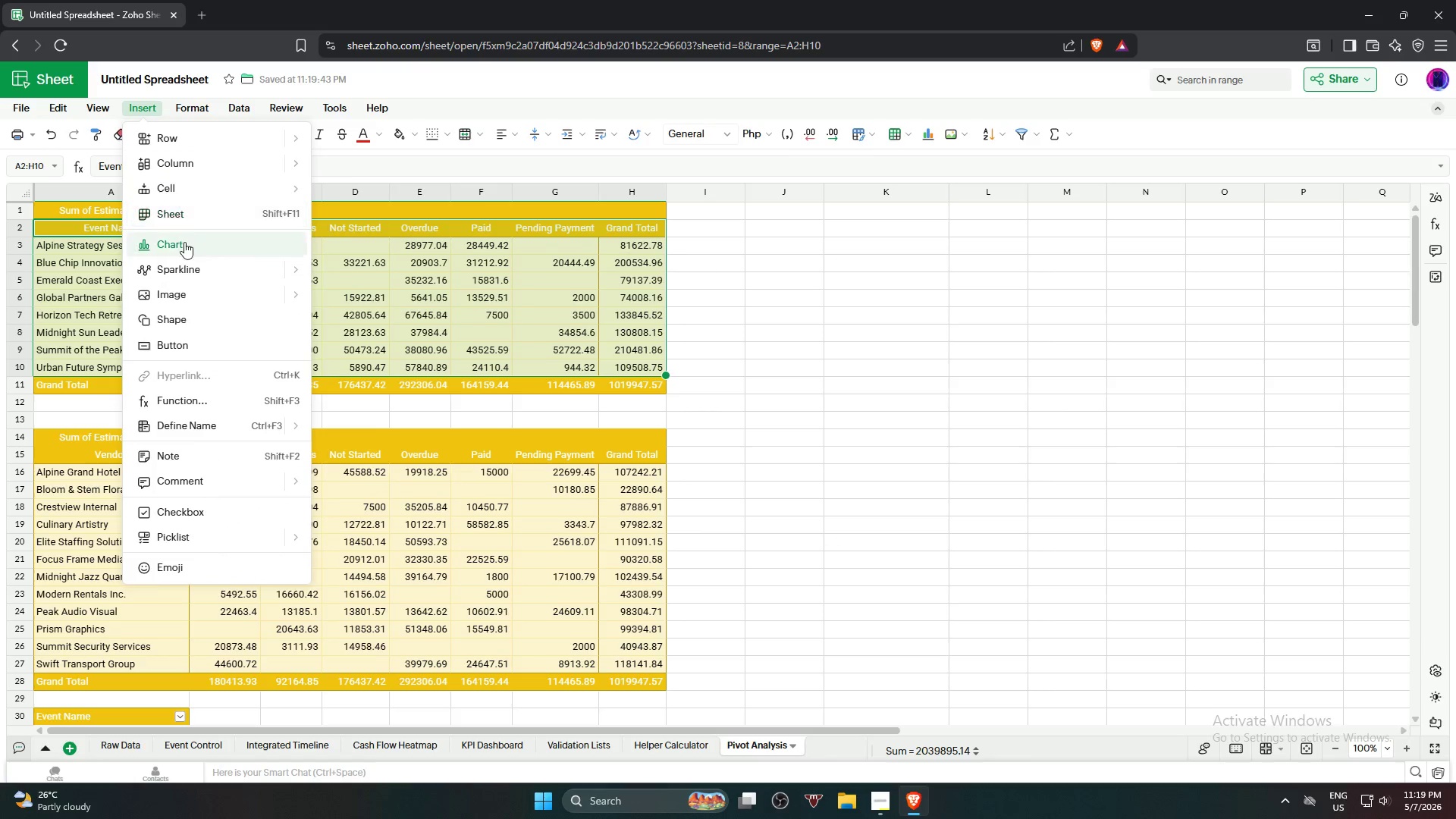 
left_click([187, 250])
 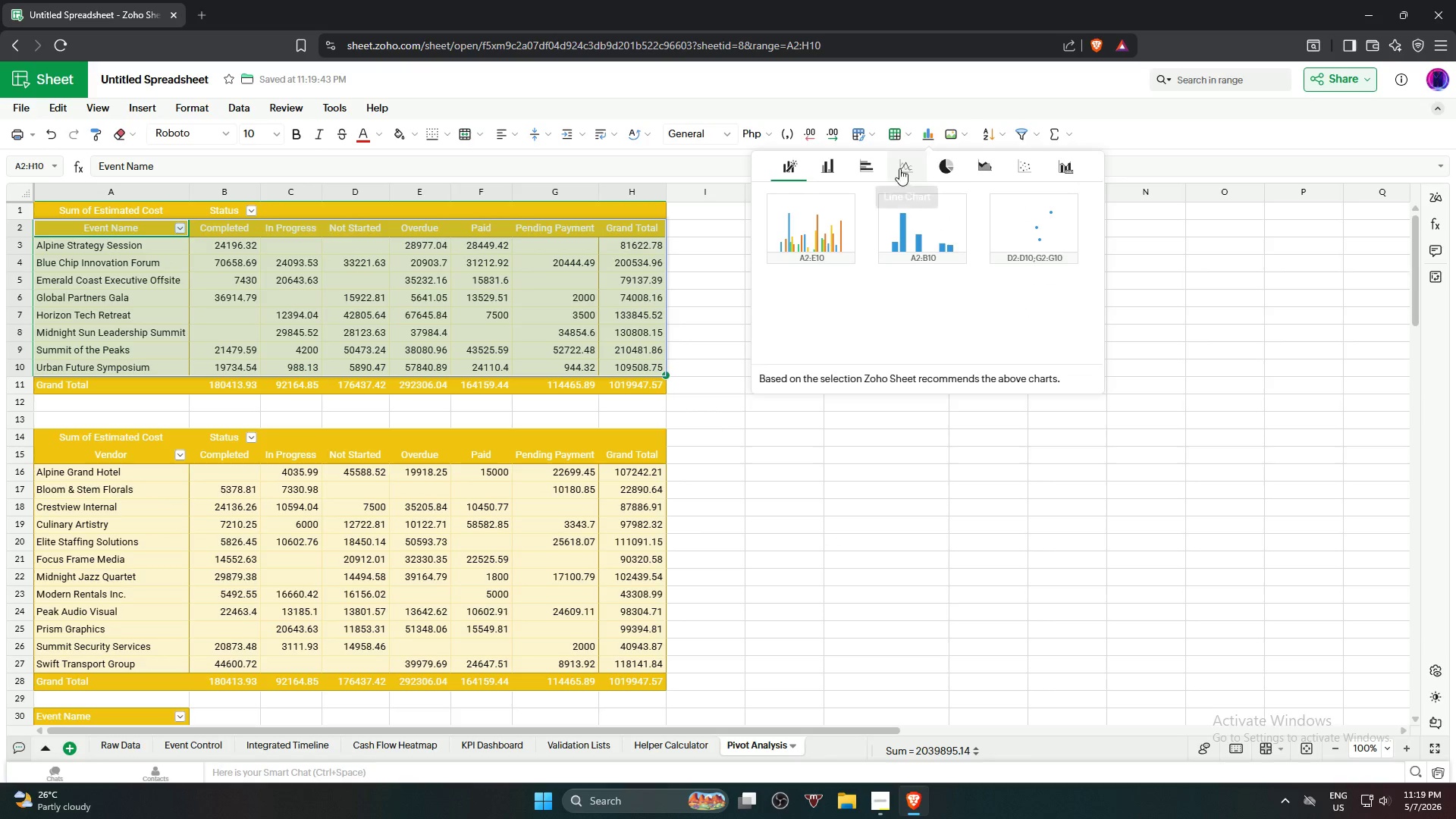 
left_click([941, 167])
 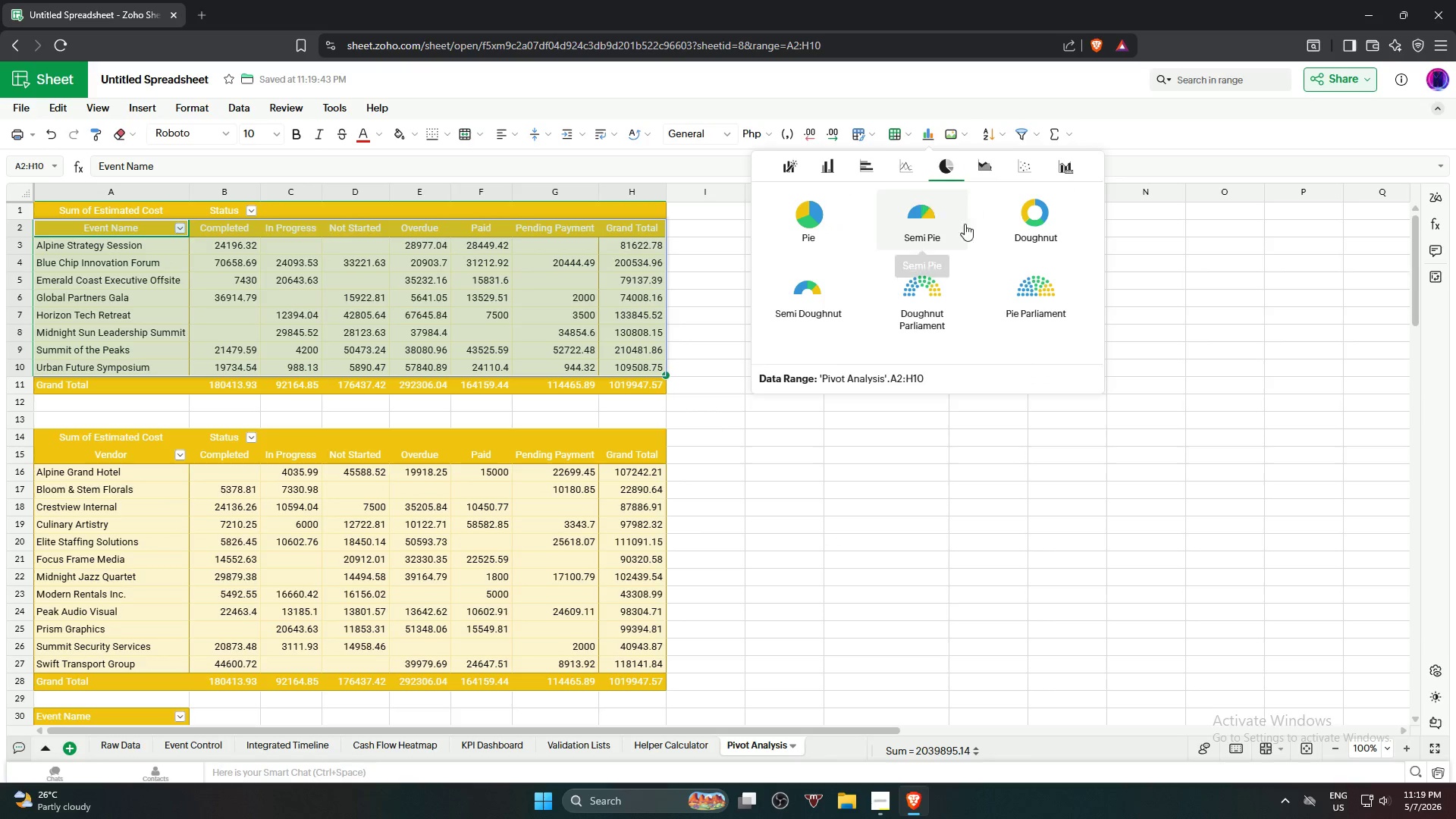 
left_click([1015, 227])
 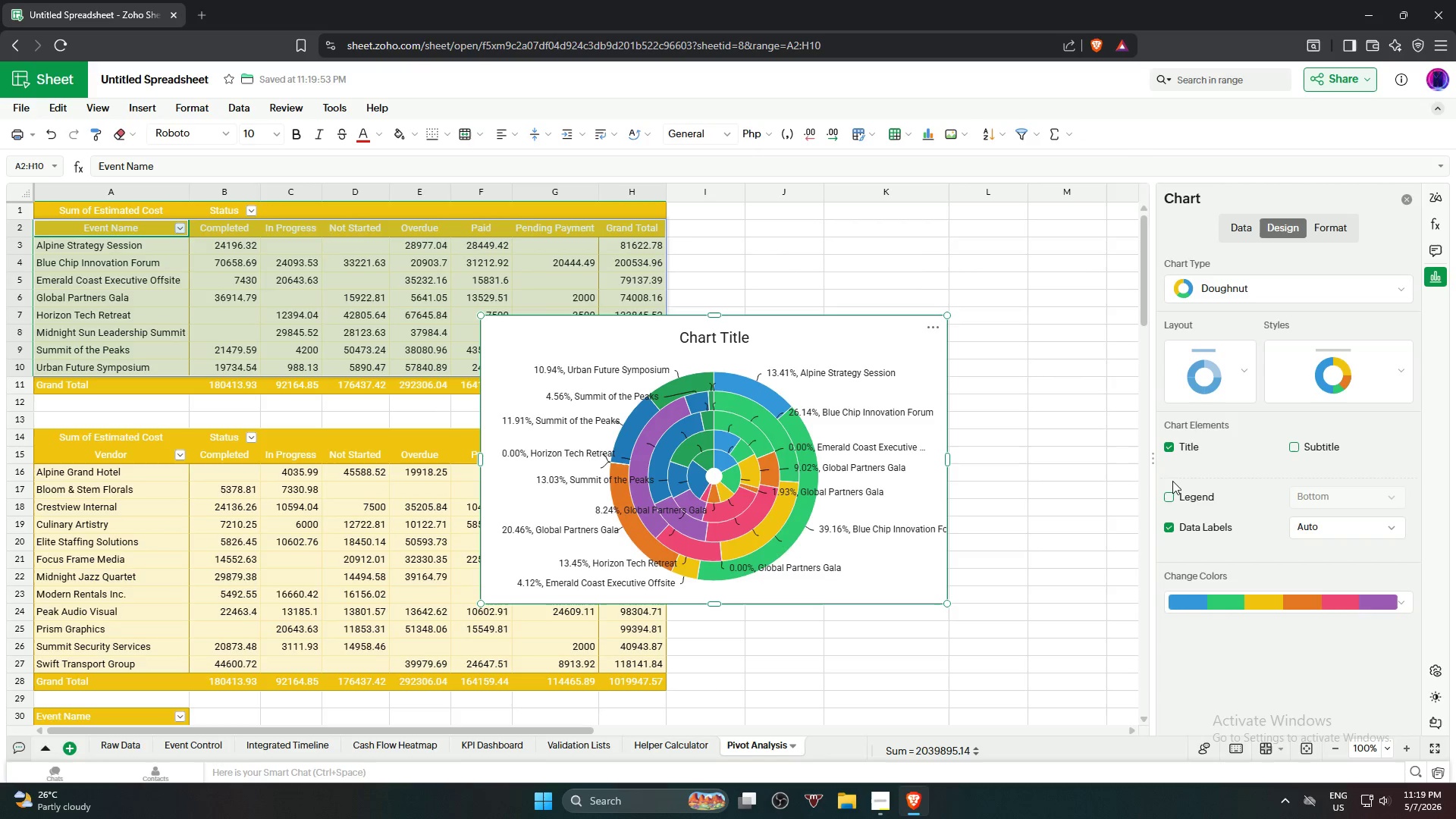 
wait(5.69)
 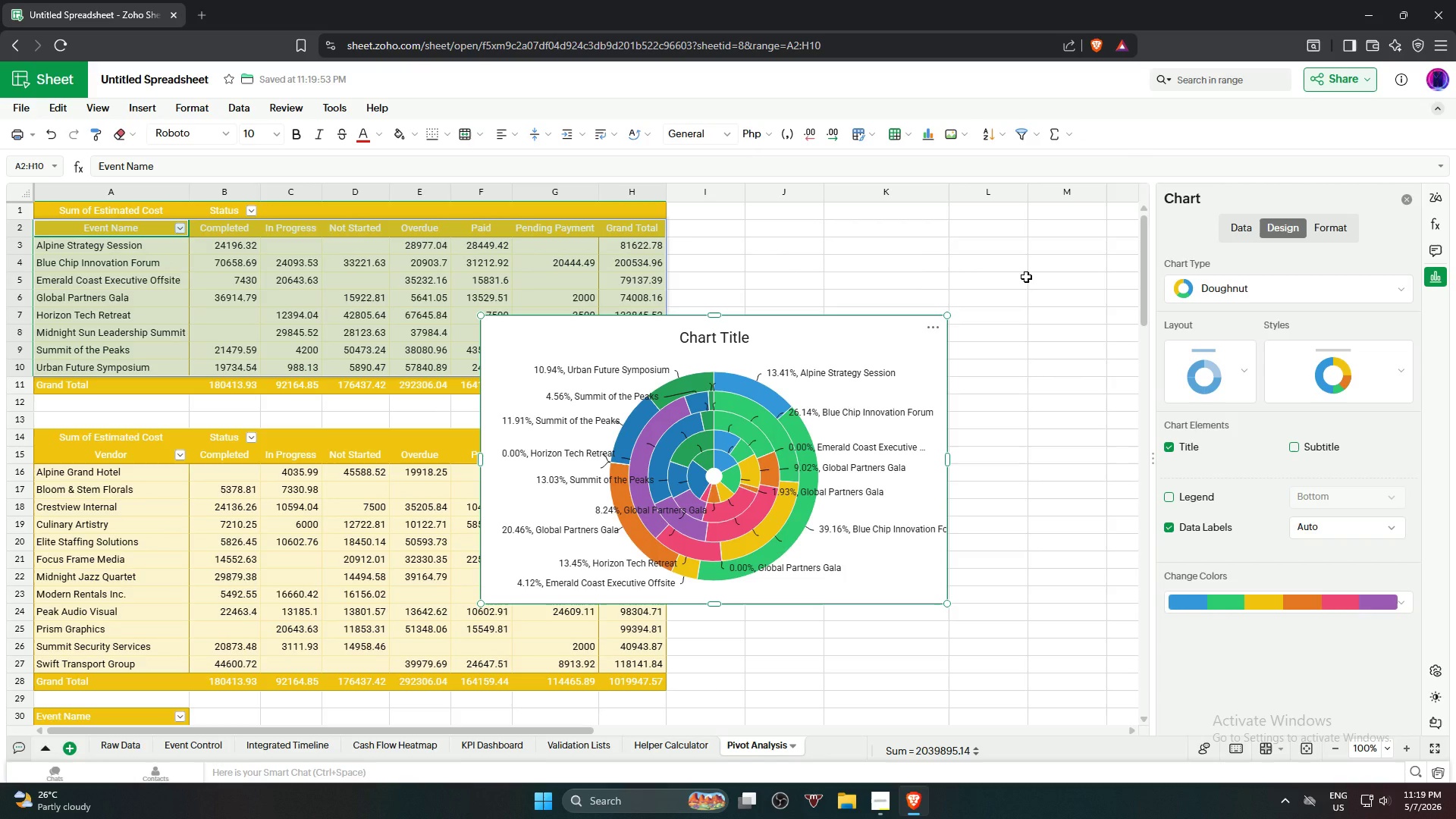 
left_click([1166, 528])
 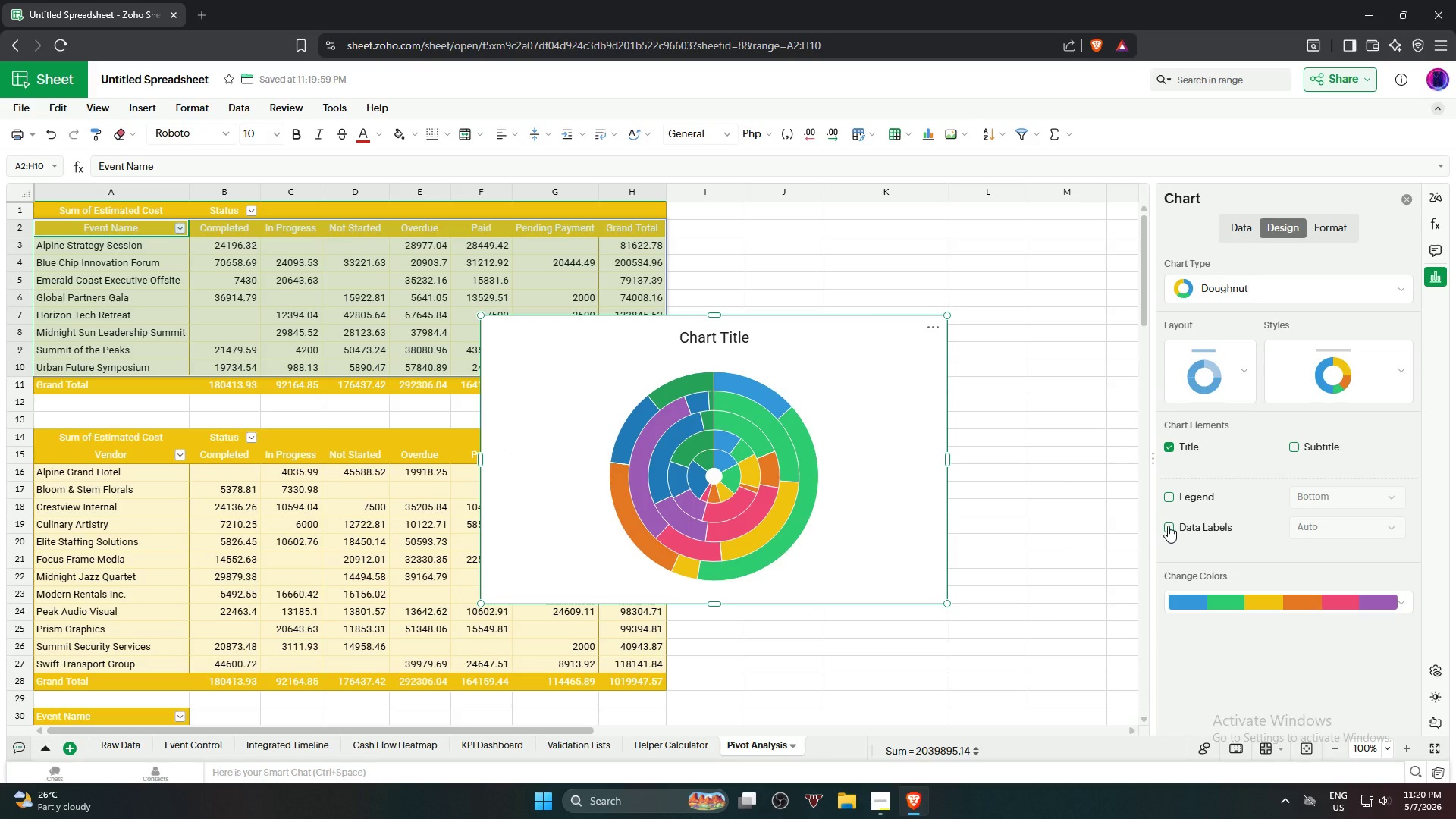 
left_click([1203, 358])
 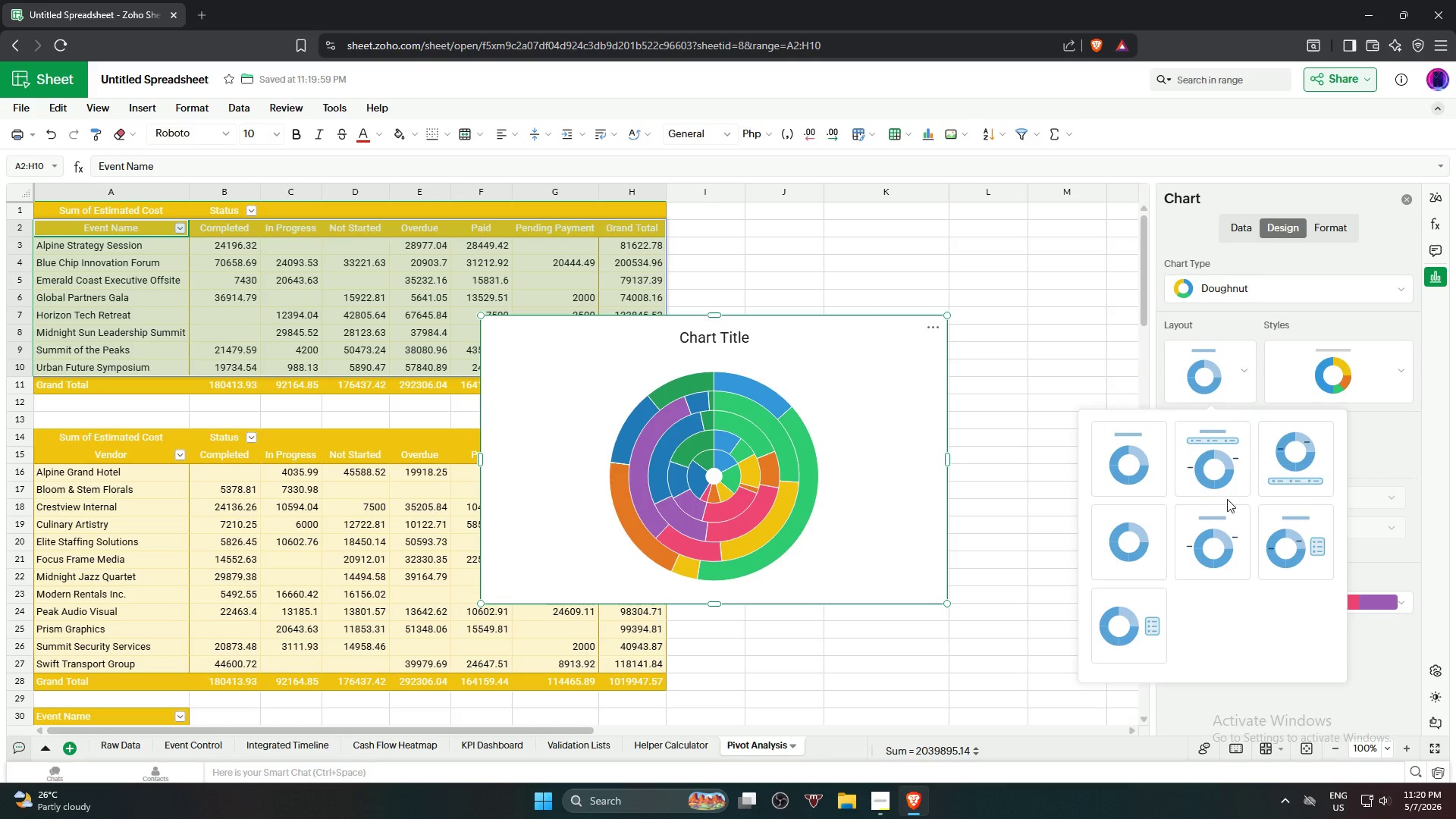 
left_click([1272, 552])
 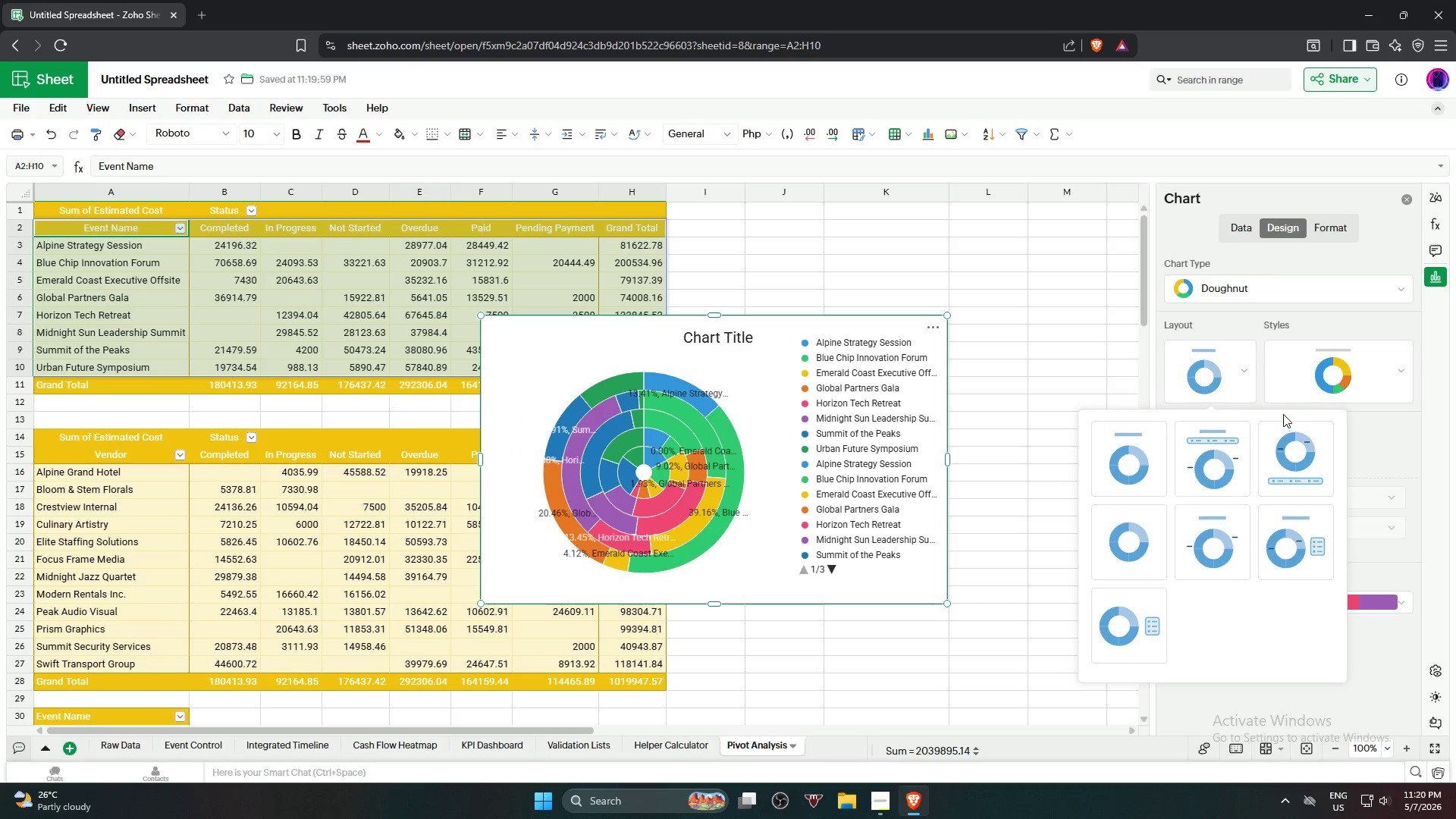 
left_click([1338, 232])
 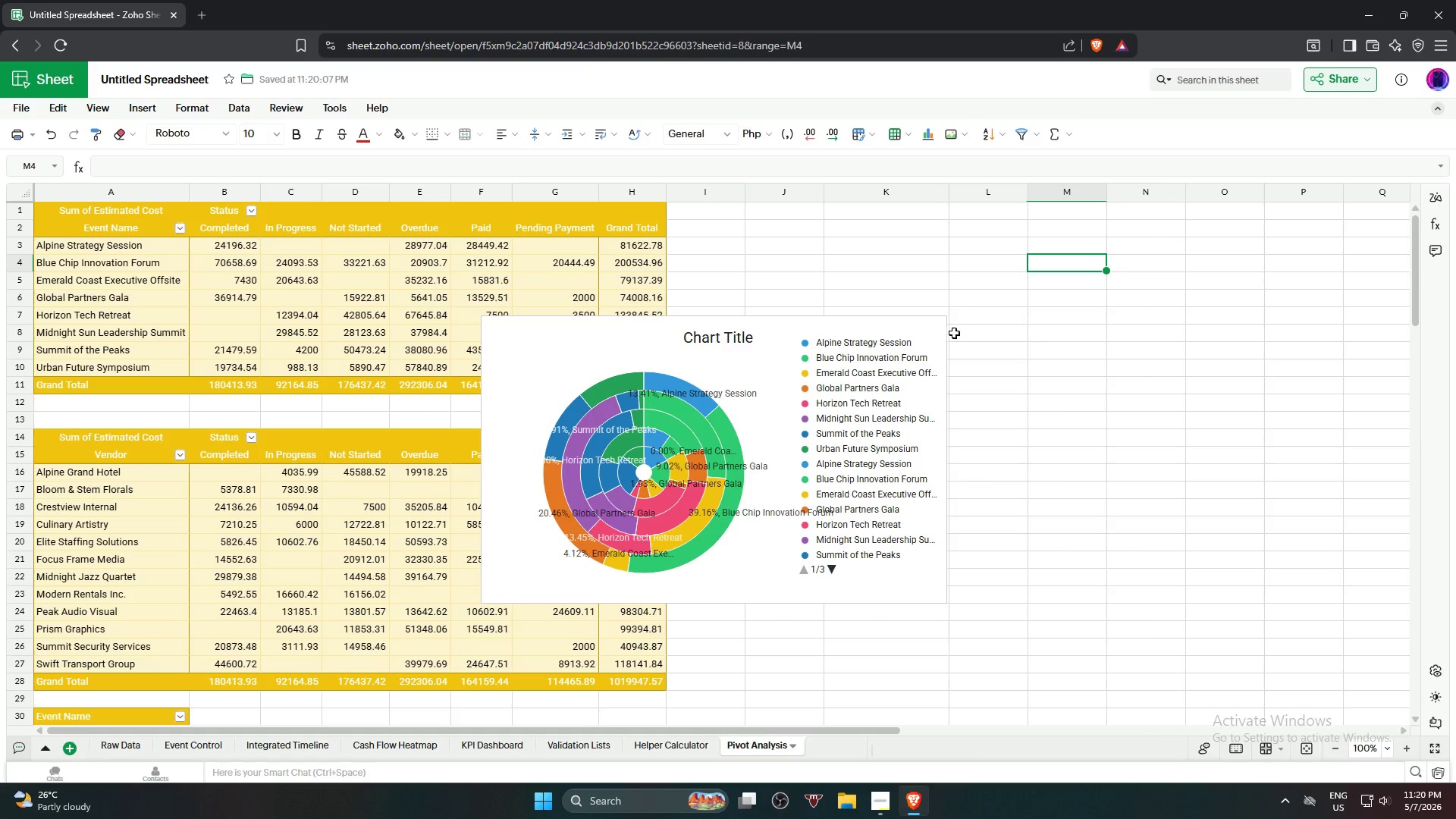 
left_click([793, 326])
 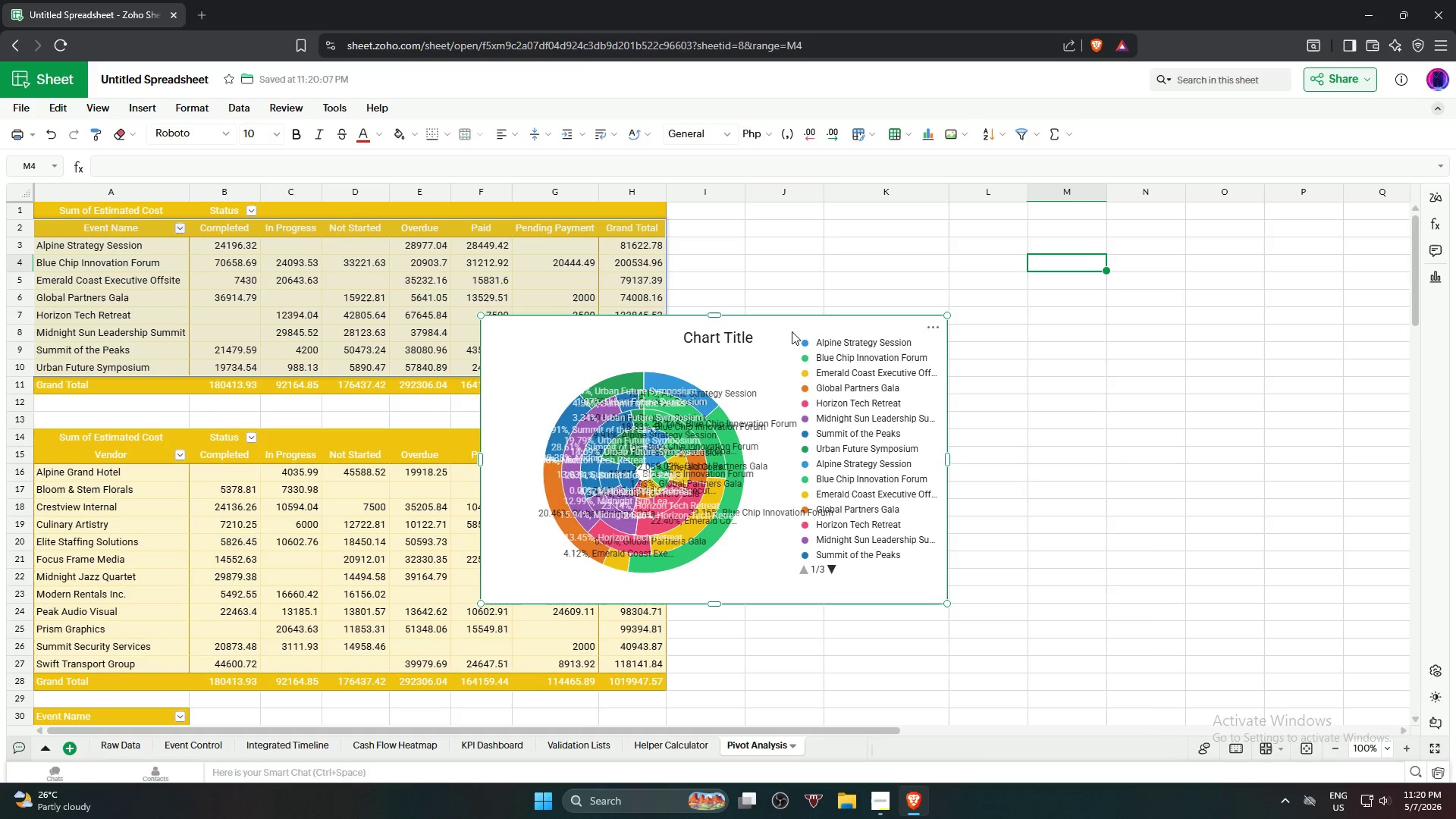 
key(Backspace)
 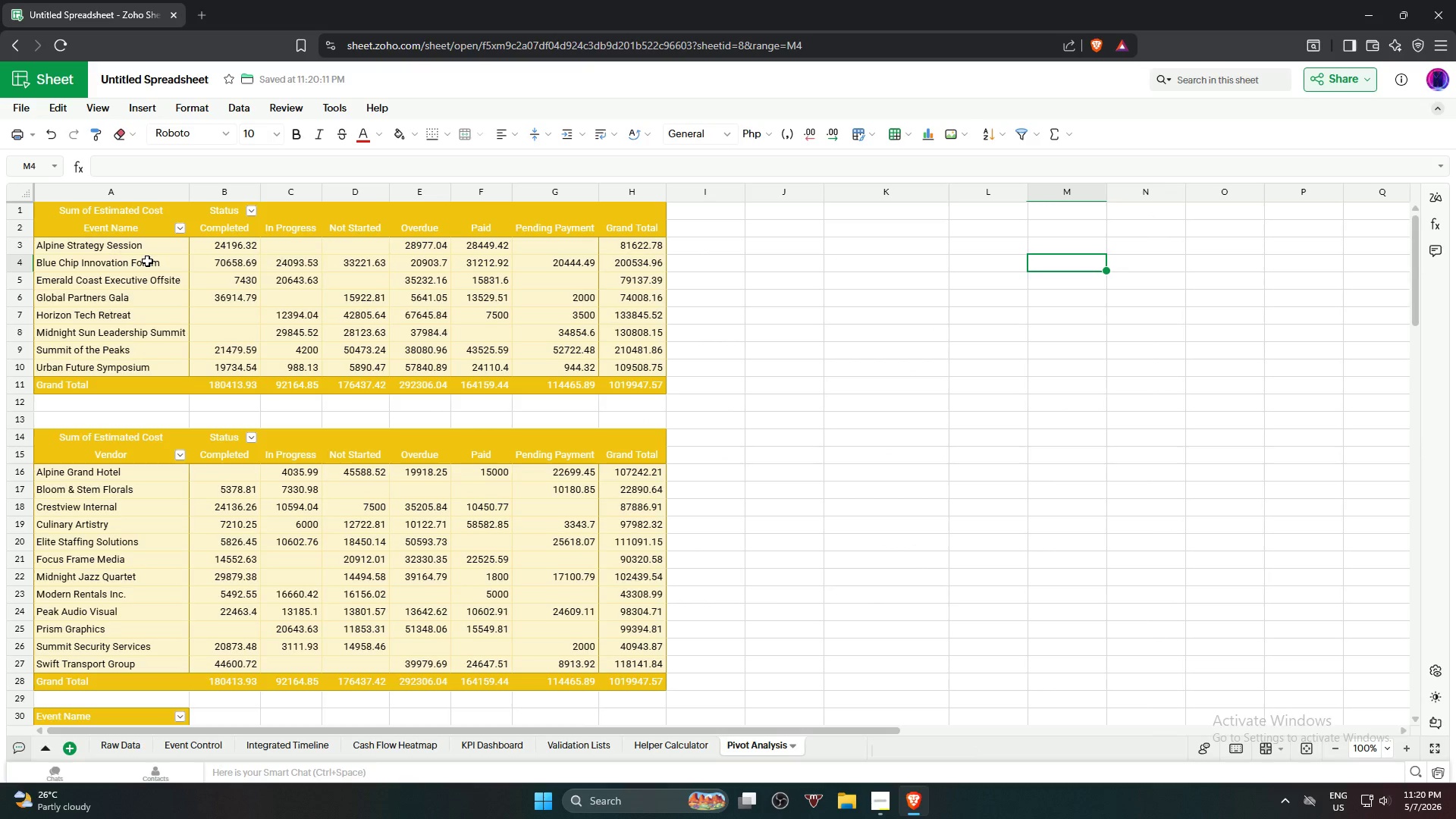 
left_click_drag(start_coordinate=[107, 224], to_coordinate=[613, 362])
 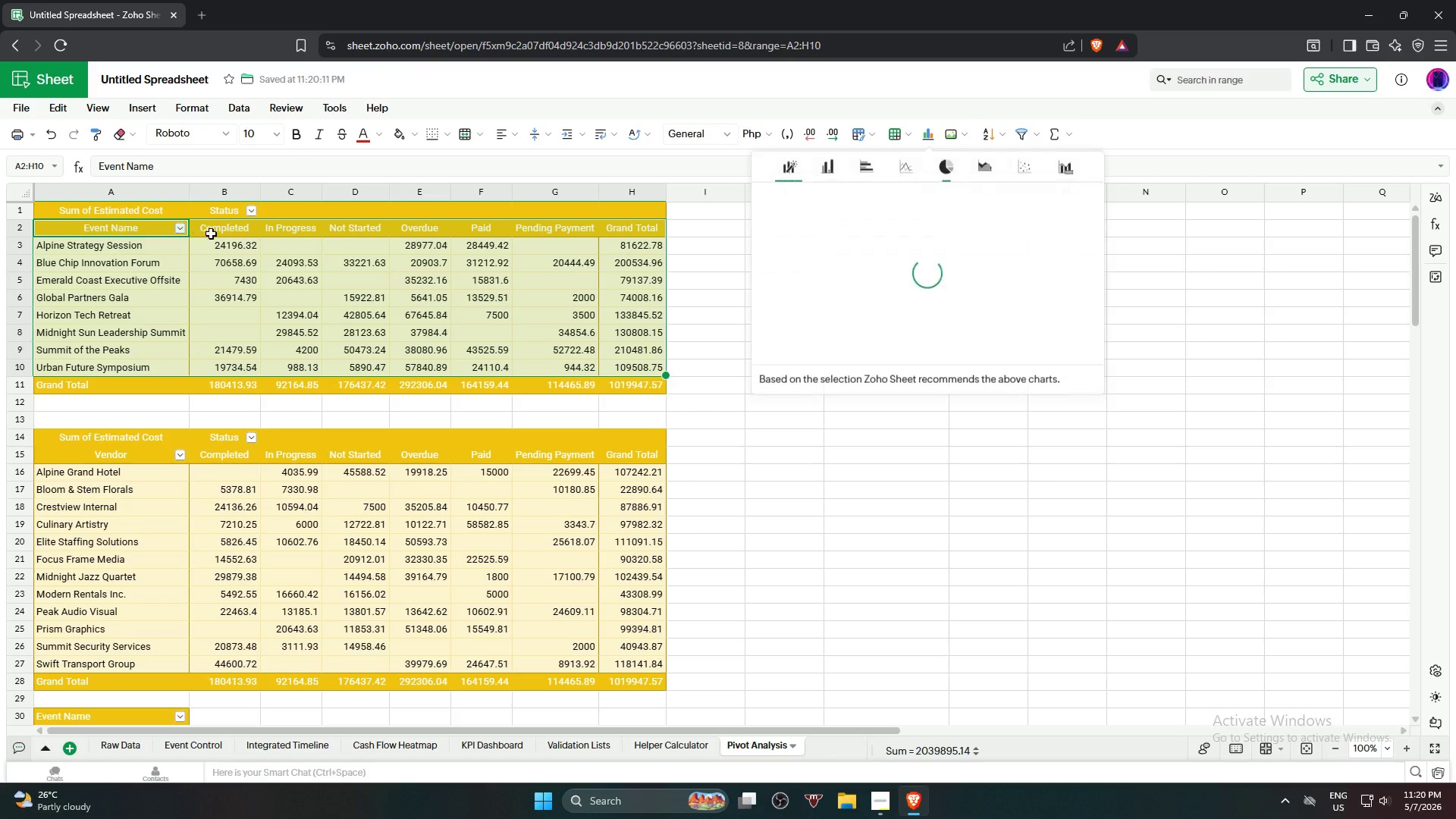 
wait(5.3)
 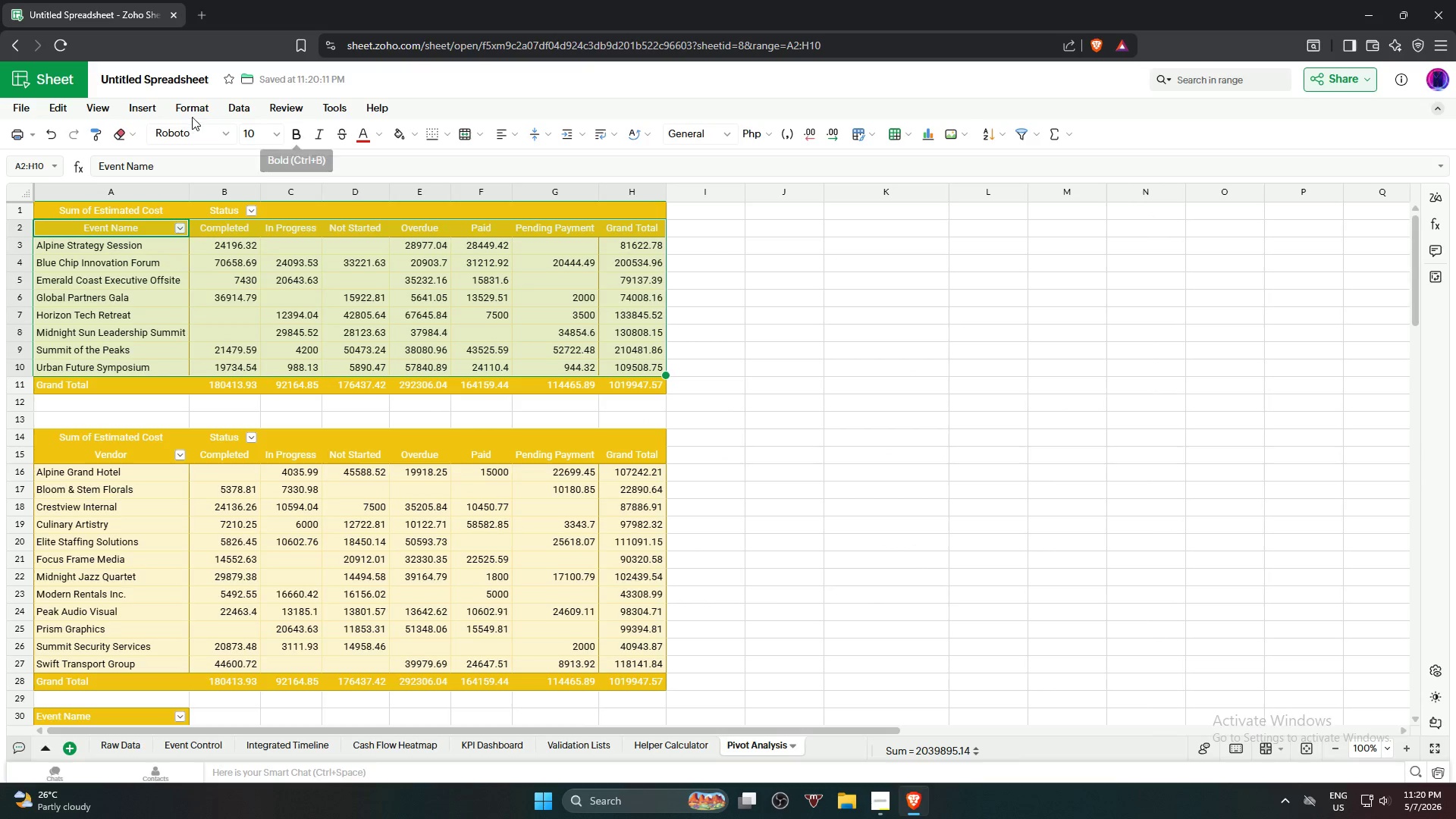 
left_click([905, 218])
 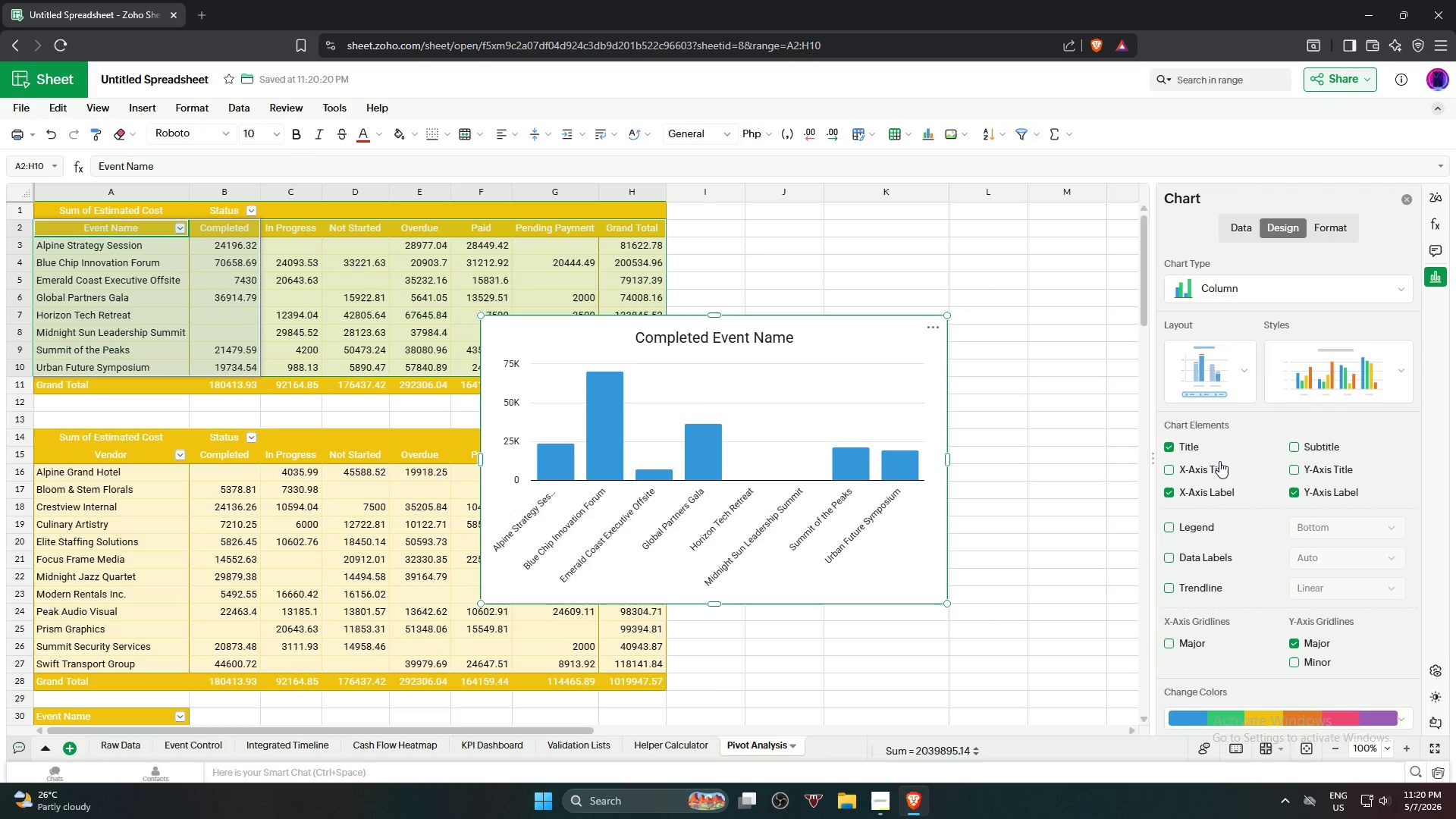 
left_click([1314, 375])
 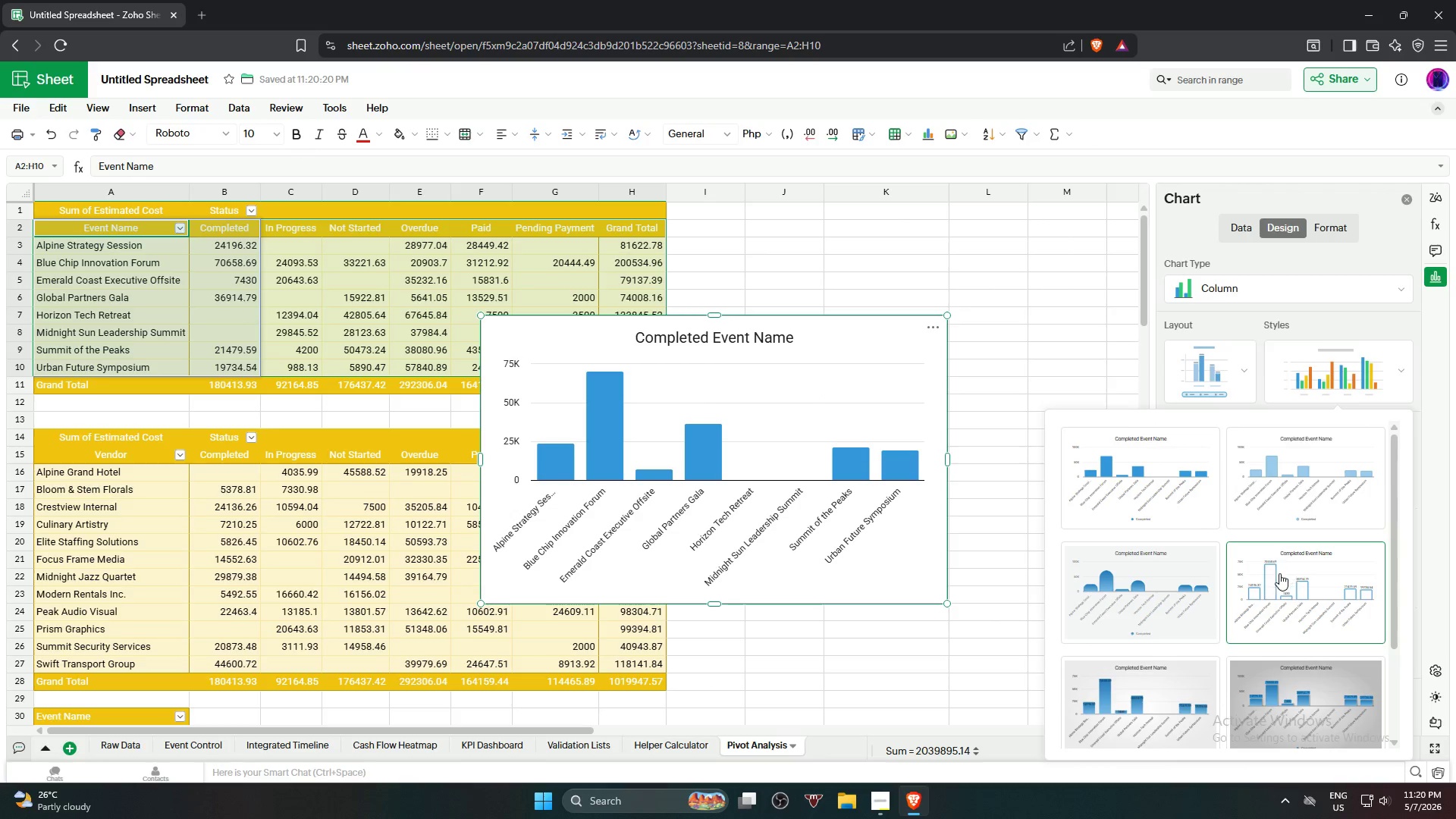 
scroll: coordinate [1258, 598], scroll_direction: down, amount: 1.0
 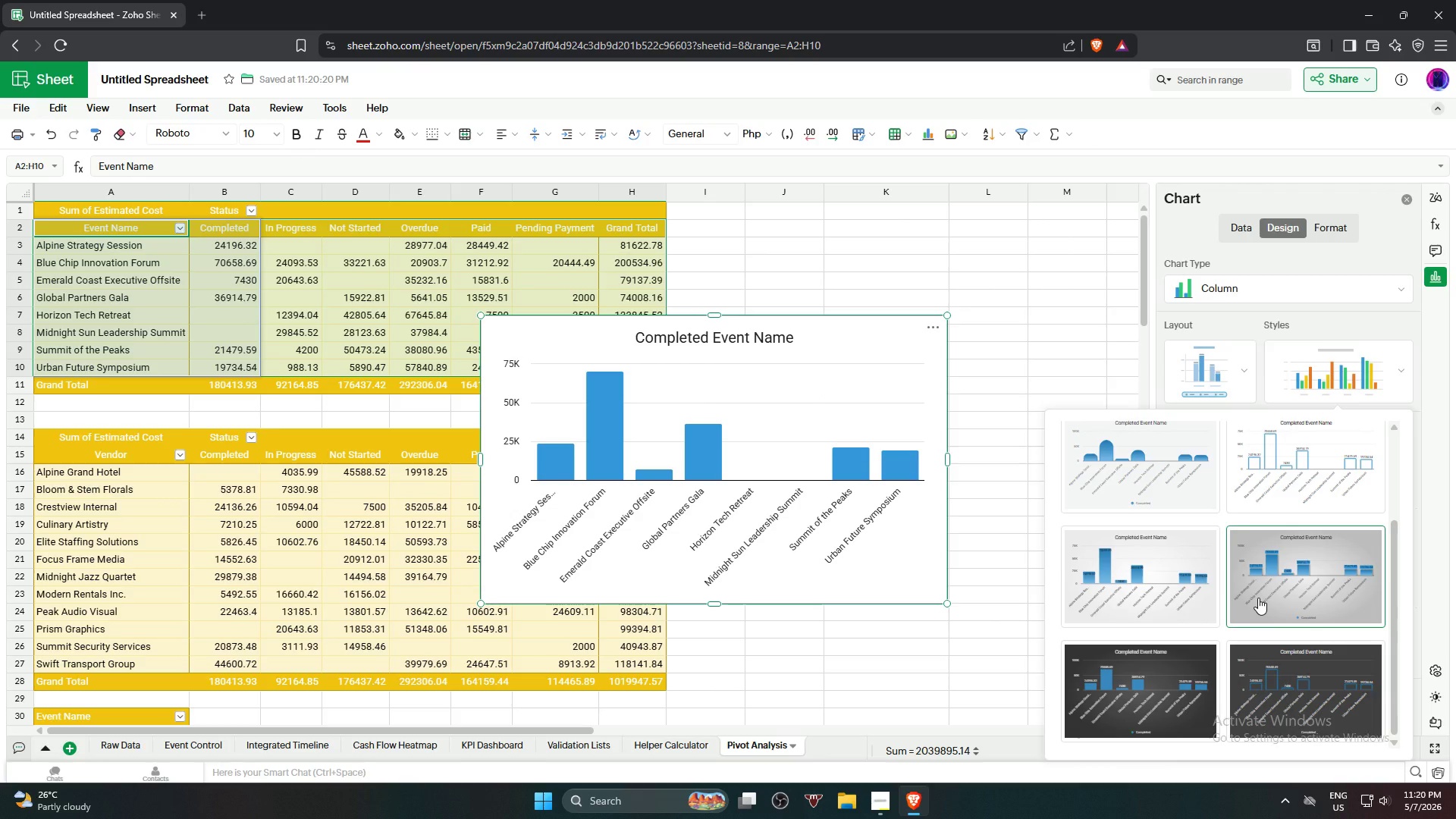 
scroll: coordinate [1258, 598], scroll_direction: up, amount: 2.0
 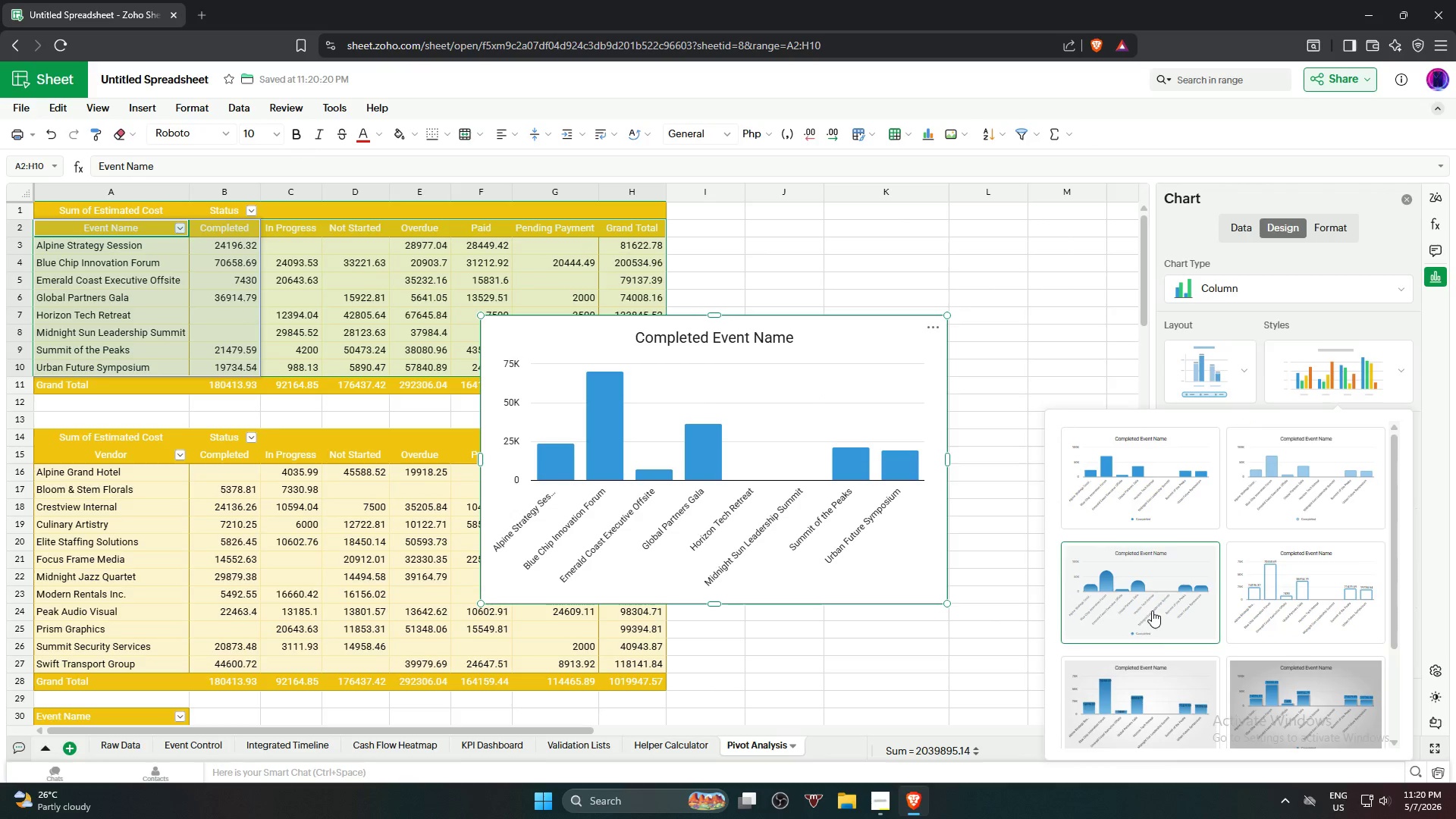 
left_click([1147, 678])
 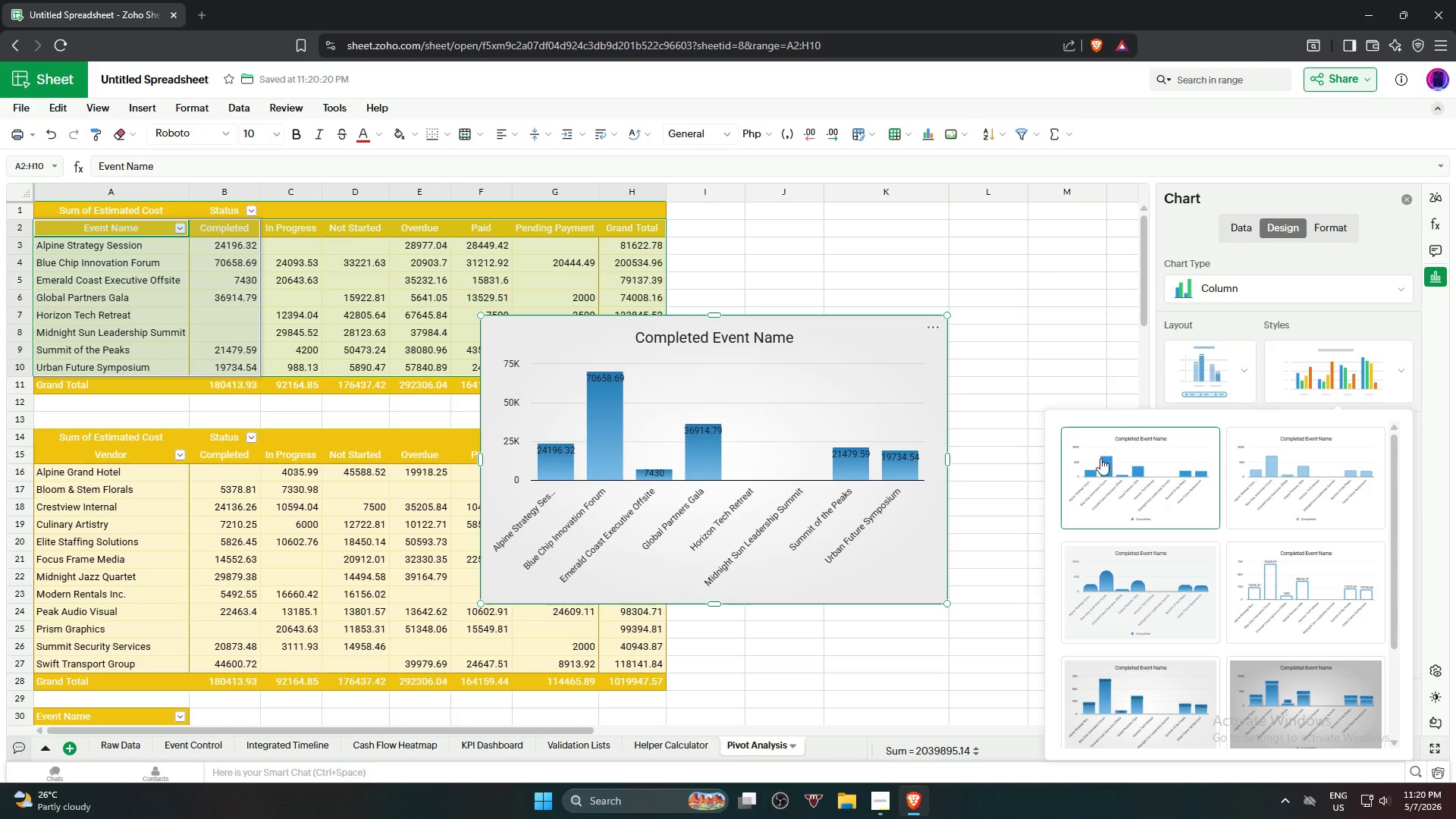 
left_click([1141, 281])
 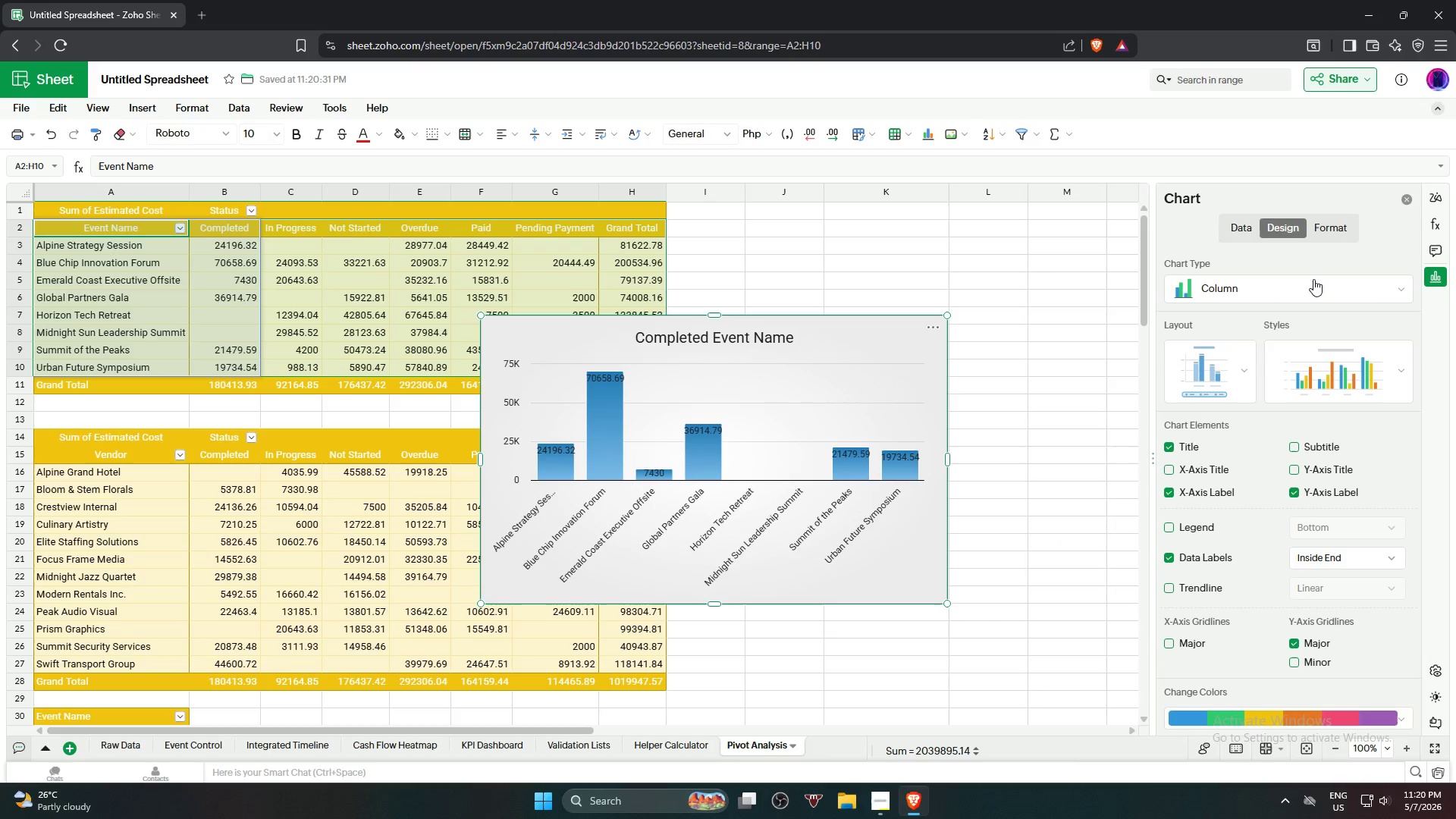 
left_click([1318, 224])
 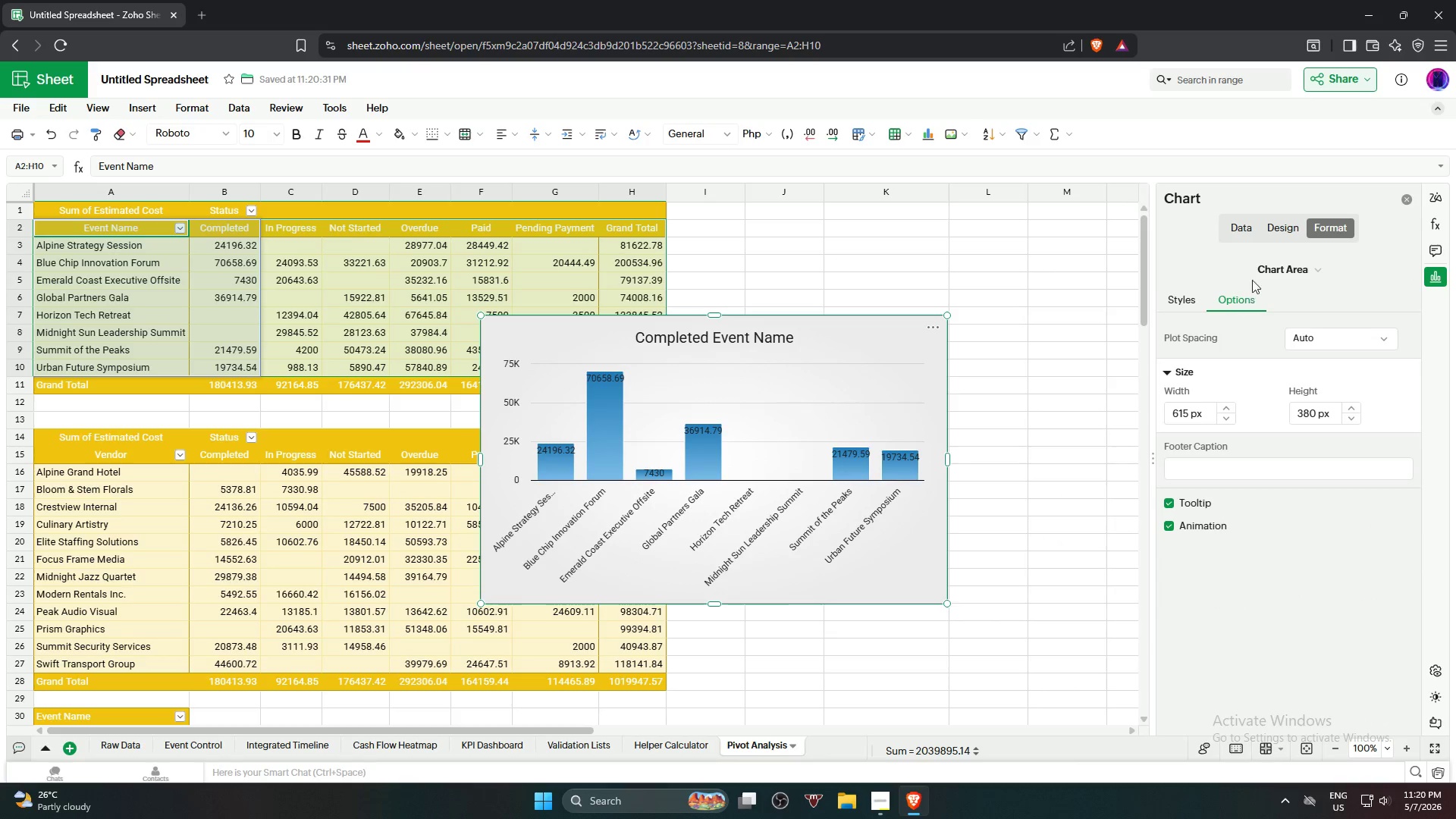 
left_click([1280, 221])
 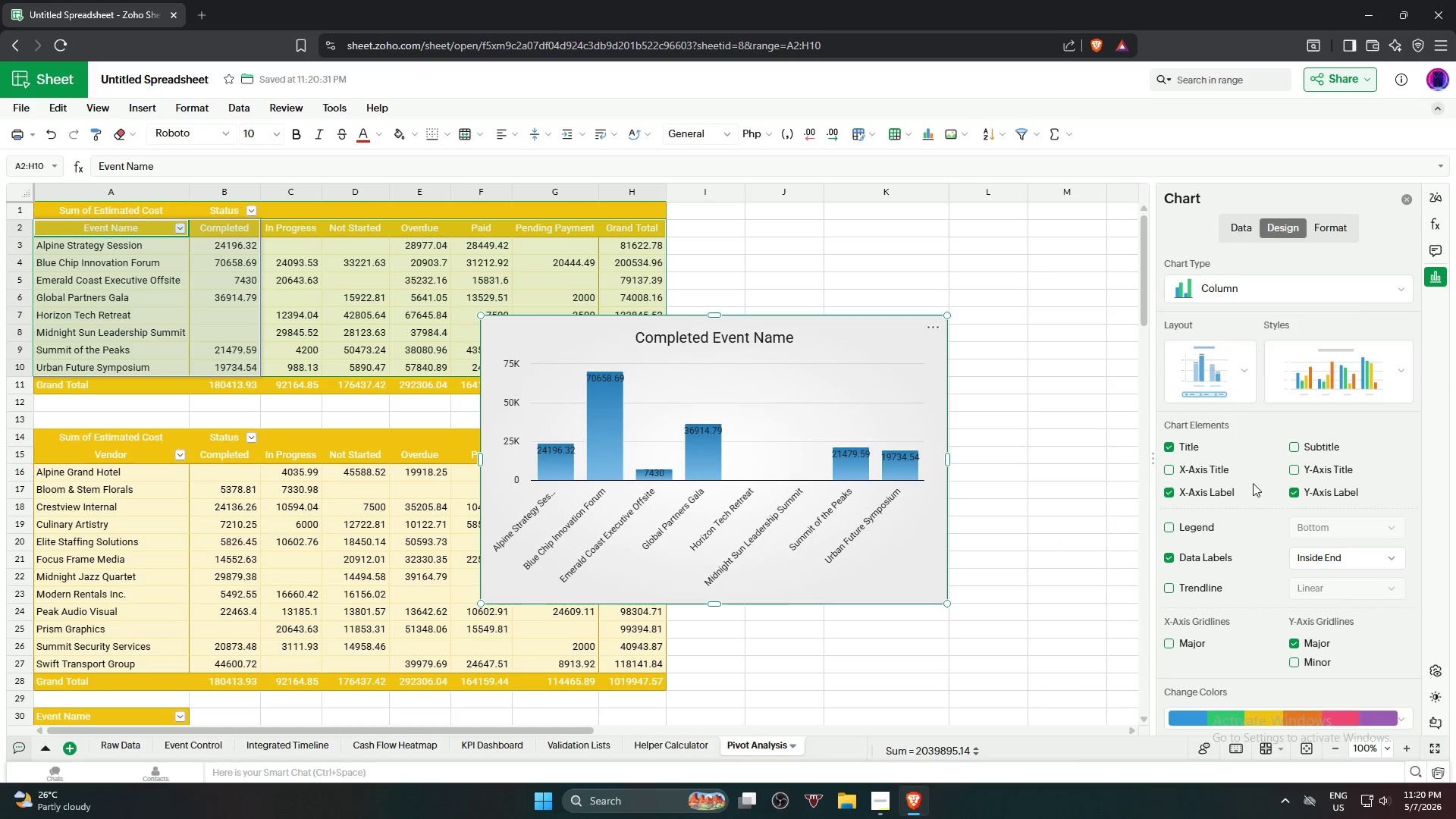 
scroll: coordinate [1252, 485], scroll_direction: down, amount: 1.0
 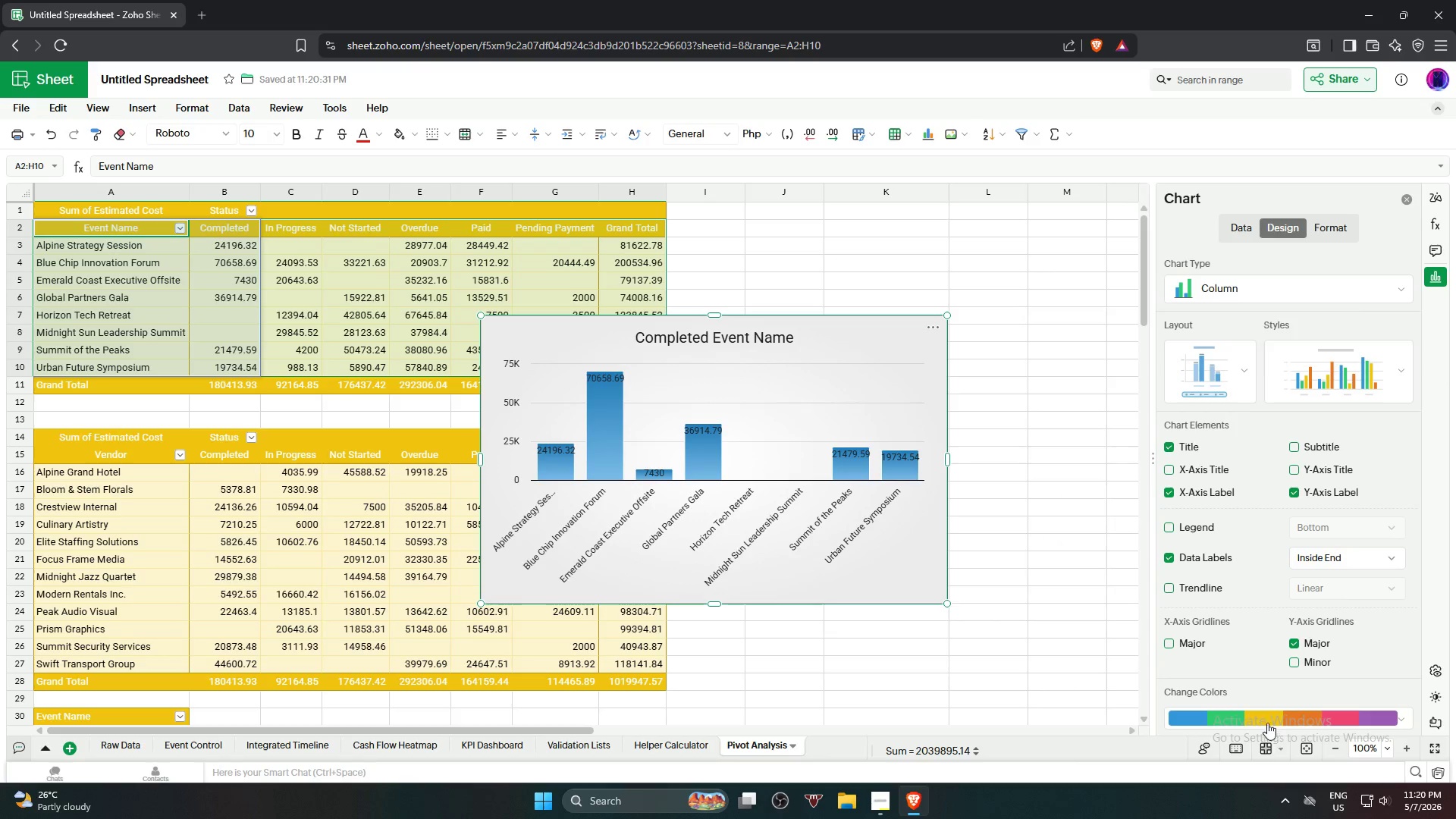 
left_click([1264, 714])
 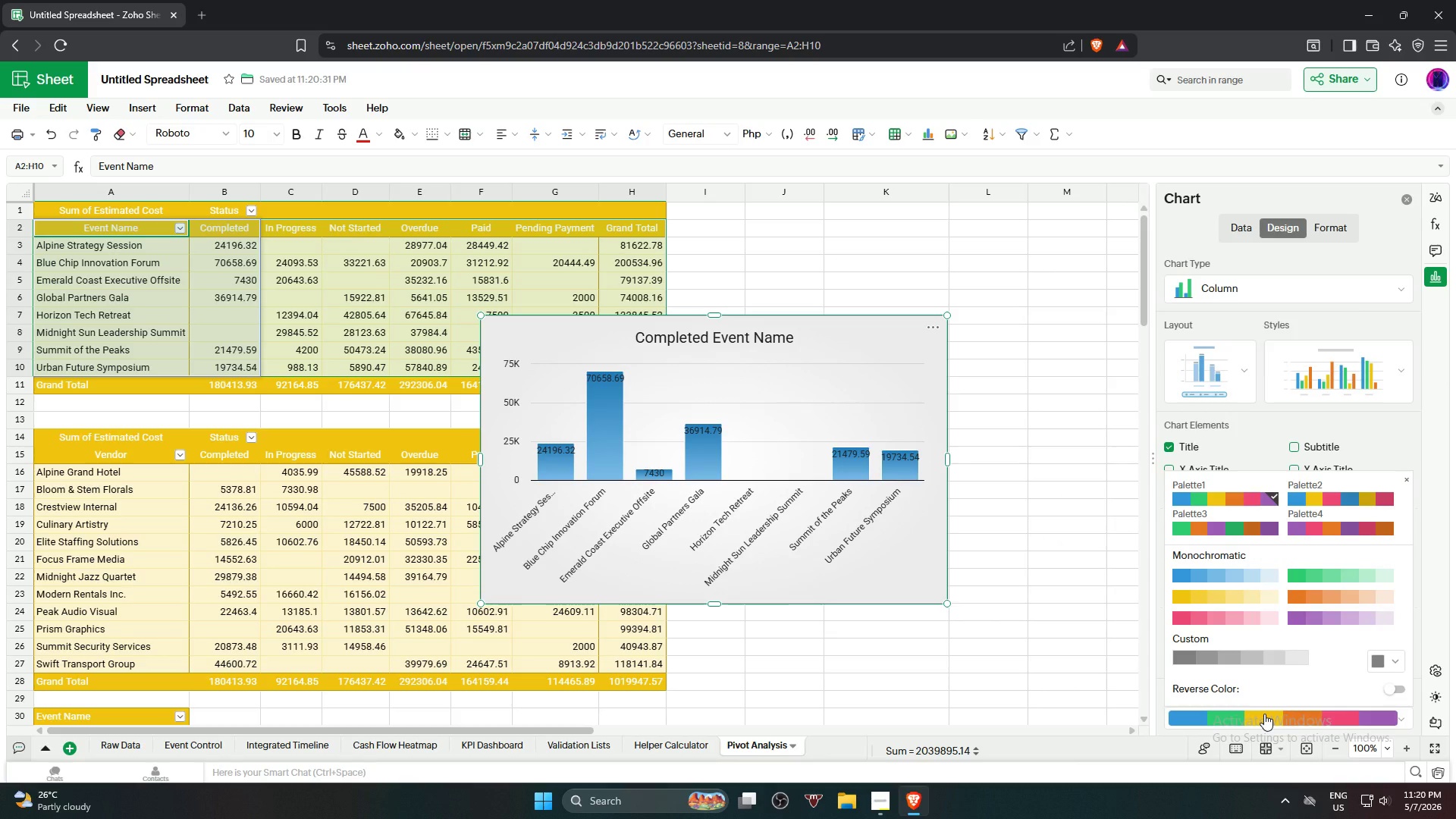 
left_click([1264, 714])
 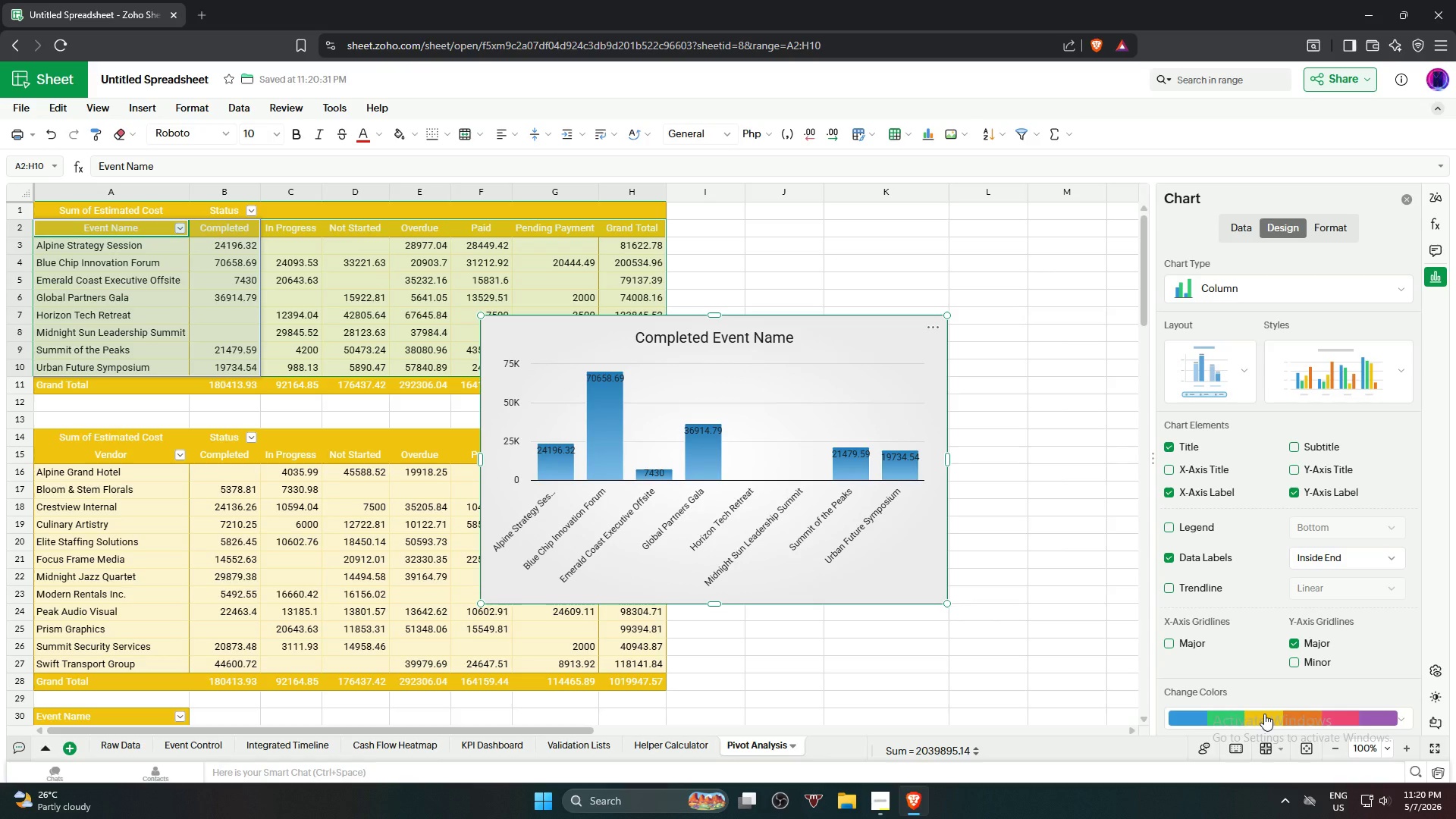 
left_click([1264, 714])
 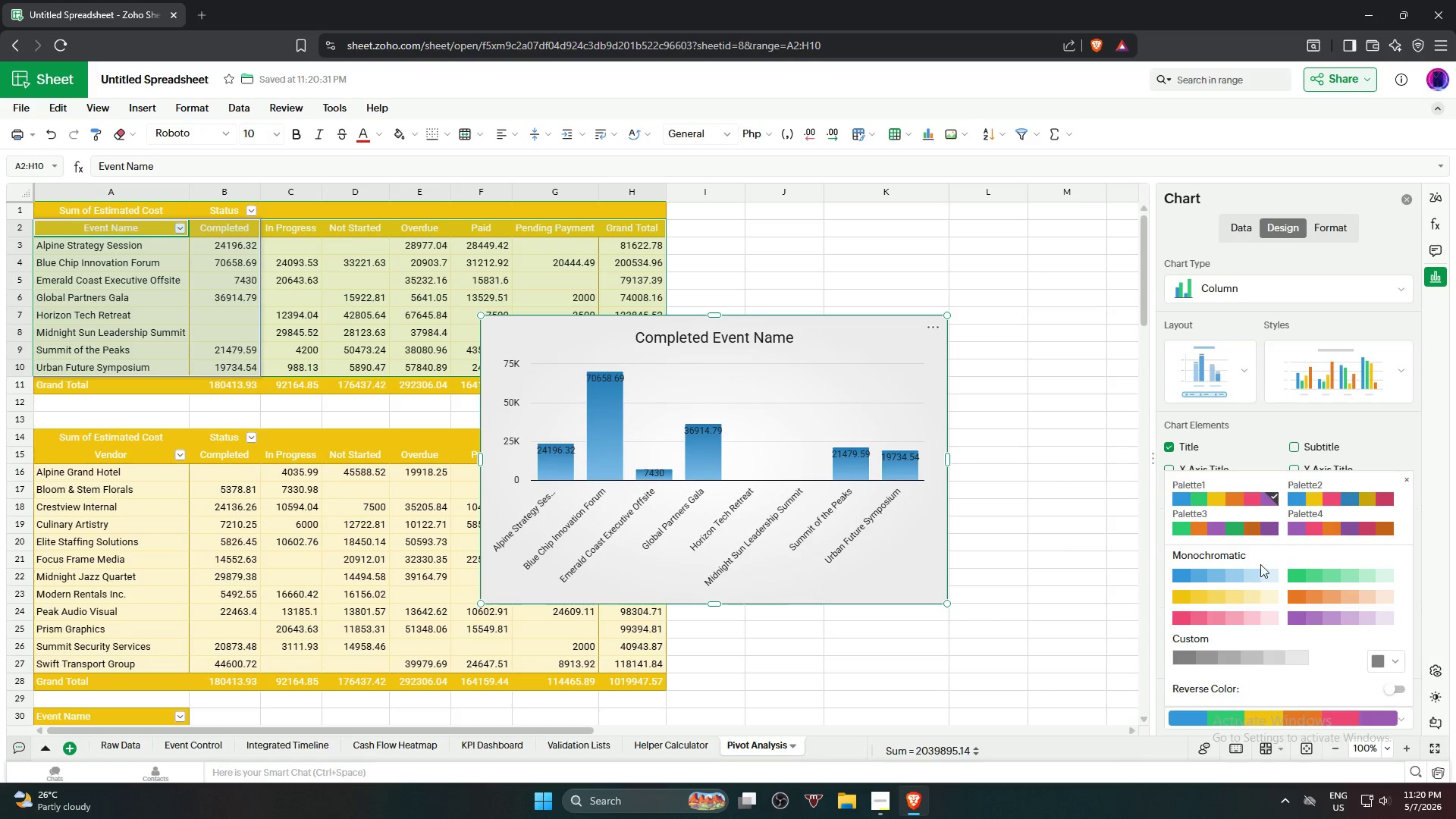 
left_click([1246, 590])
 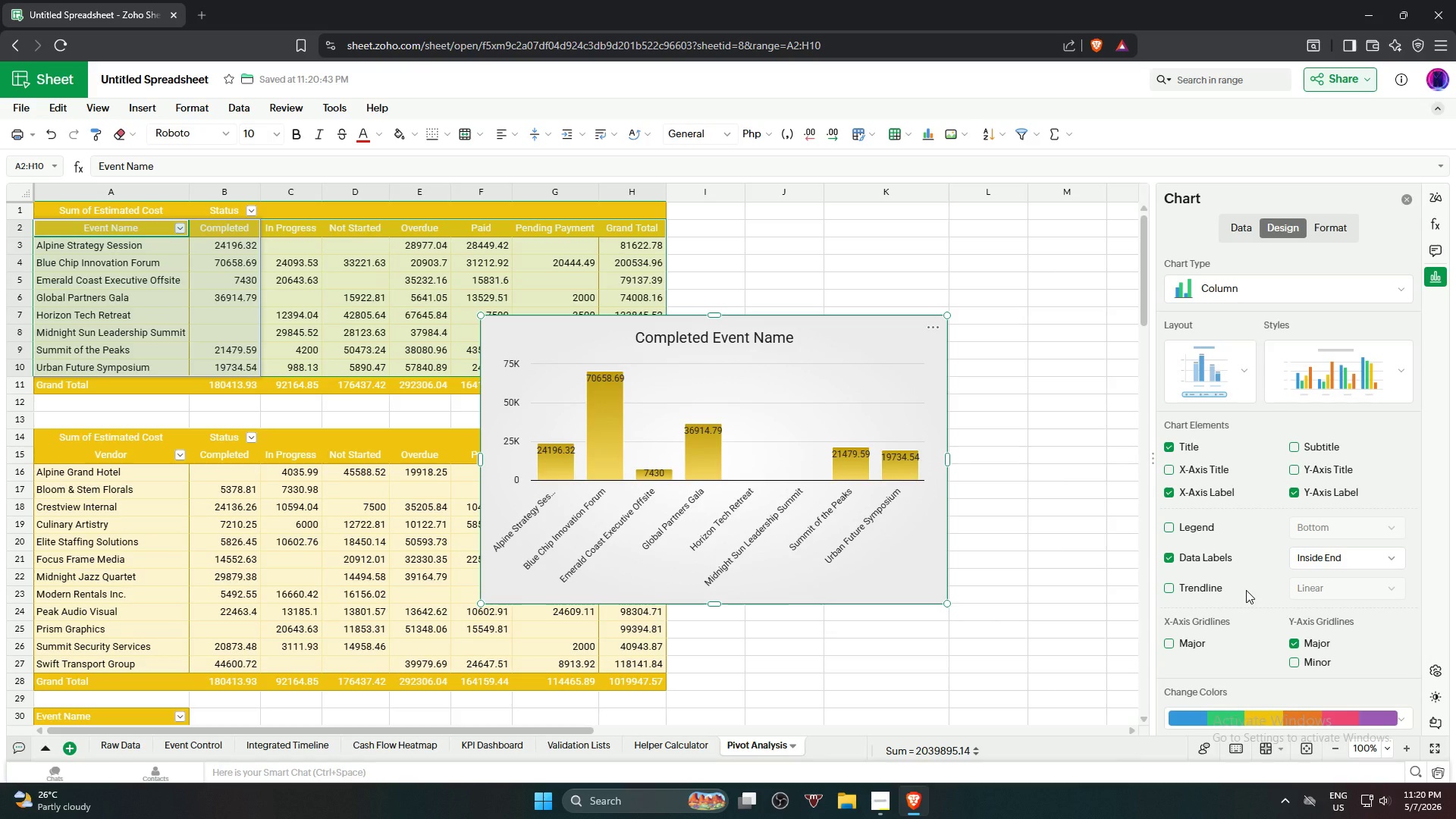 
left_click([1094, 347])
 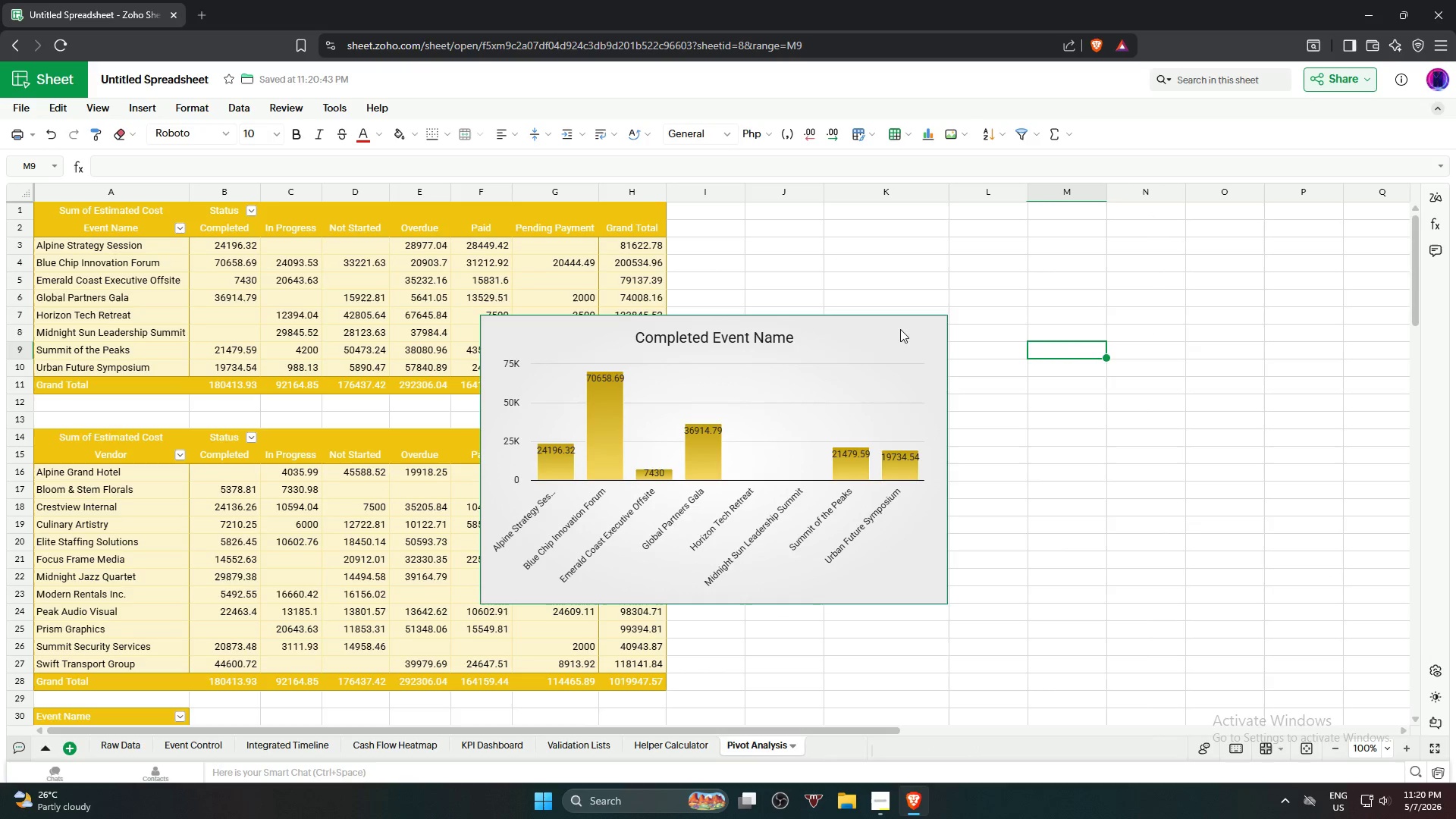 
left_click([900, 328])
 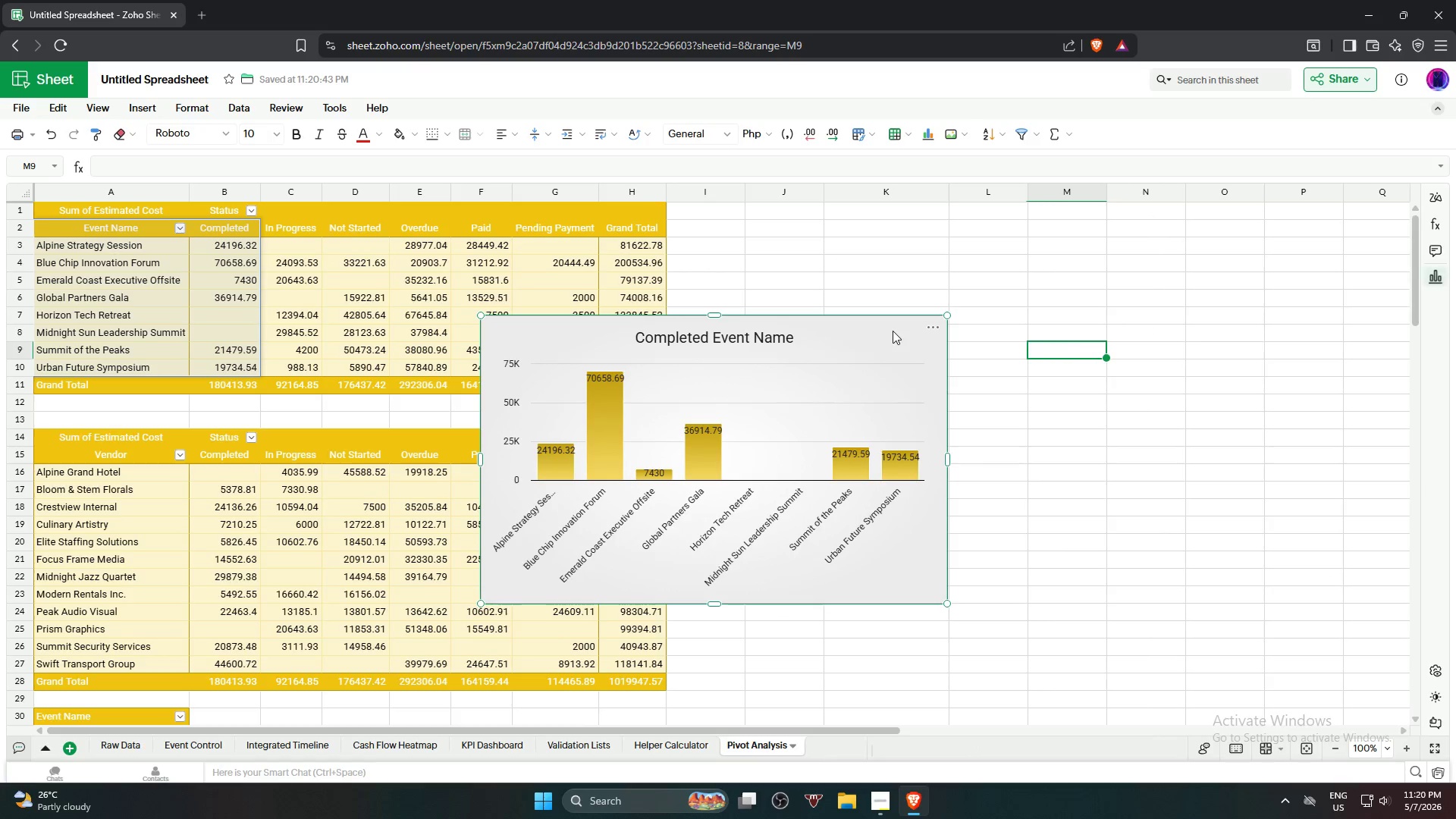 
left_click_drag(start_coordinate=[893, 331], to_coordinate=[1117, 220])
 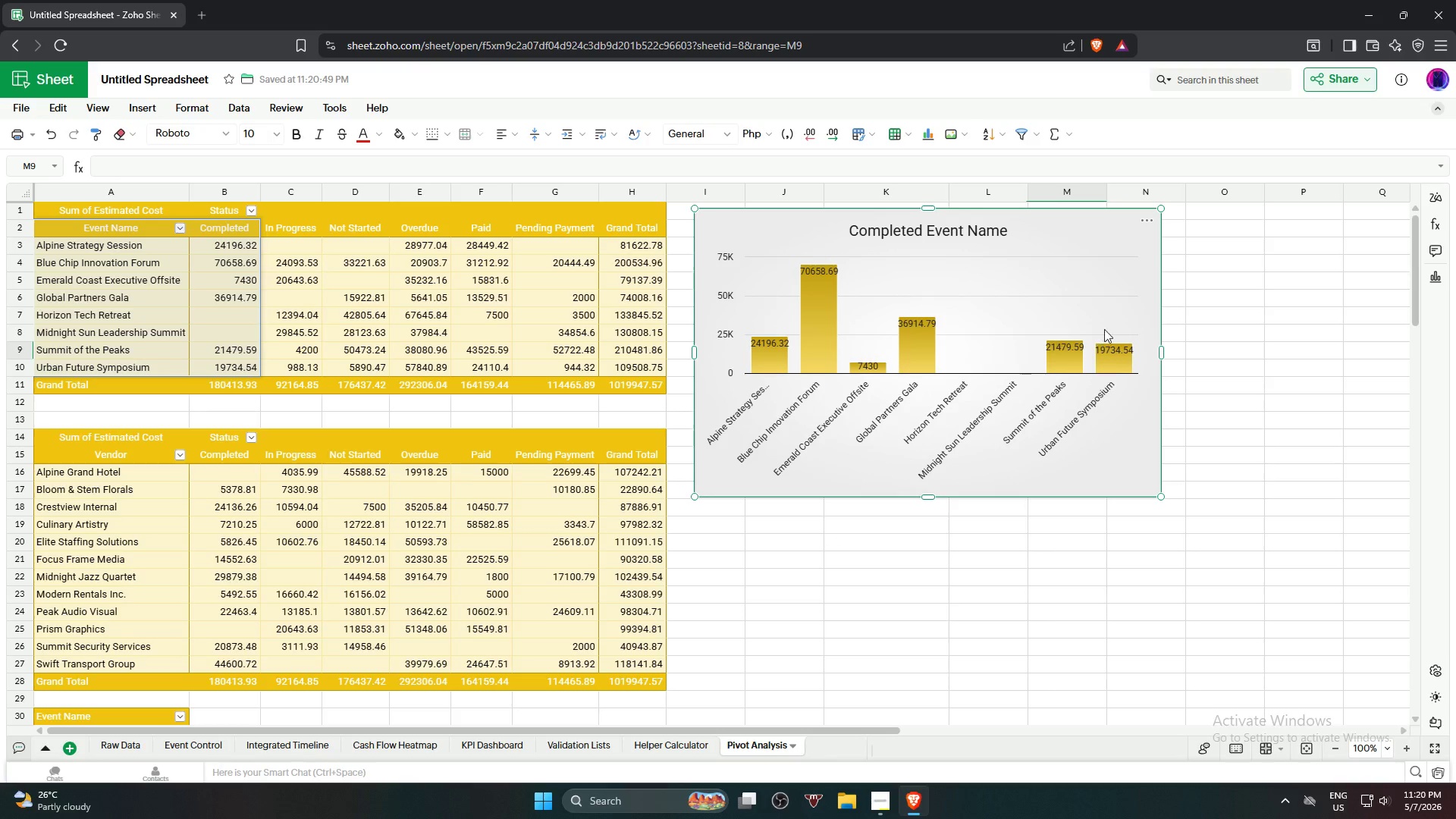 
left_click_drag(start_coordinate=[1163, 348], to_coordinate=[1395, 351])
 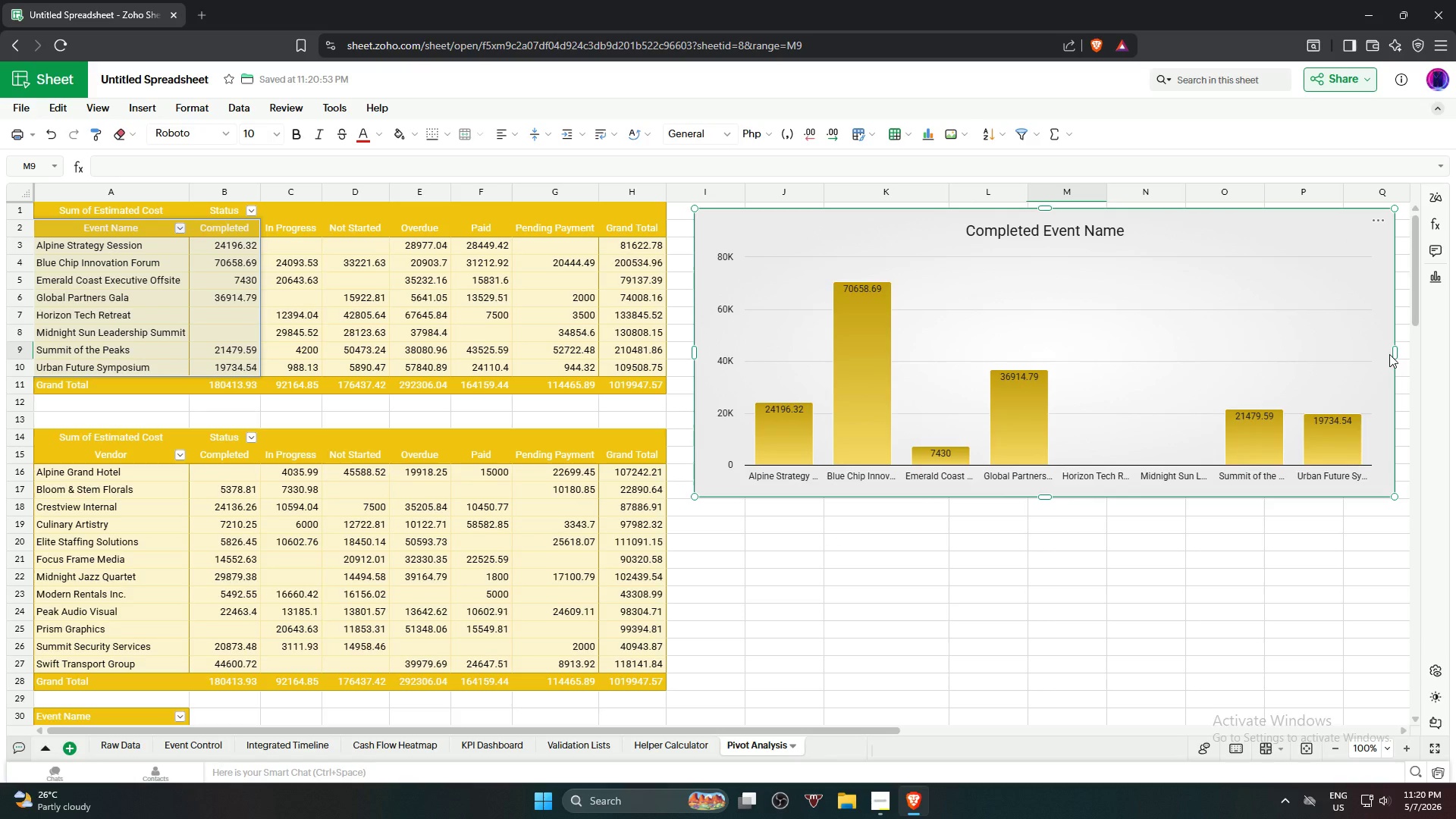 
left_click_drag(start_coordinate=[1393, 352], to_coordinate=[1449, 347])
 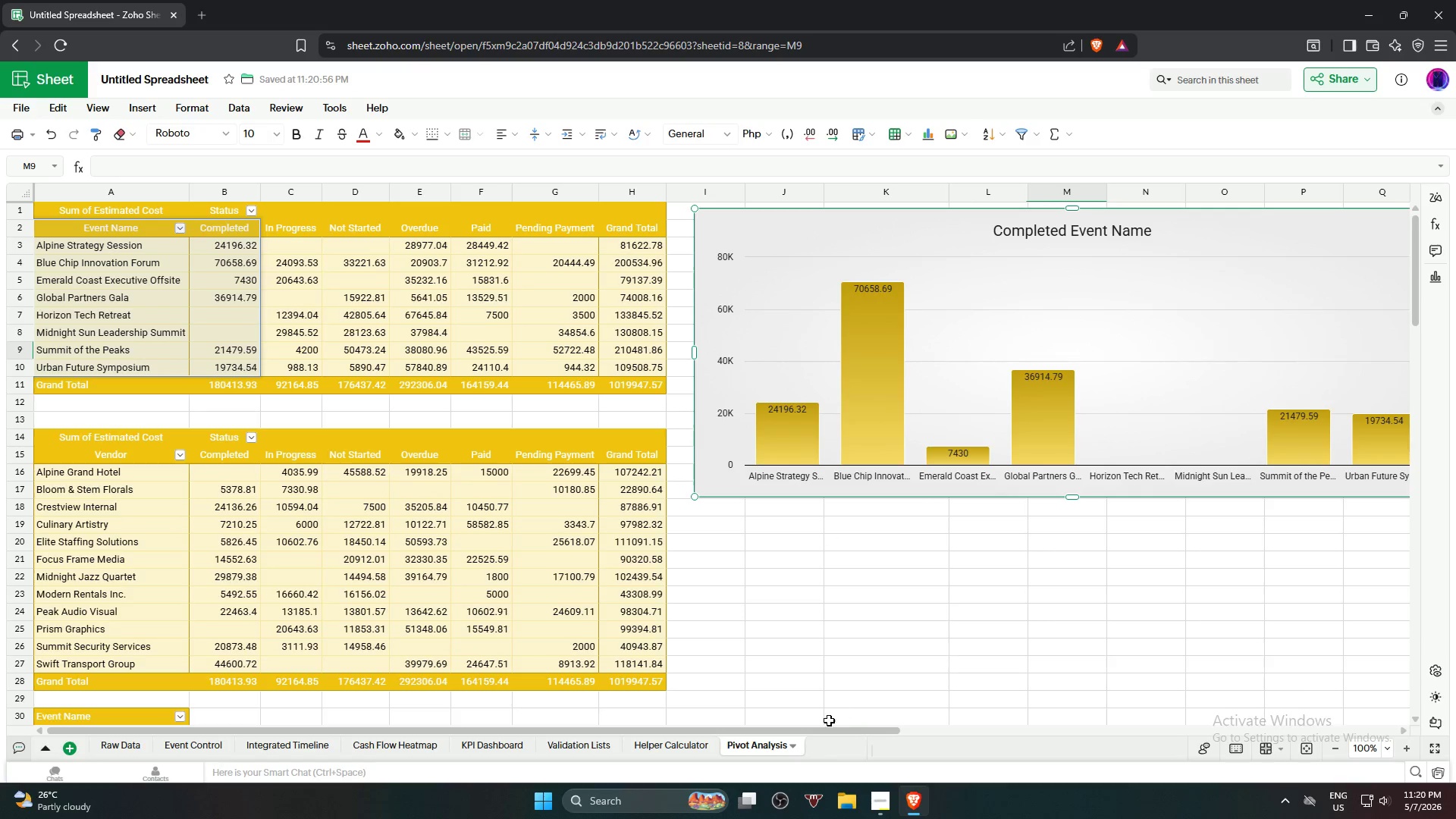 
left_click_drag(start_coordinate=[835, 732], to_coordinate=[1175, 709])
 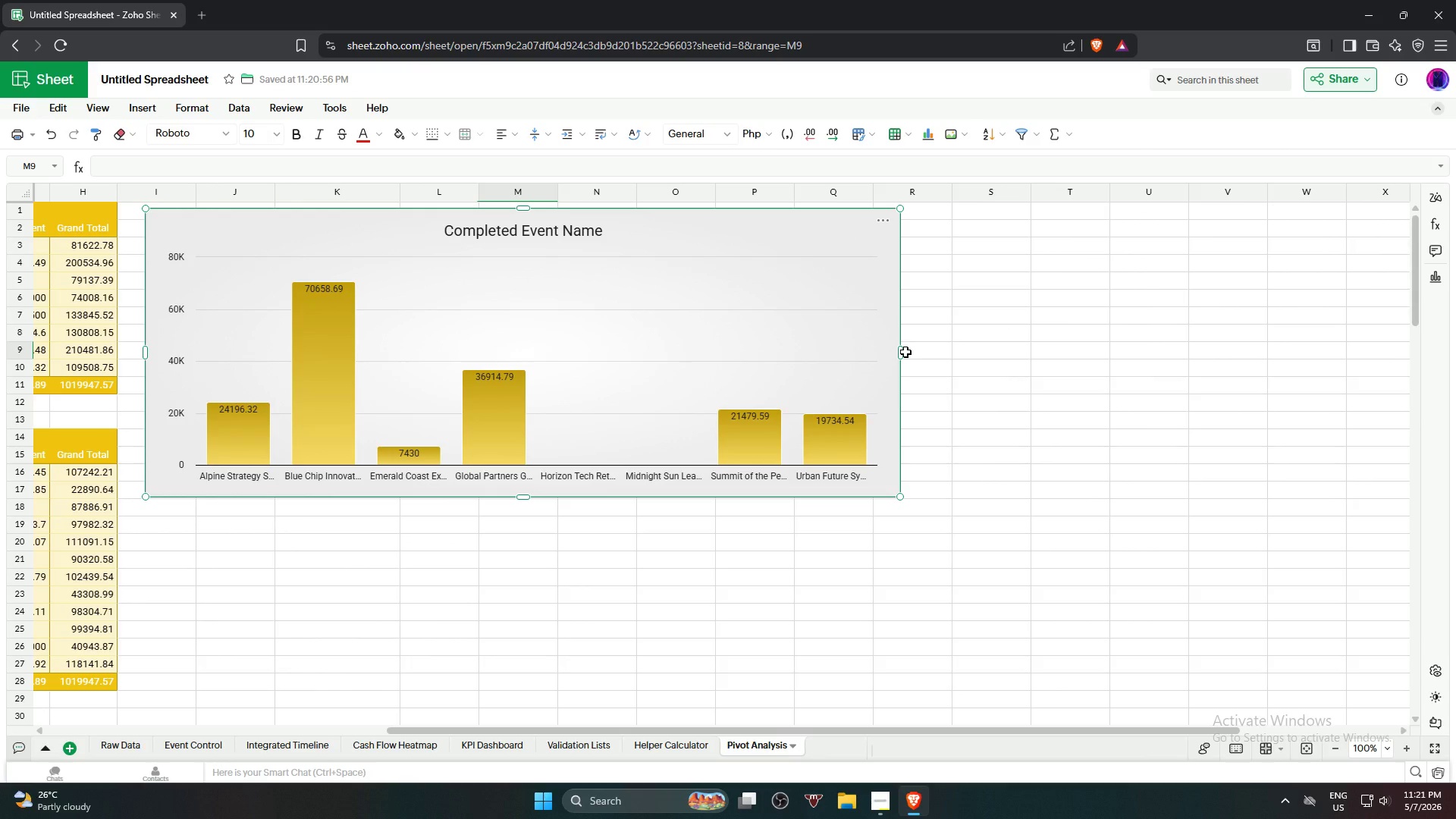 
left_click_drag(start_coordinate=[905, 352], to_coordinate=[1078, 379])
 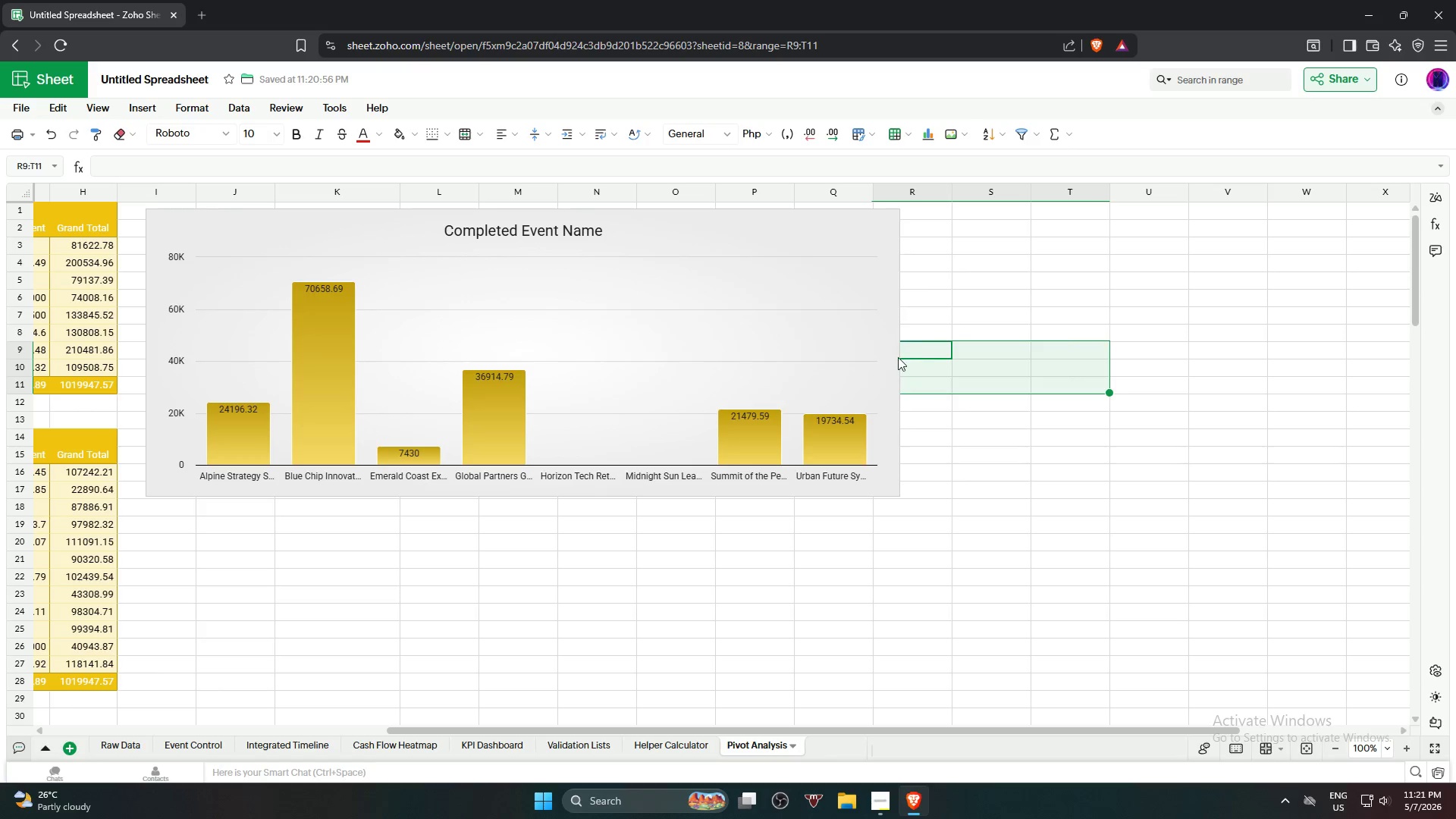 
left_click([897, 357])
 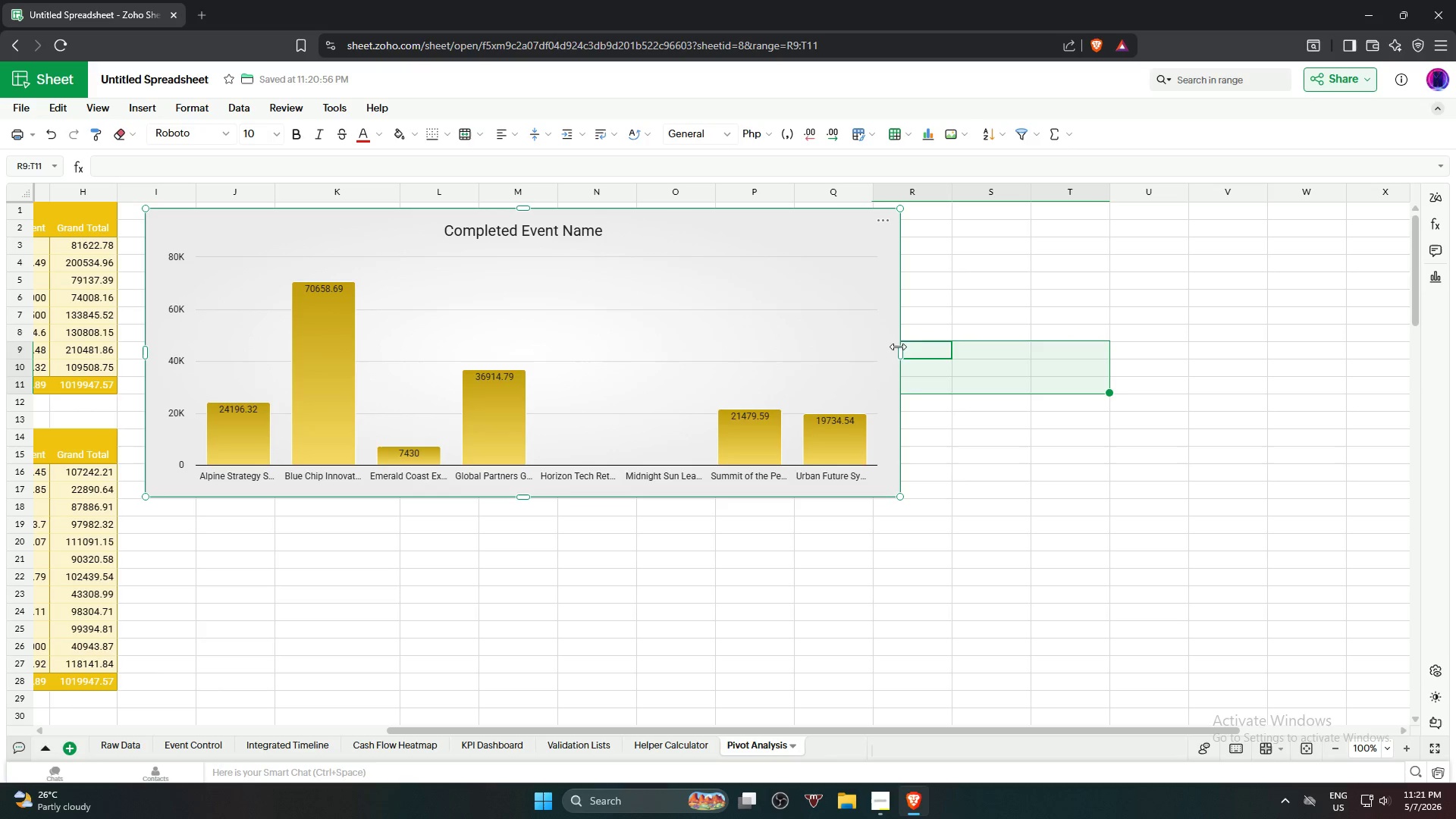 
left_click([896, 350])
 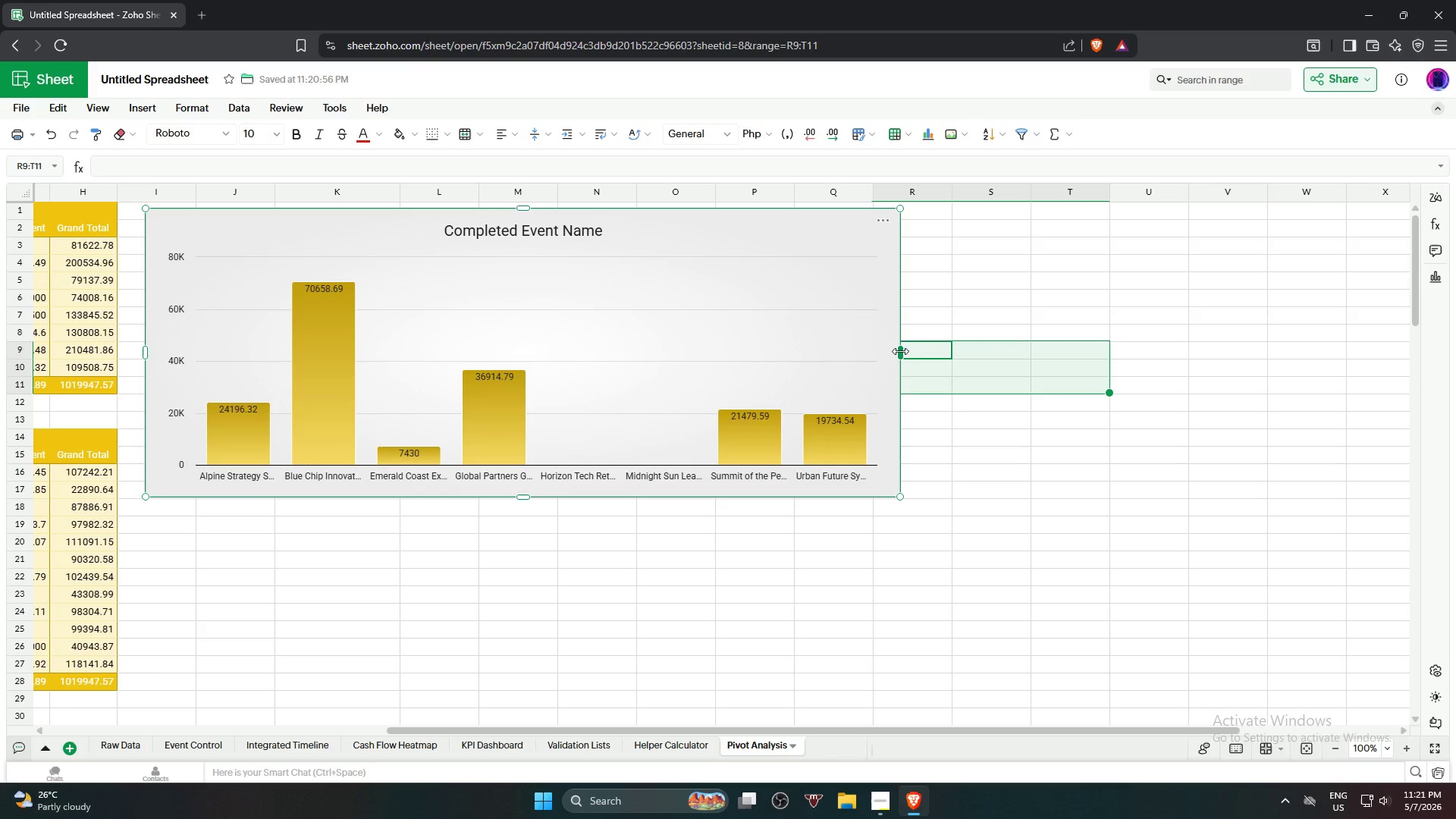 
left_click_drag(start_coordinate=[900, 351], to_coordinate=[1010, 363])
 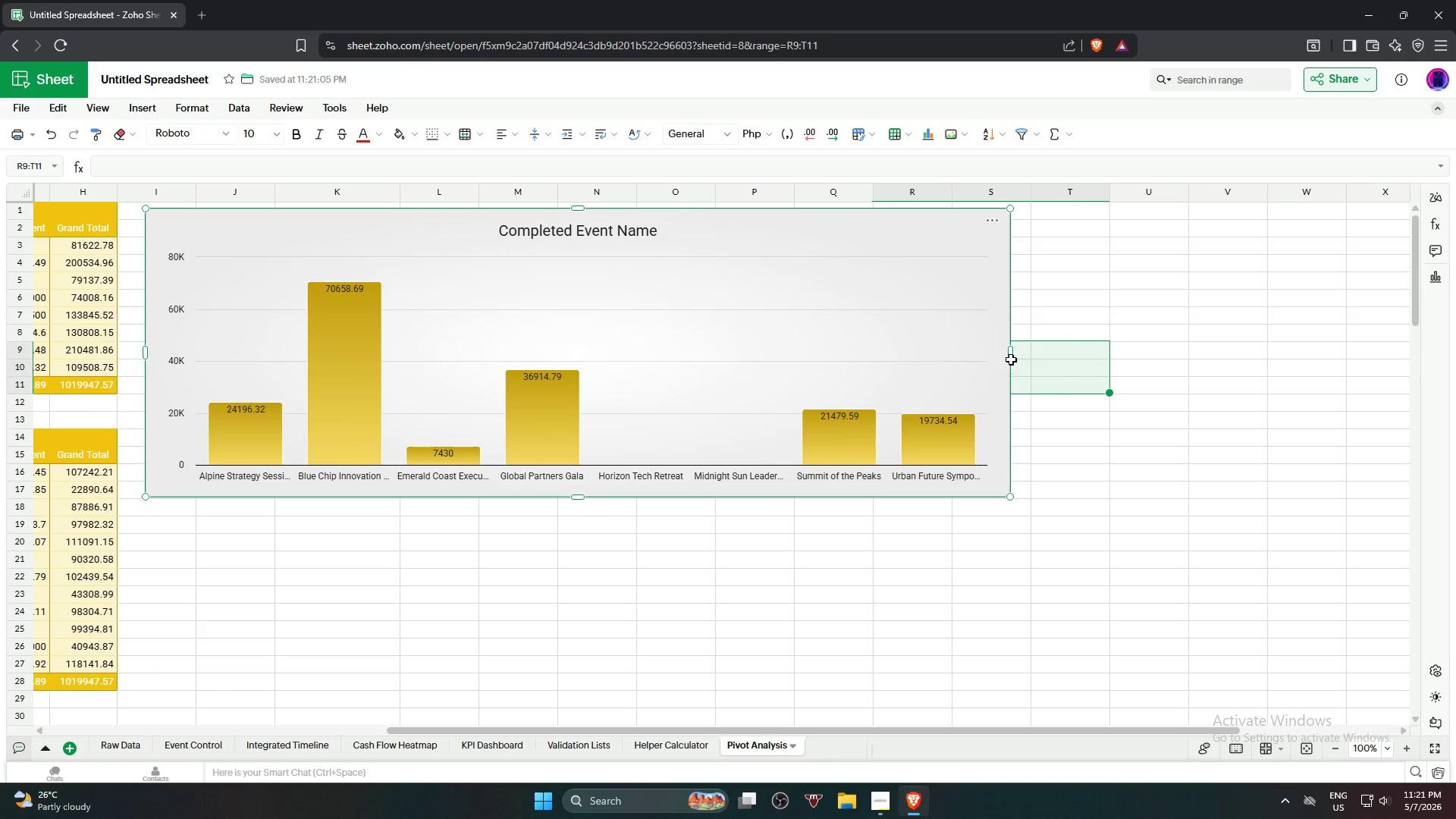 
left_click_drag(start_coordinate=[1011, 357], to_coordinate=[1061, 371])
 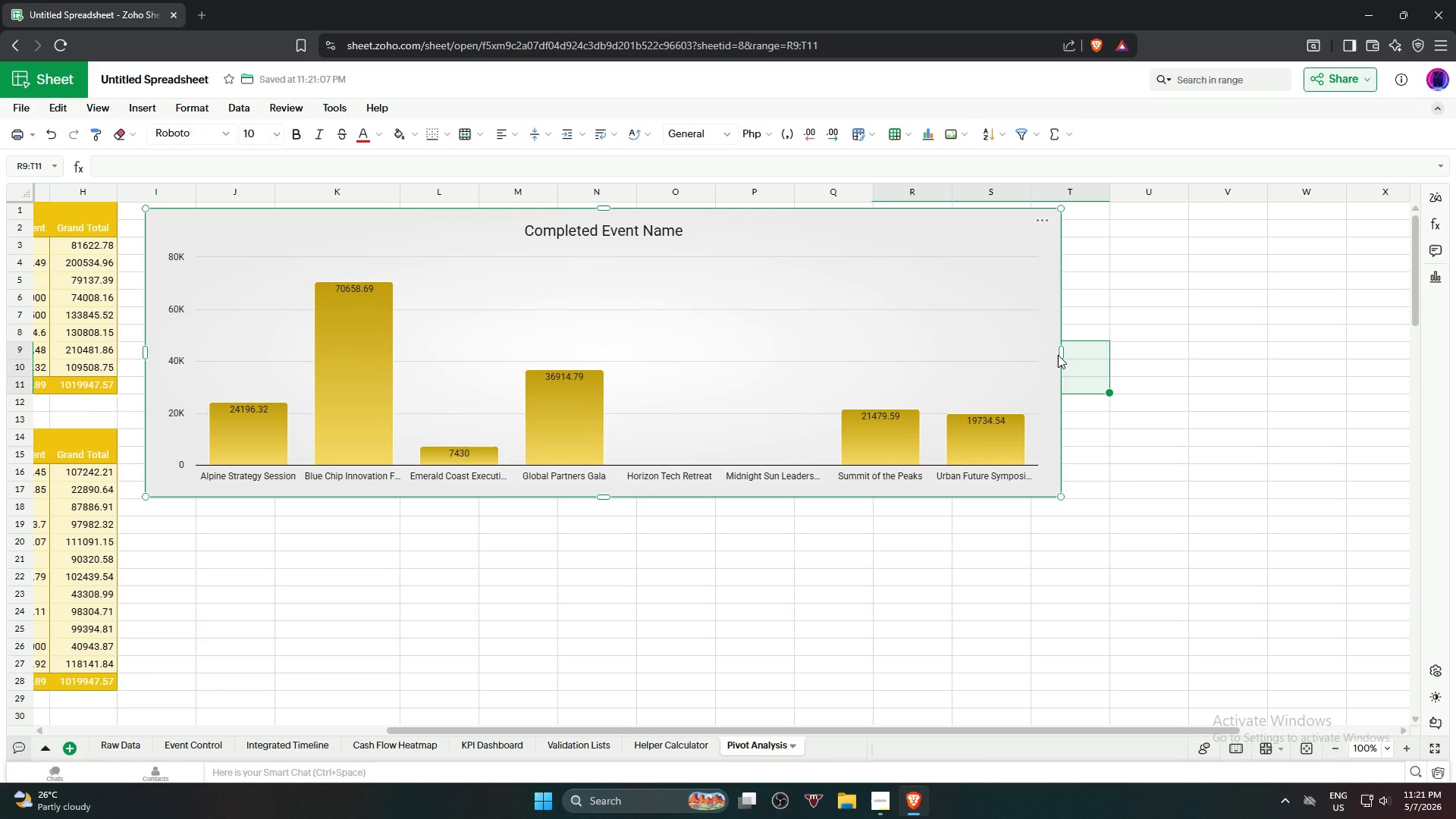 
left_click_drag(start_coordinate=[1060, 355], to_coordinate=[1150, 361])
 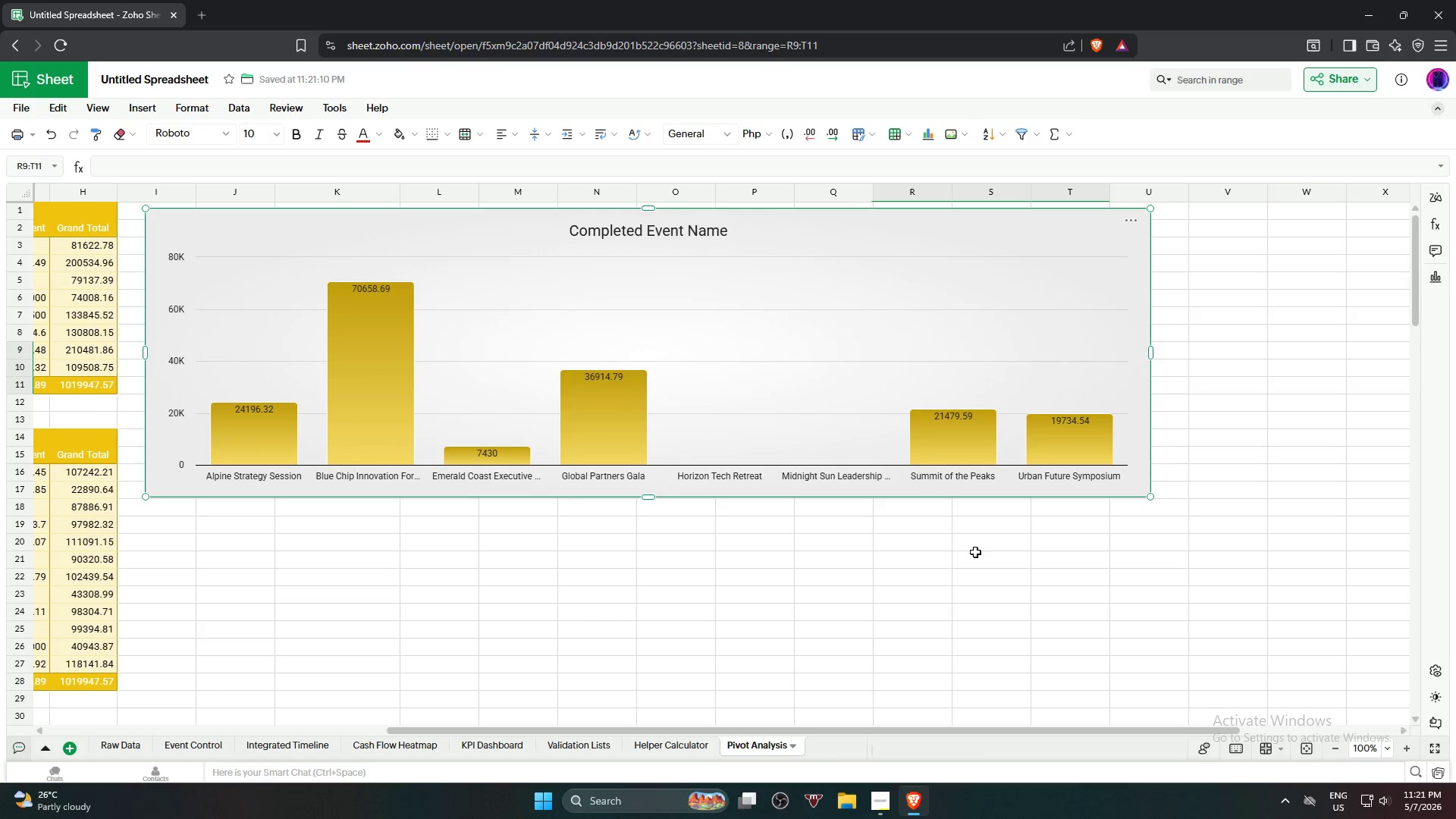 
double_click([781, 335])
 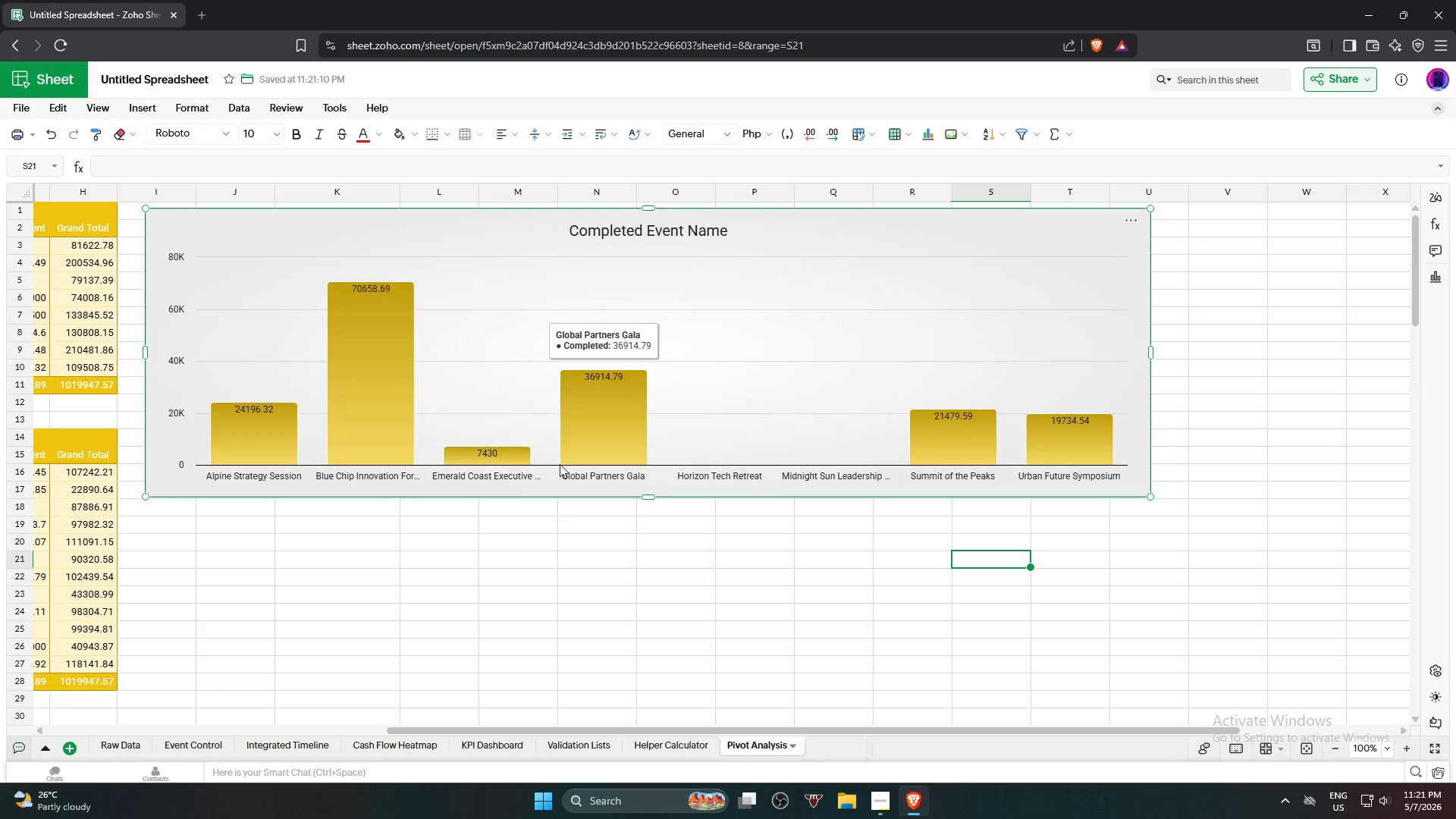 
double_click([583, 397])
 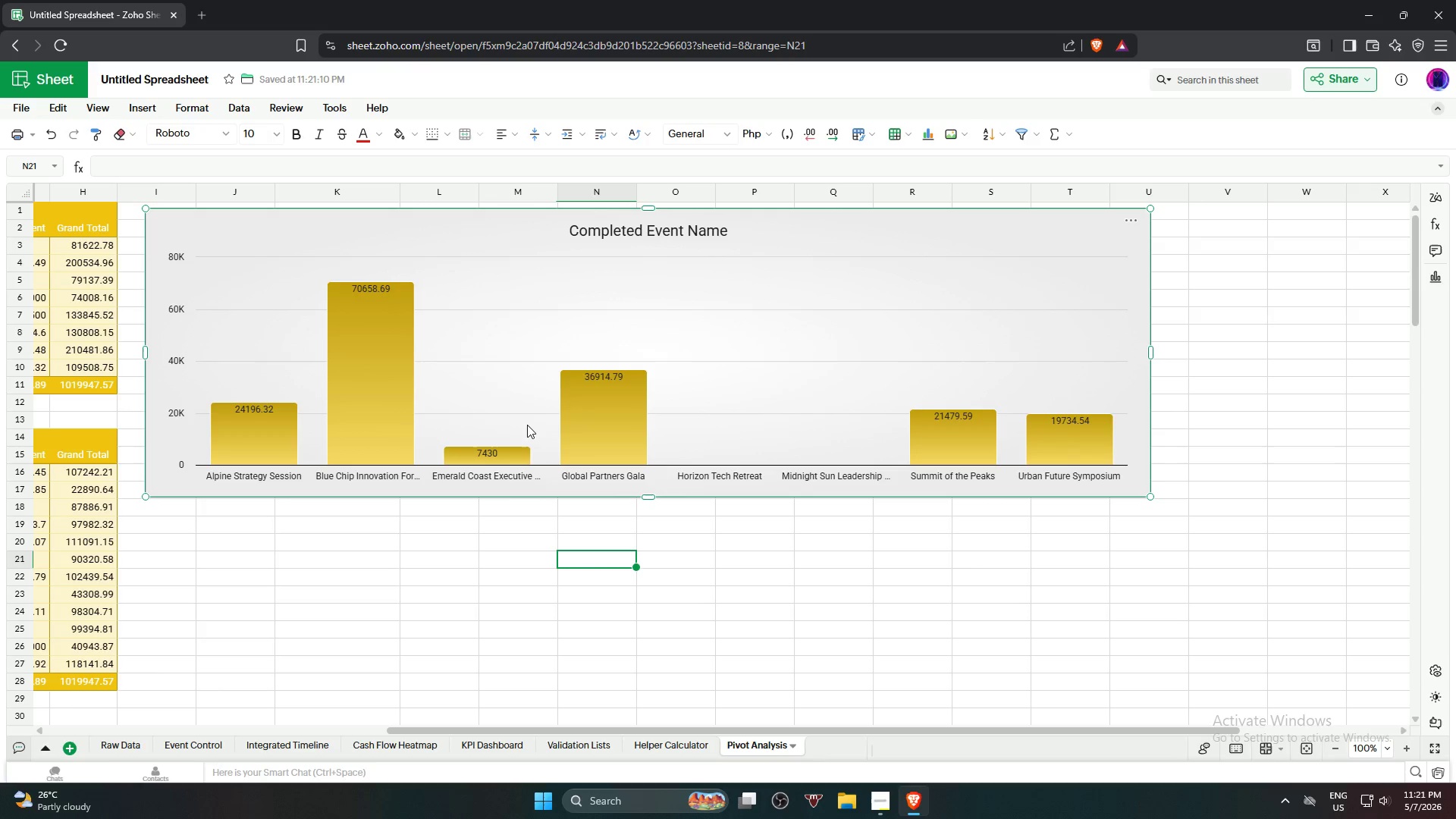 
left_click_drag(start_coordinate=[510, 396], to_coordinate=[509, 384])
 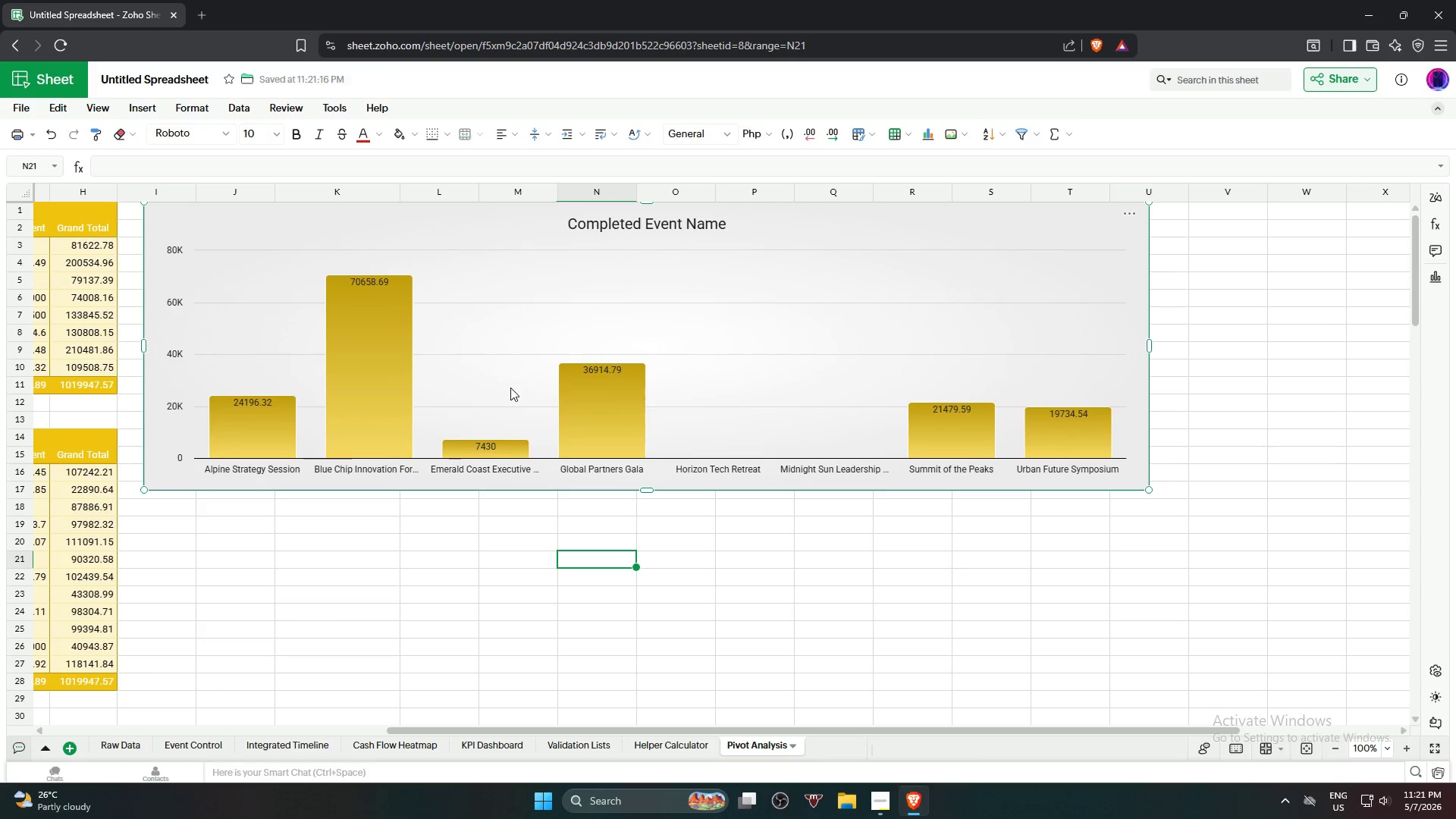 
left_click_drag(start_coordinate=[488, 338], to_coordinate=[471, 331])
 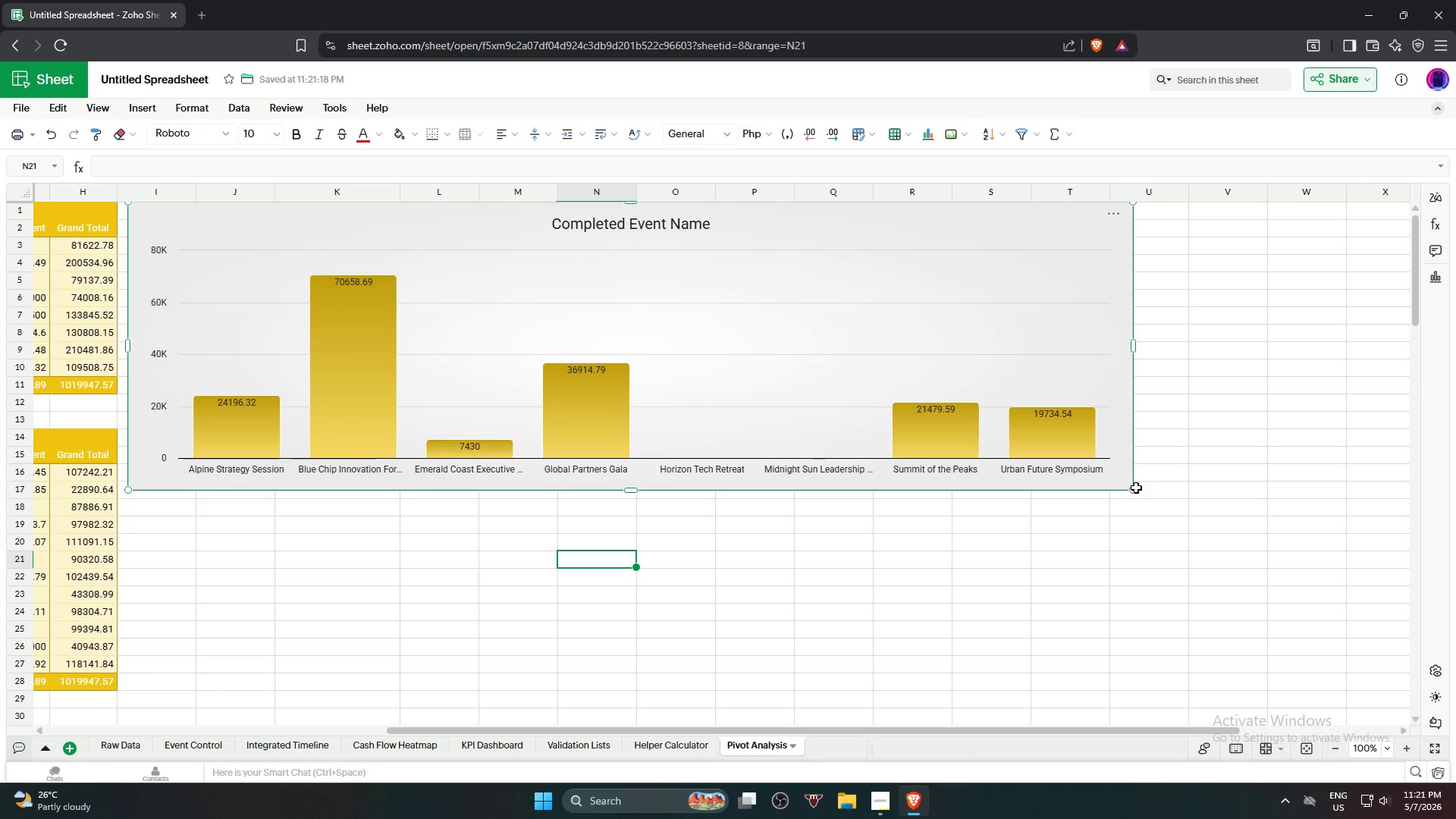 
scroll: coordinate [444, 344], scroll_direction: up, amount: 6.0
 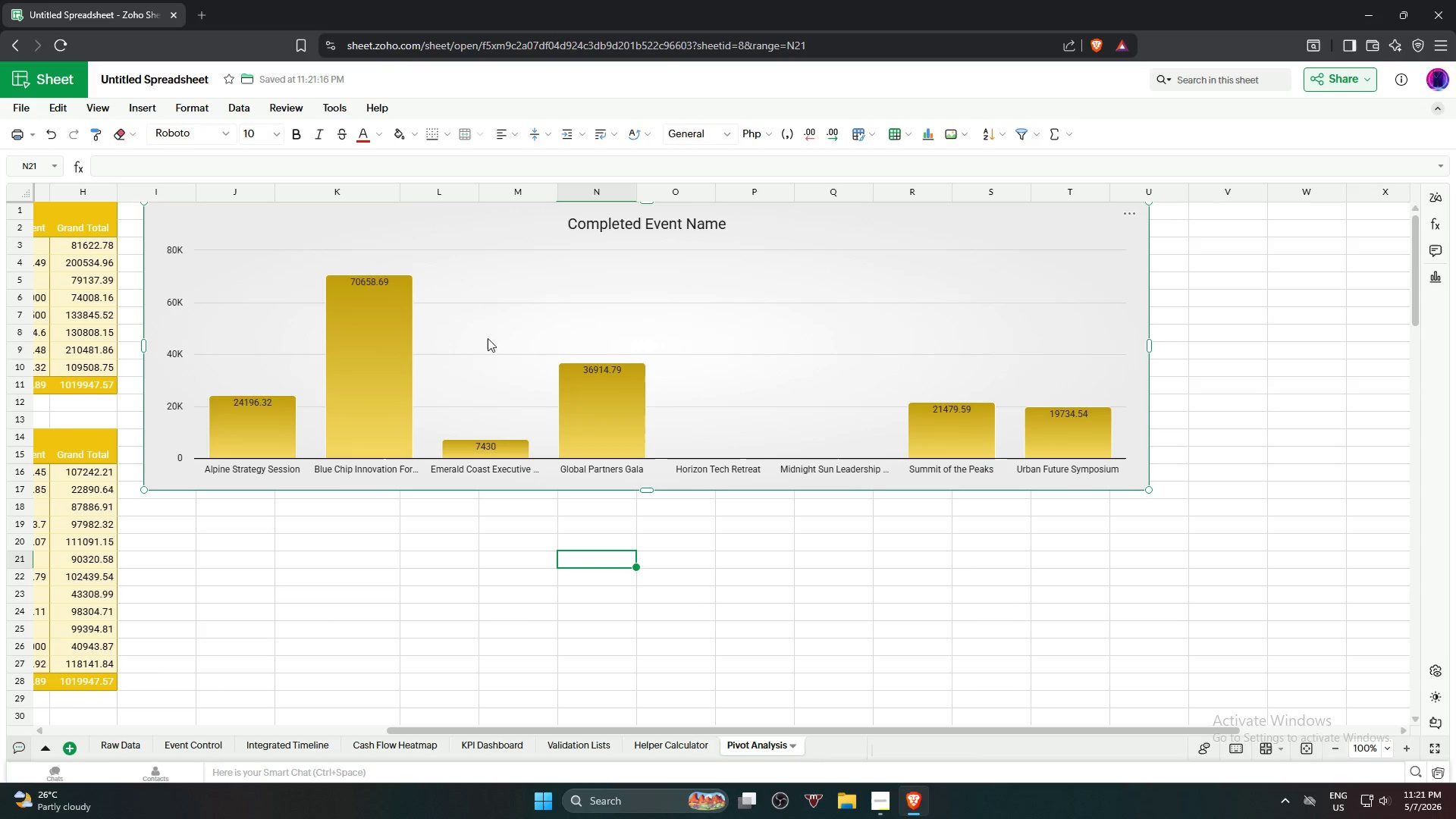 
left_click_drag(start_coordinate=[1134, 491], to_coordinate=[1078, 441])
 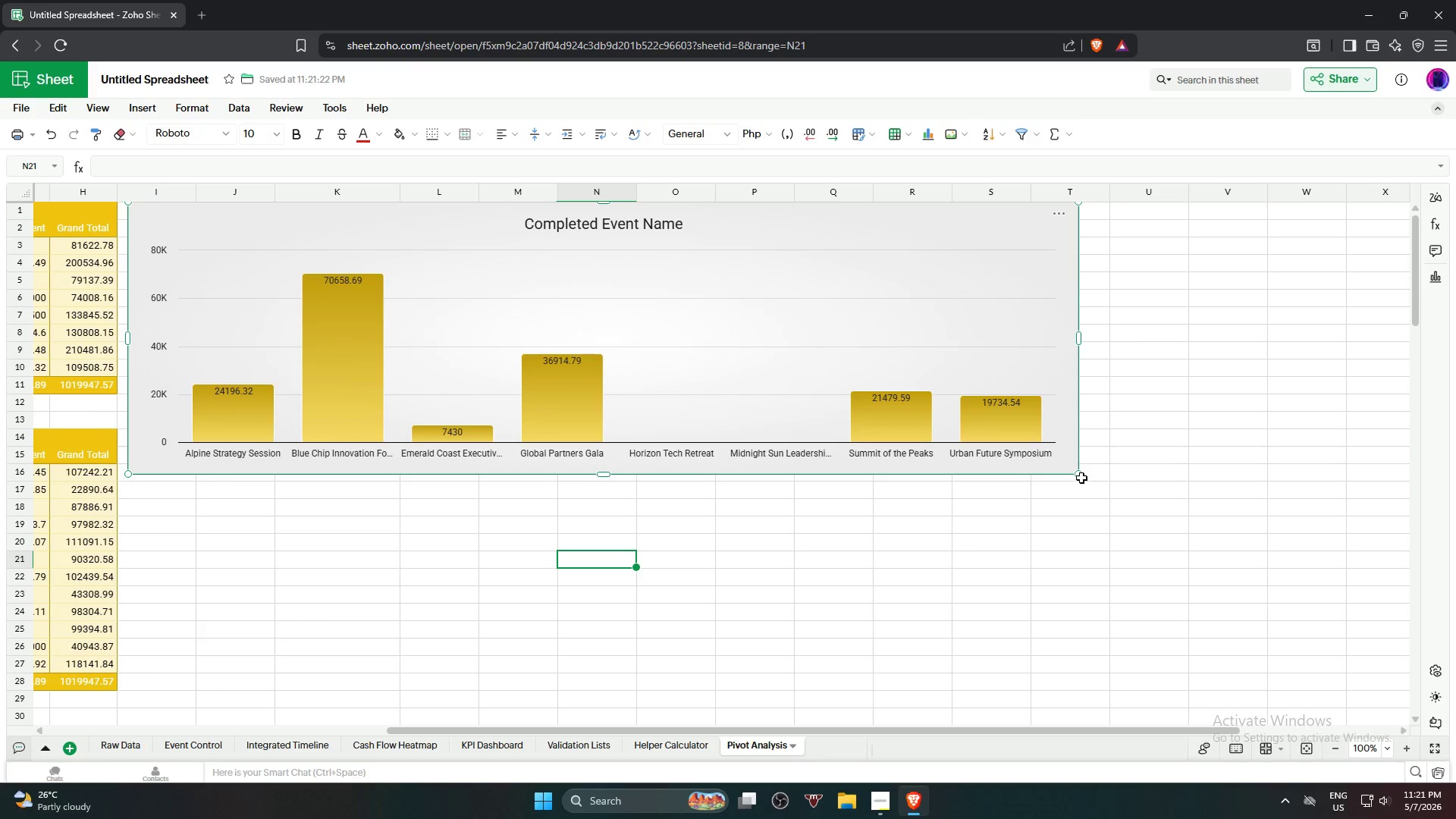 
left_click_drag(start_coordinate=[1077, 475], to_coordinate=[947, 371])
 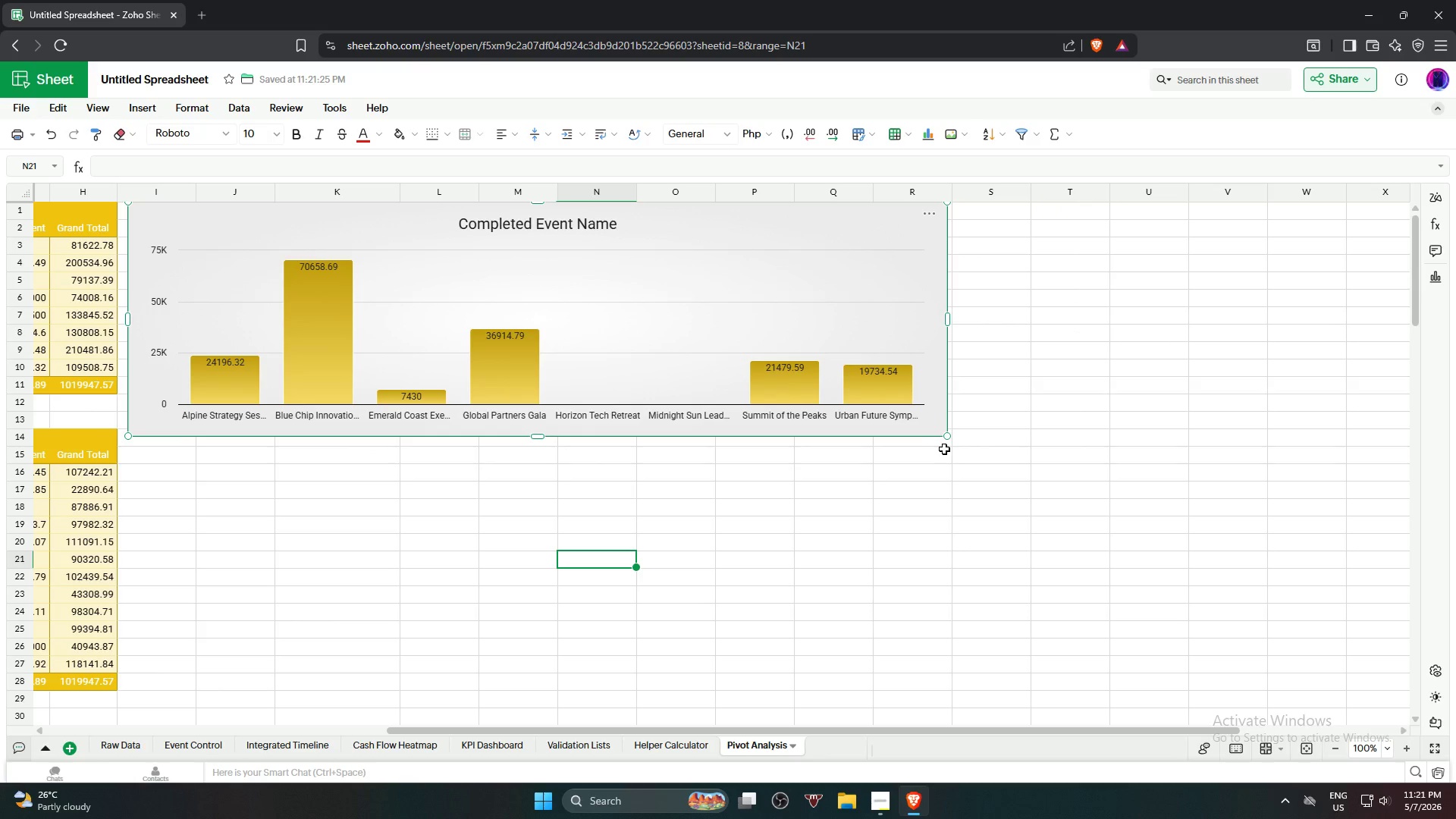 
left_click_drag(start_coordinate=[948, 437], to_coordinate=[812, 327])
 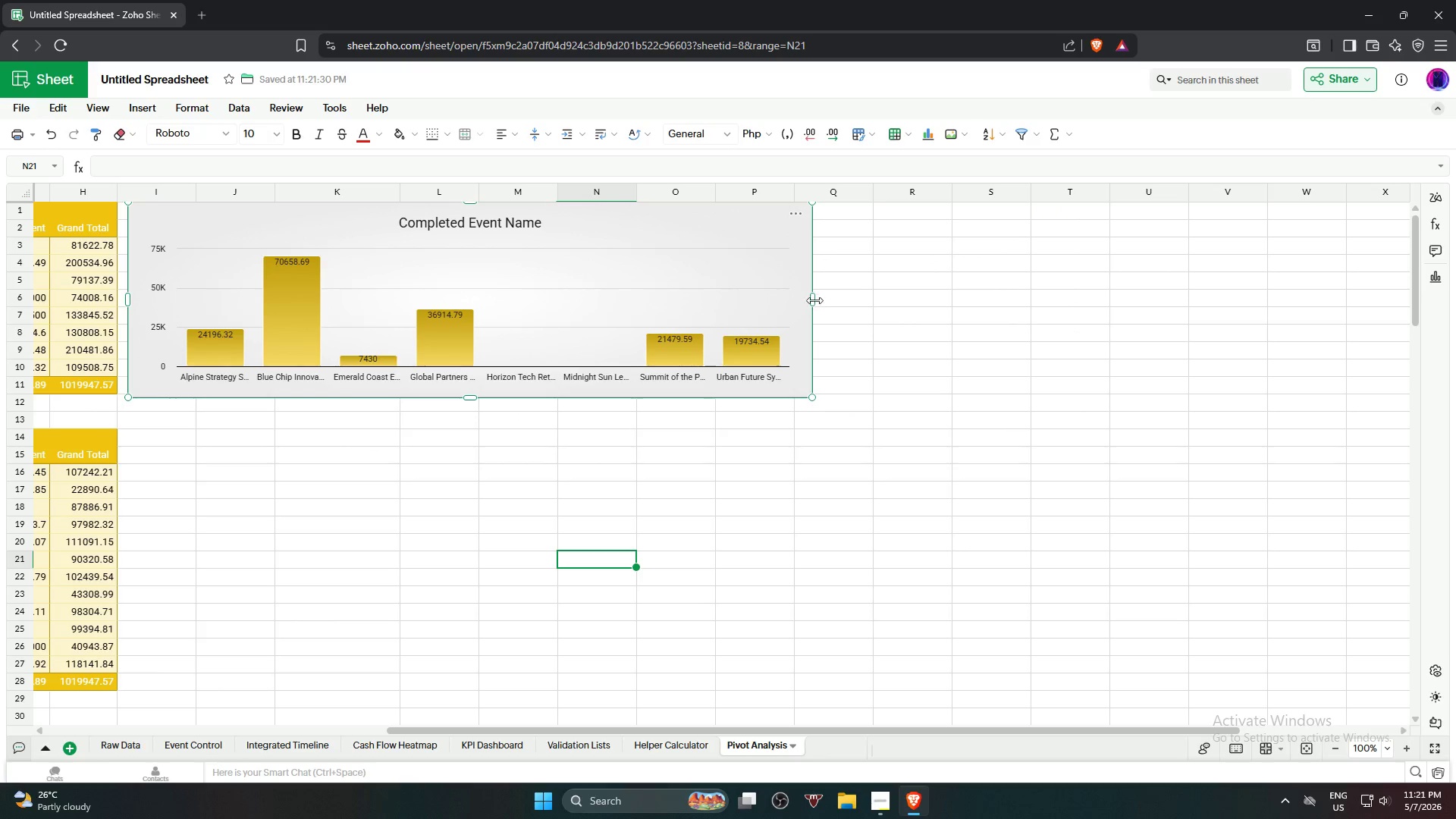 
left_click_drag(start_coordinate=[811, 300], to_coordinate=[930, 327])
 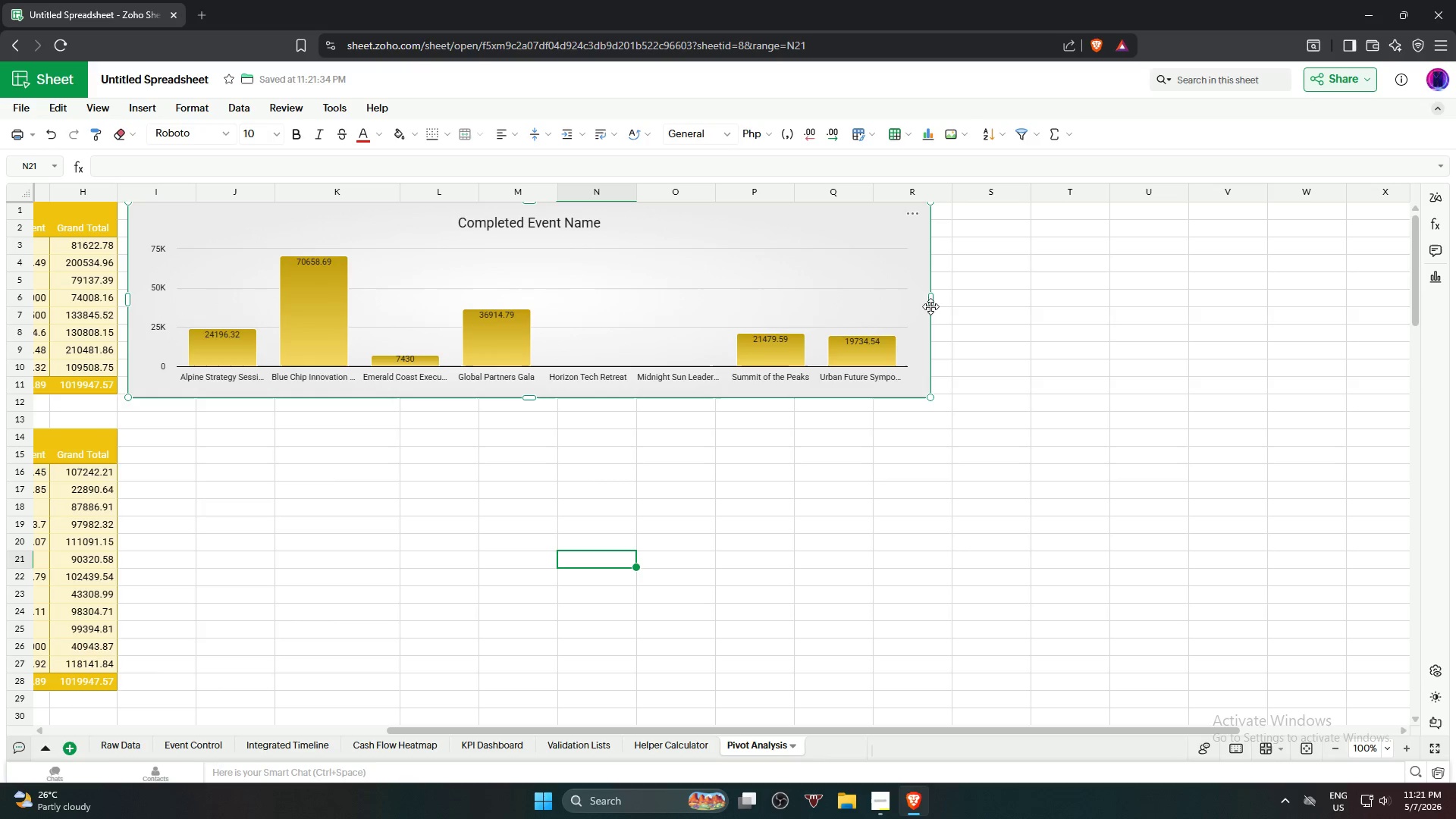 
left_click_drag(start_coordinate=[931, 302], to_coordinate=[1008, 323])
 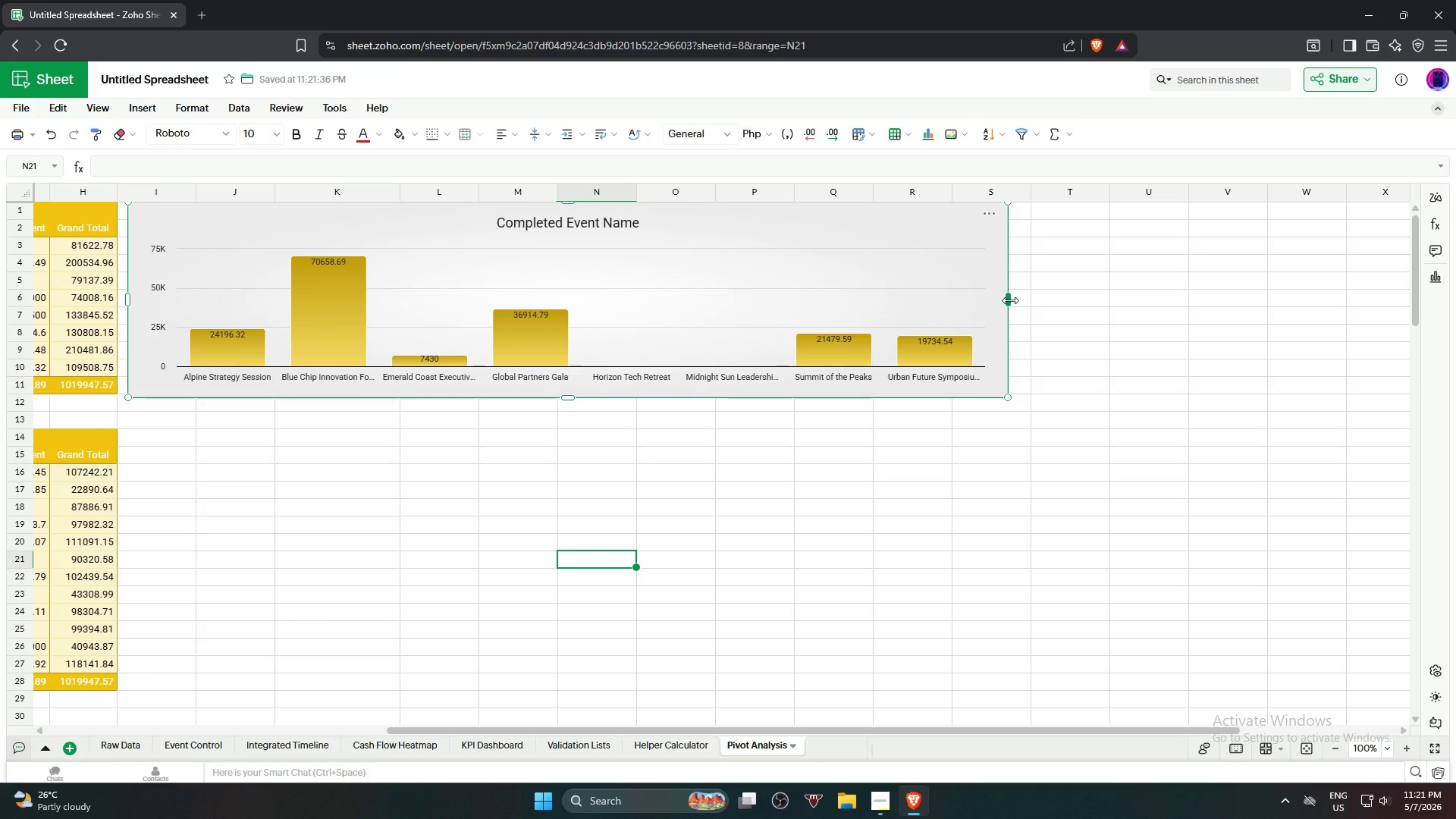 
left_click_drag(start_coordinate=[1010, 300], to_coordinate=[1077, 308])
 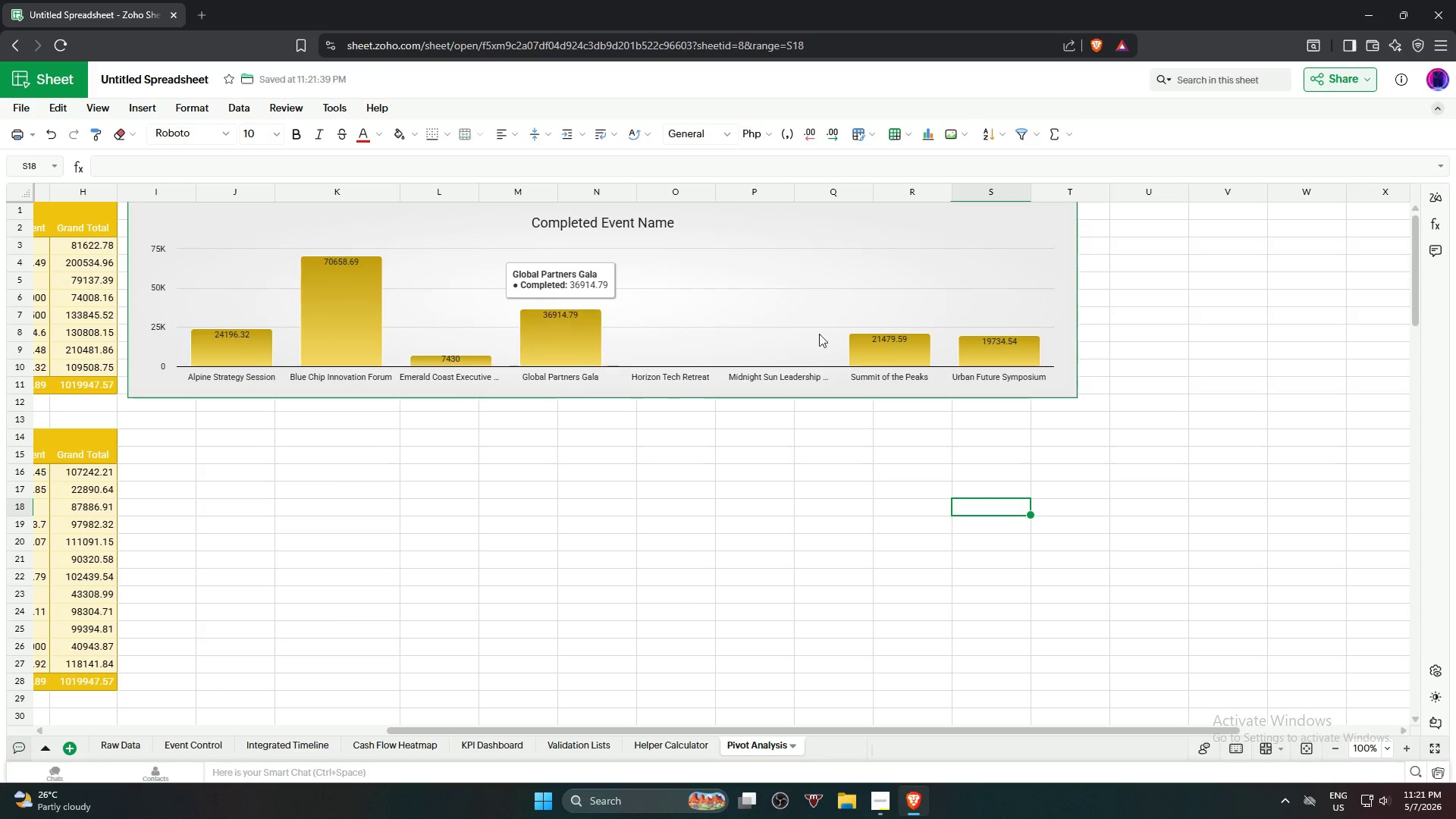 
wait(5.58)
 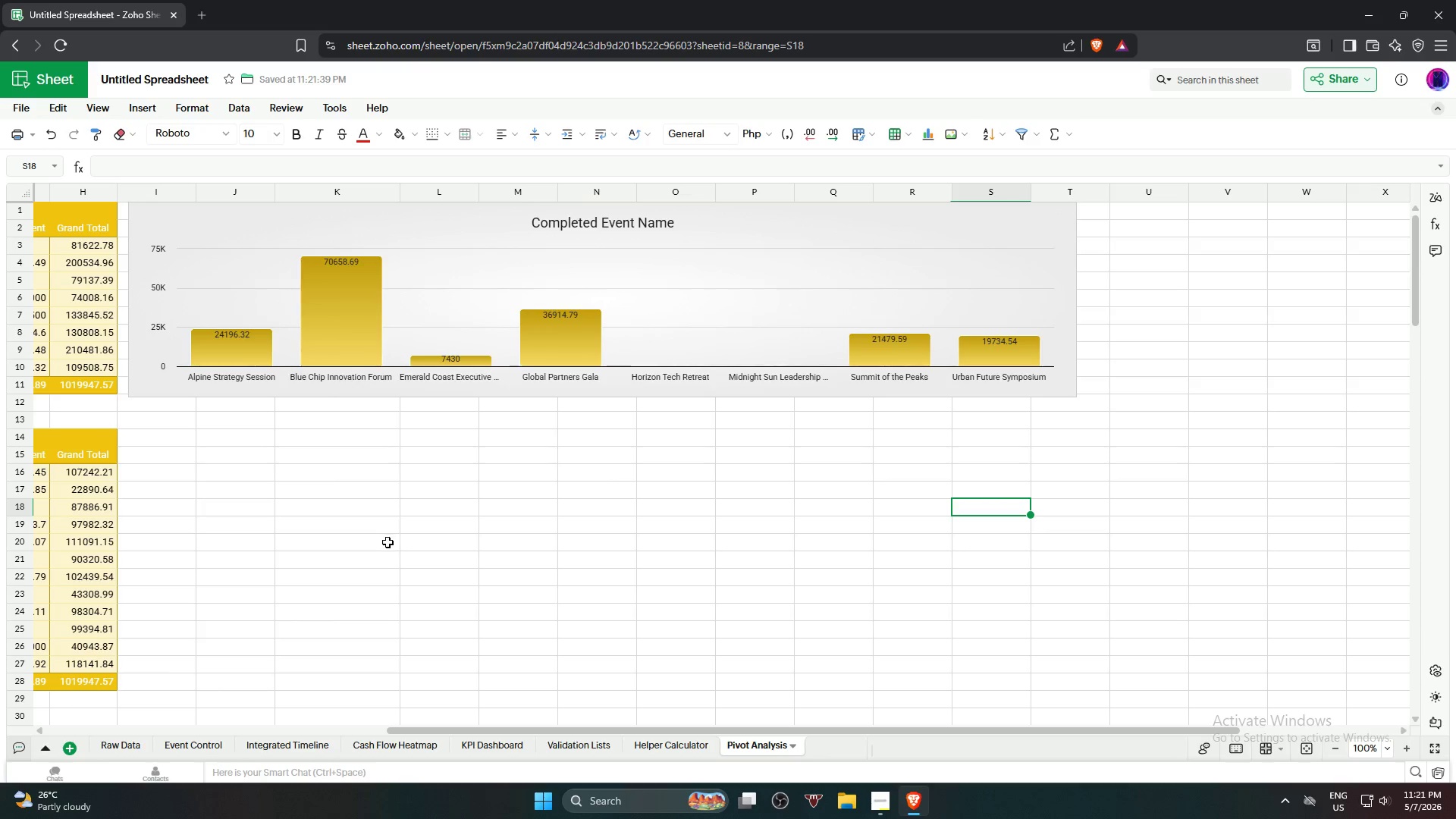 
left_click([714, 378])
 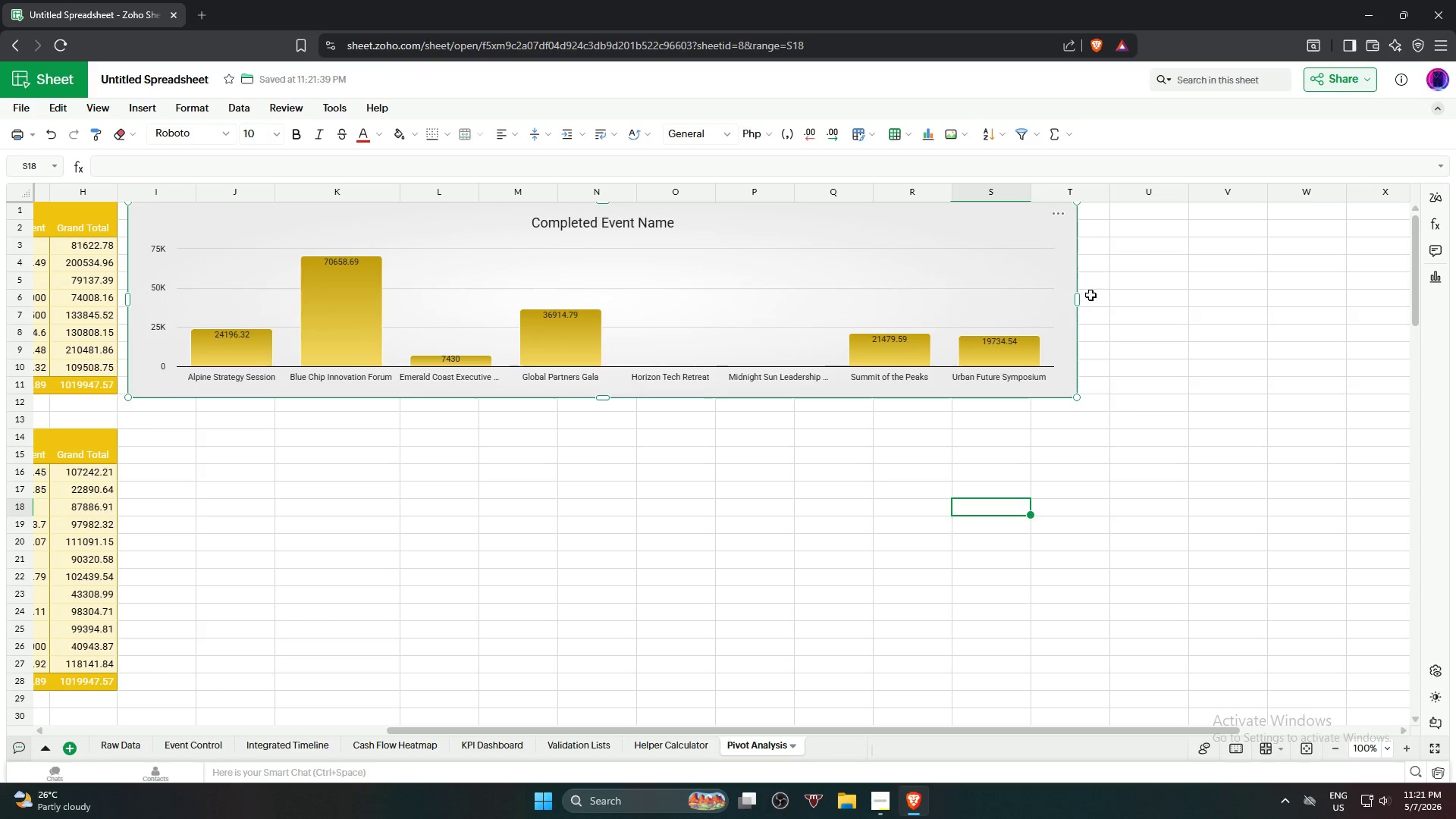 
left_click_drag(start_coordinate=[1077, 294], to_coordinate=[1143, 318])
 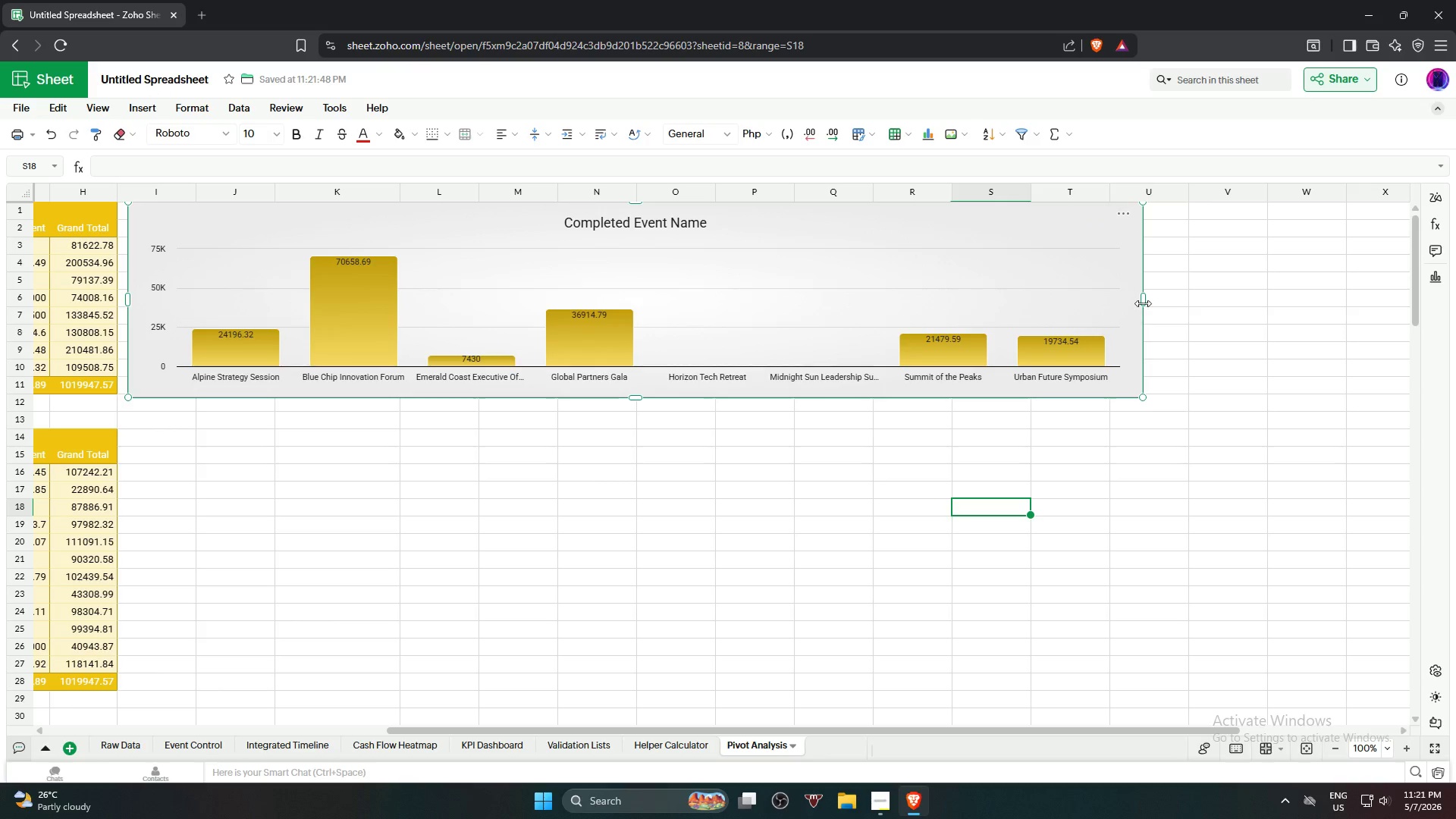 
left_click_drag(start_coordinate=[1141, 300], to_coordinate=[1260, 309])
 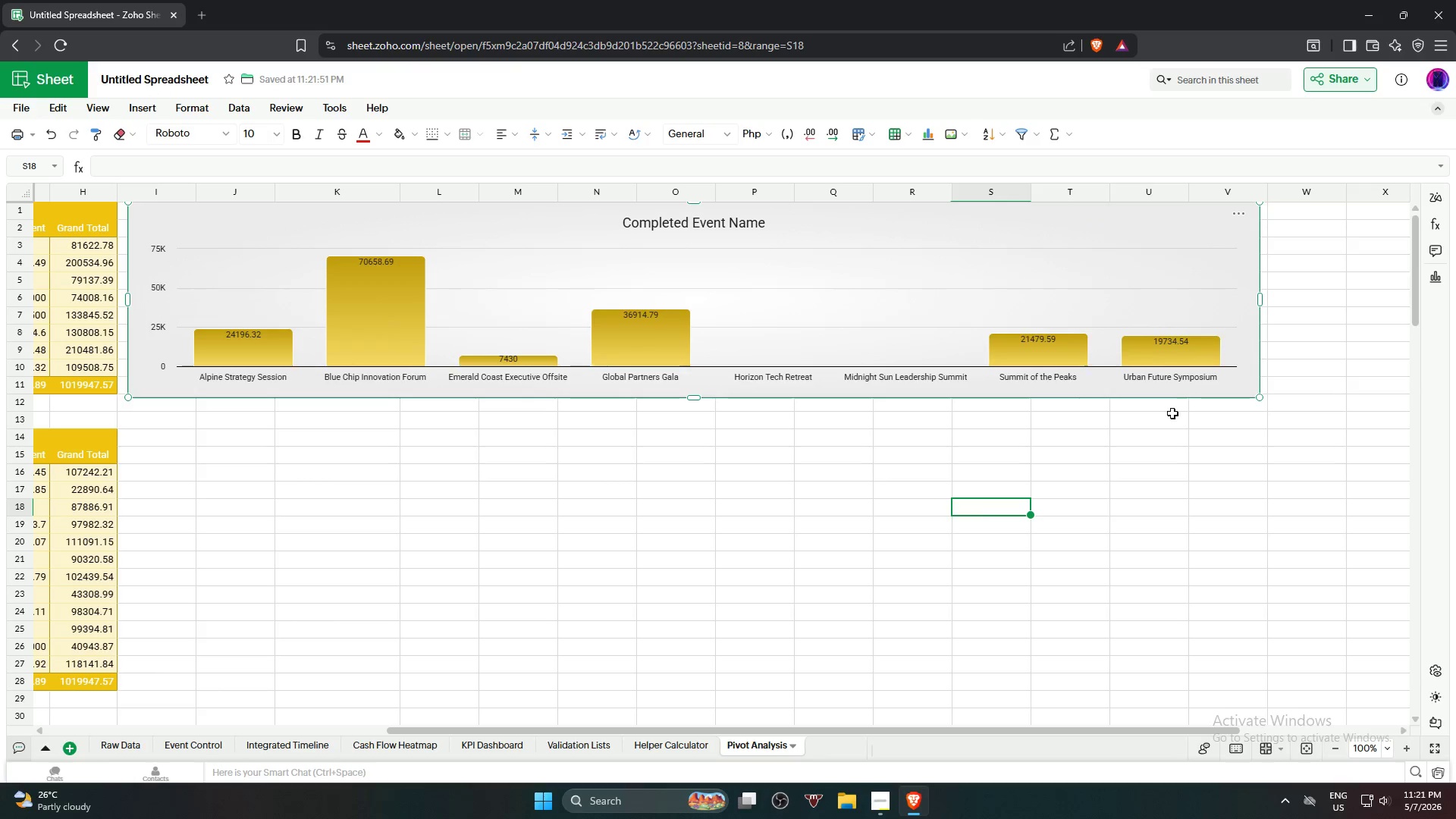 
left_click([1066, 512])
 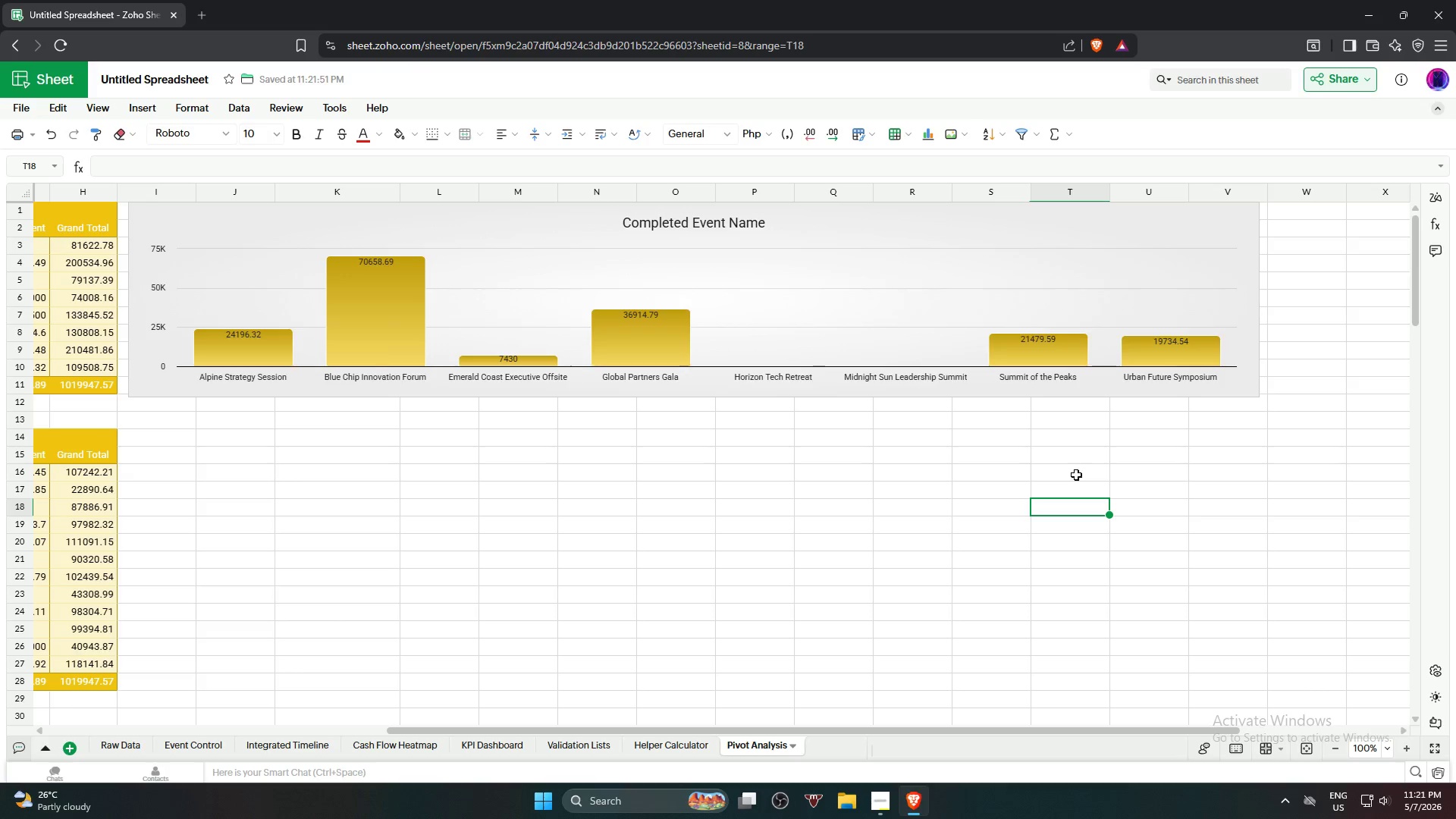 
wait(8.7)
 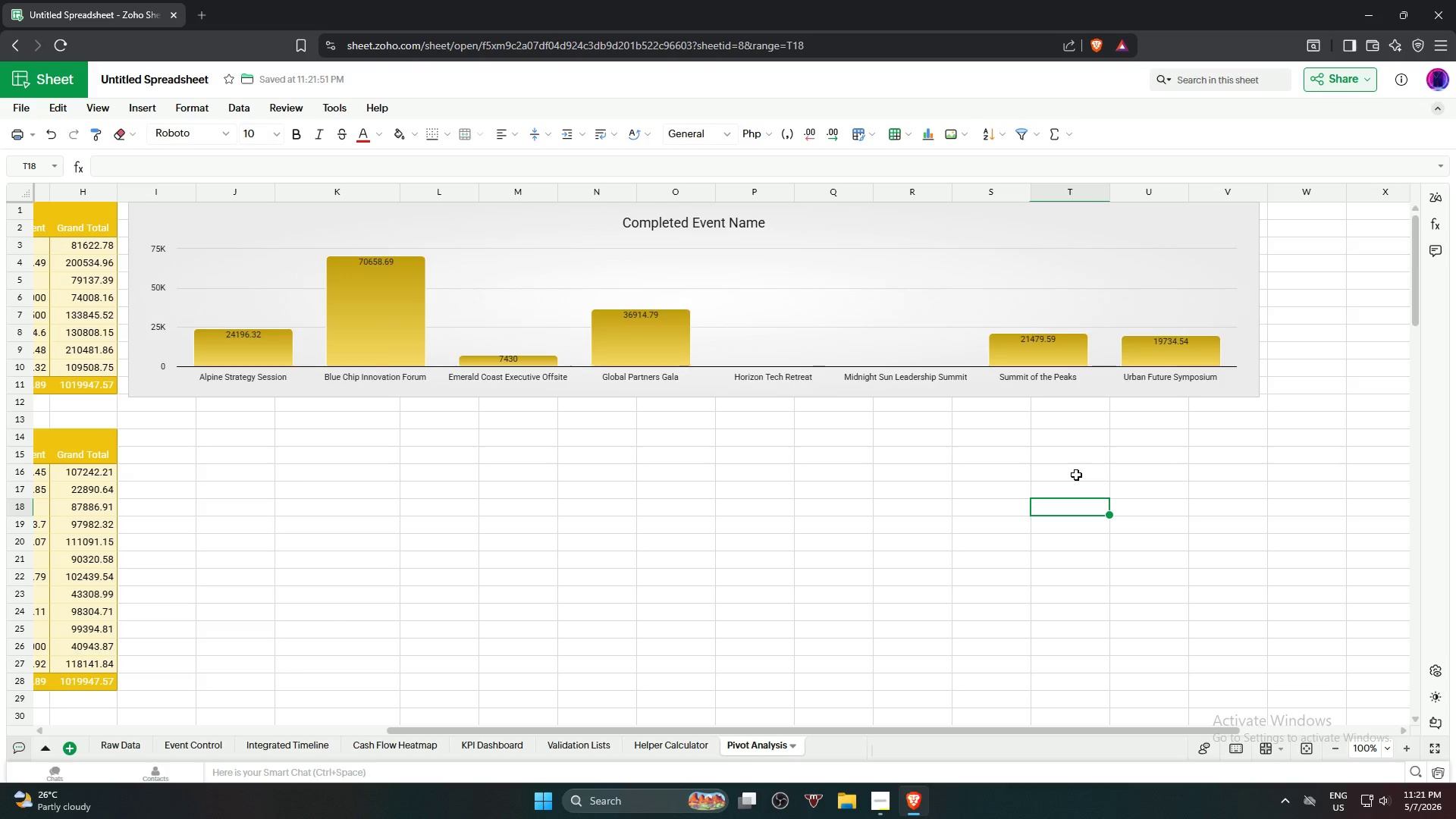 
left_click_drag(start_coordinate=[563, 730], to_coordinate=[100, 747])
 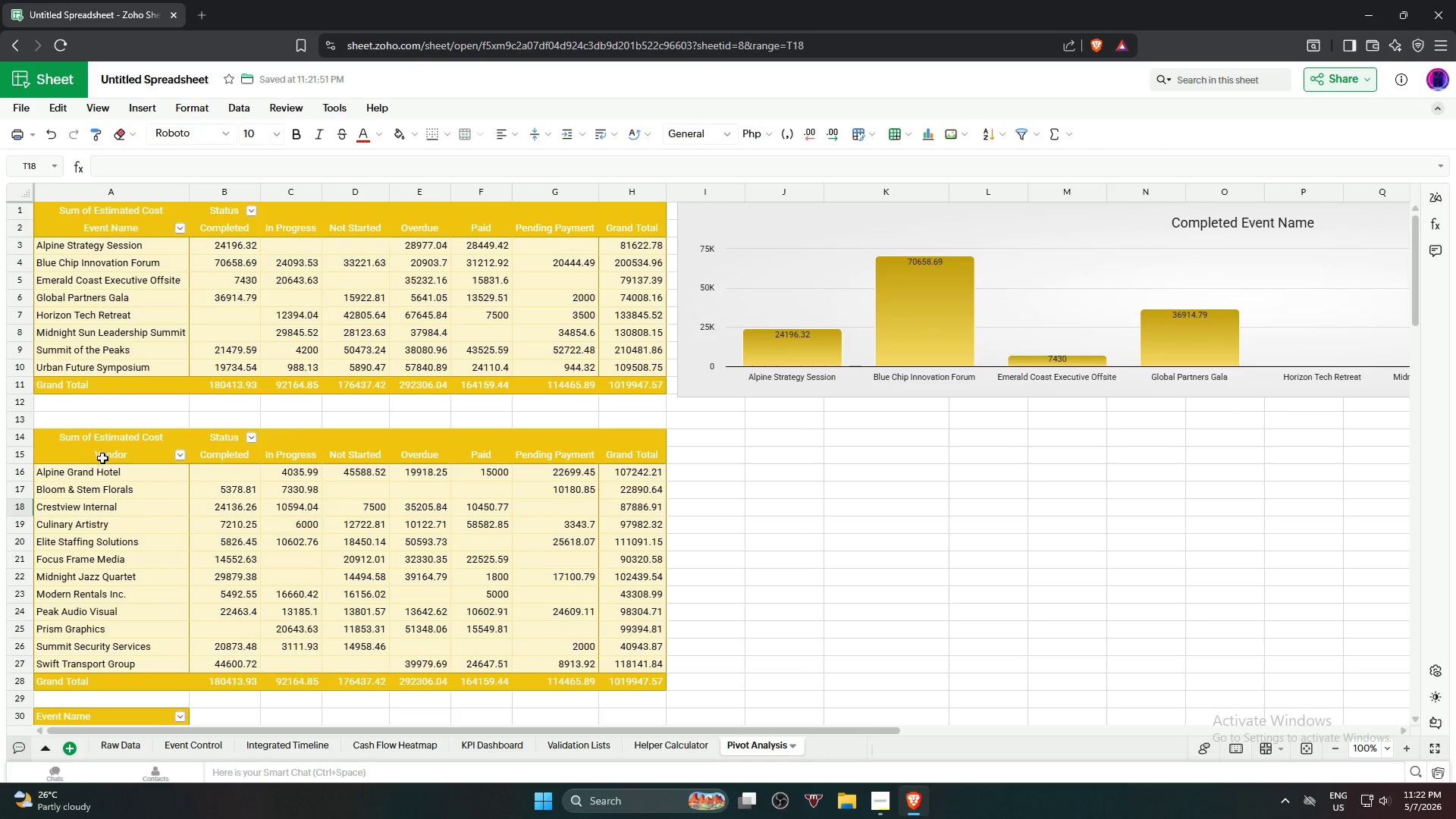 
left_click_drag(start_coordinate=[106, 454], to_coordinate=[630, 657])
 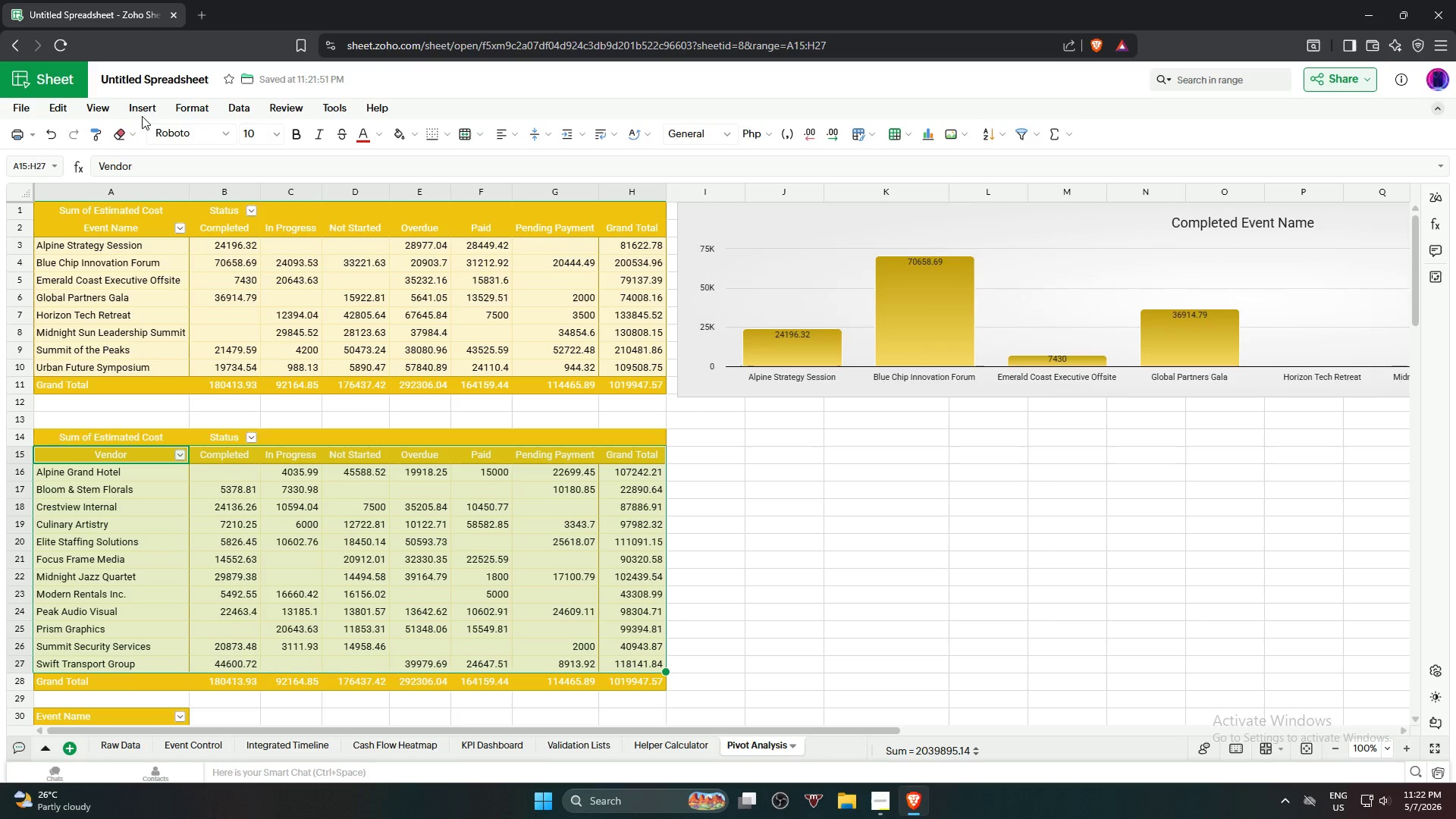 
left_click([143, 115])
 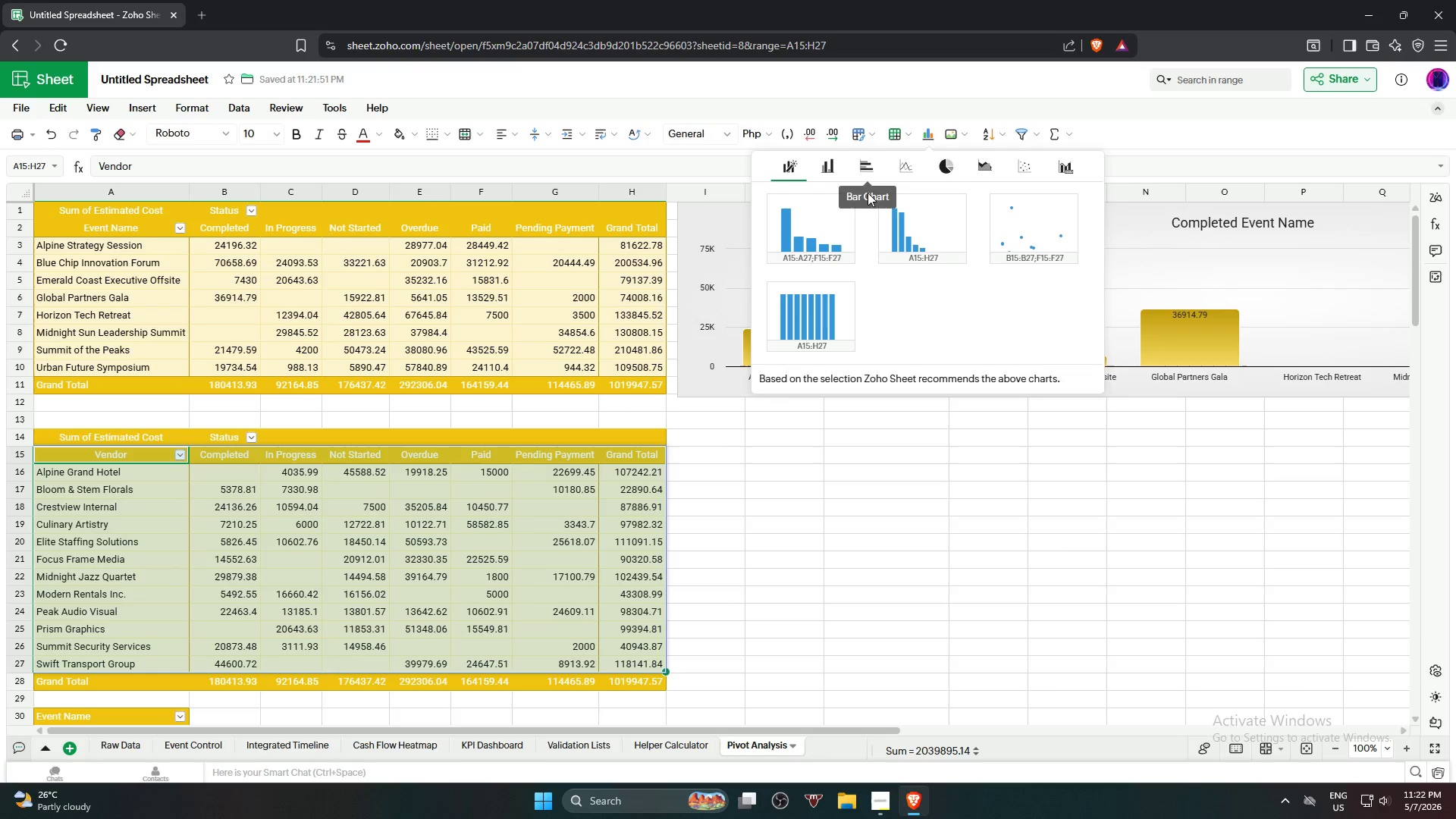 
left_click([836, 163])
 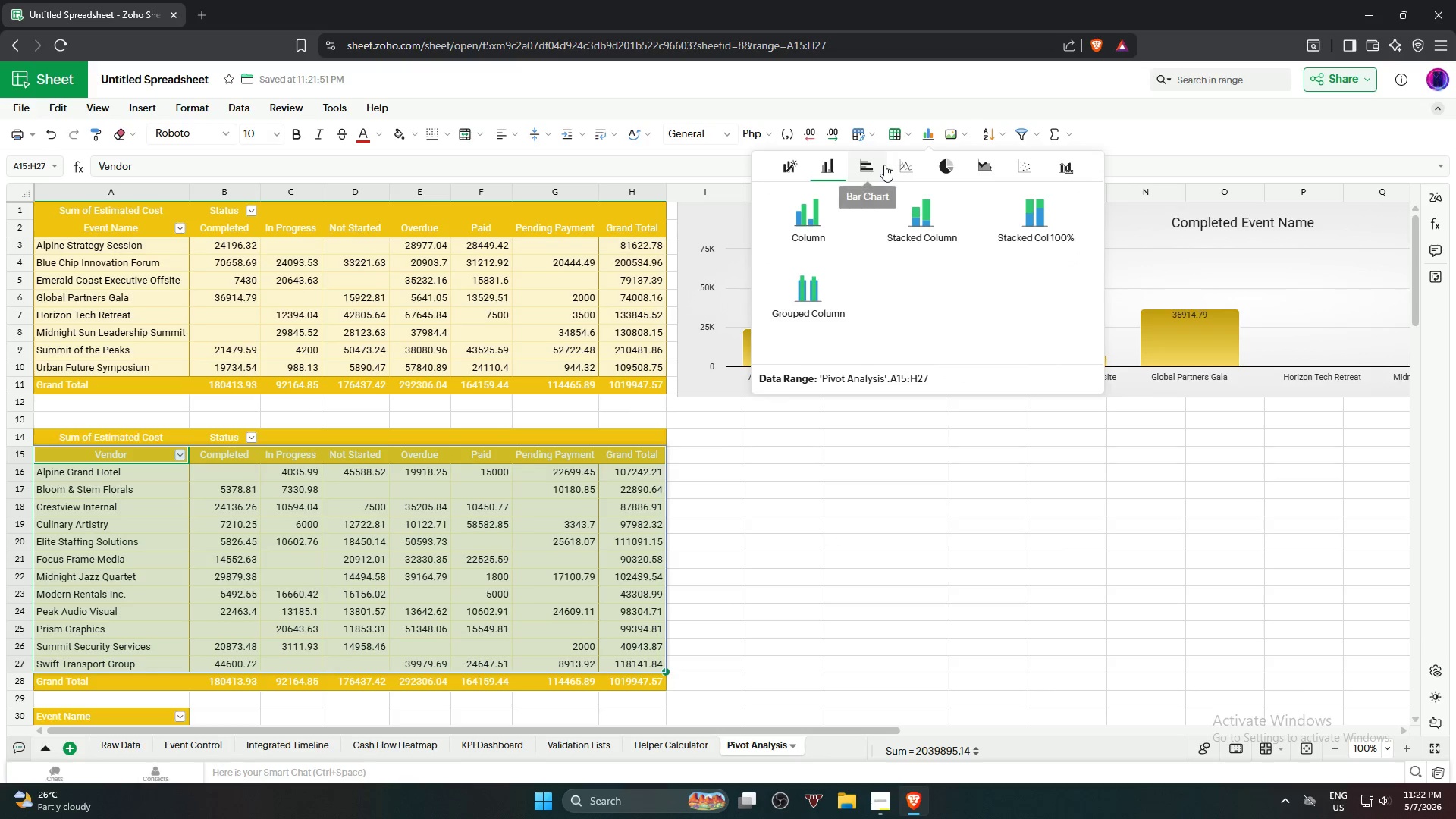 
left_click([872, 162])
 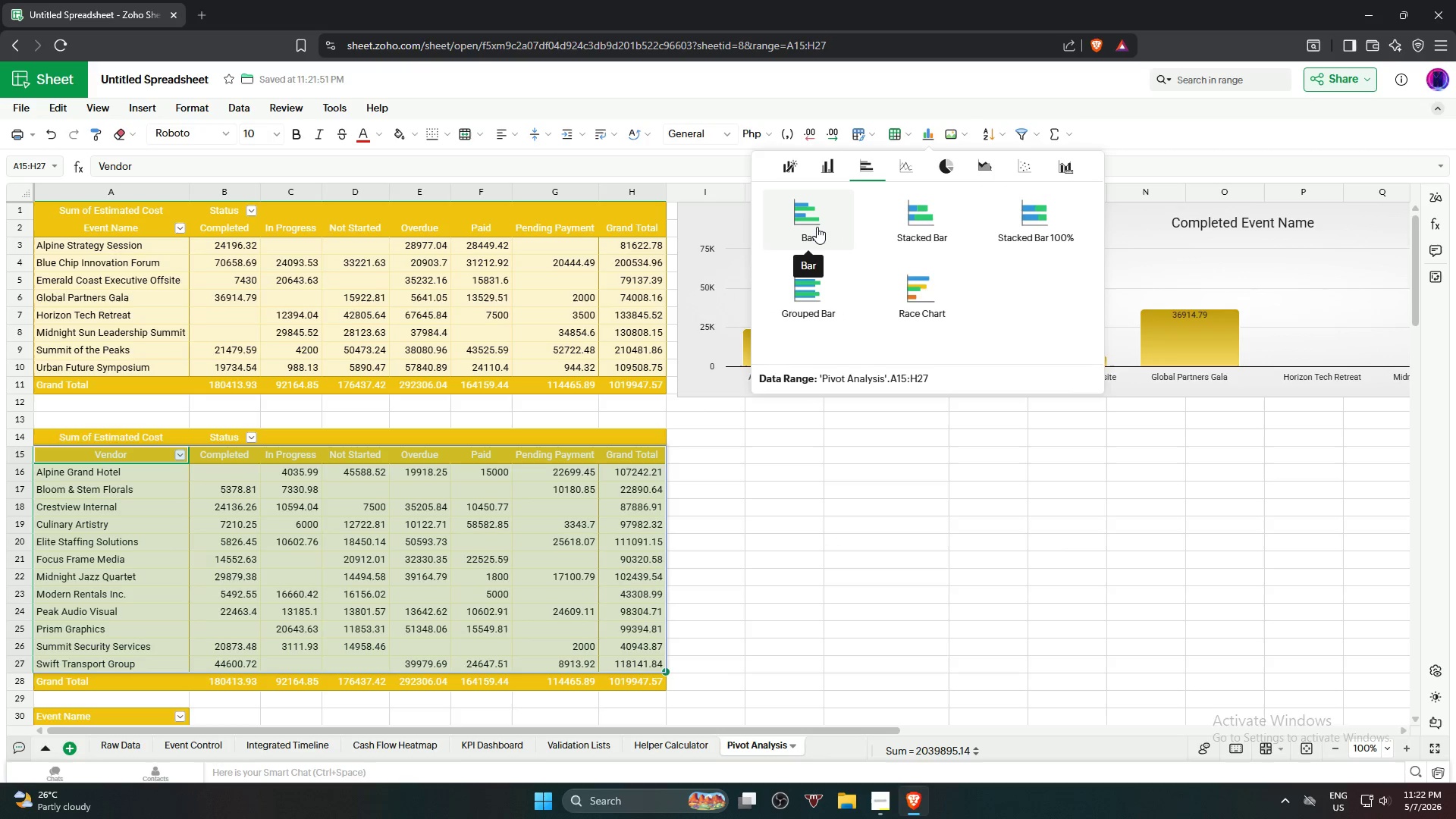 
left_click([817, 227])
 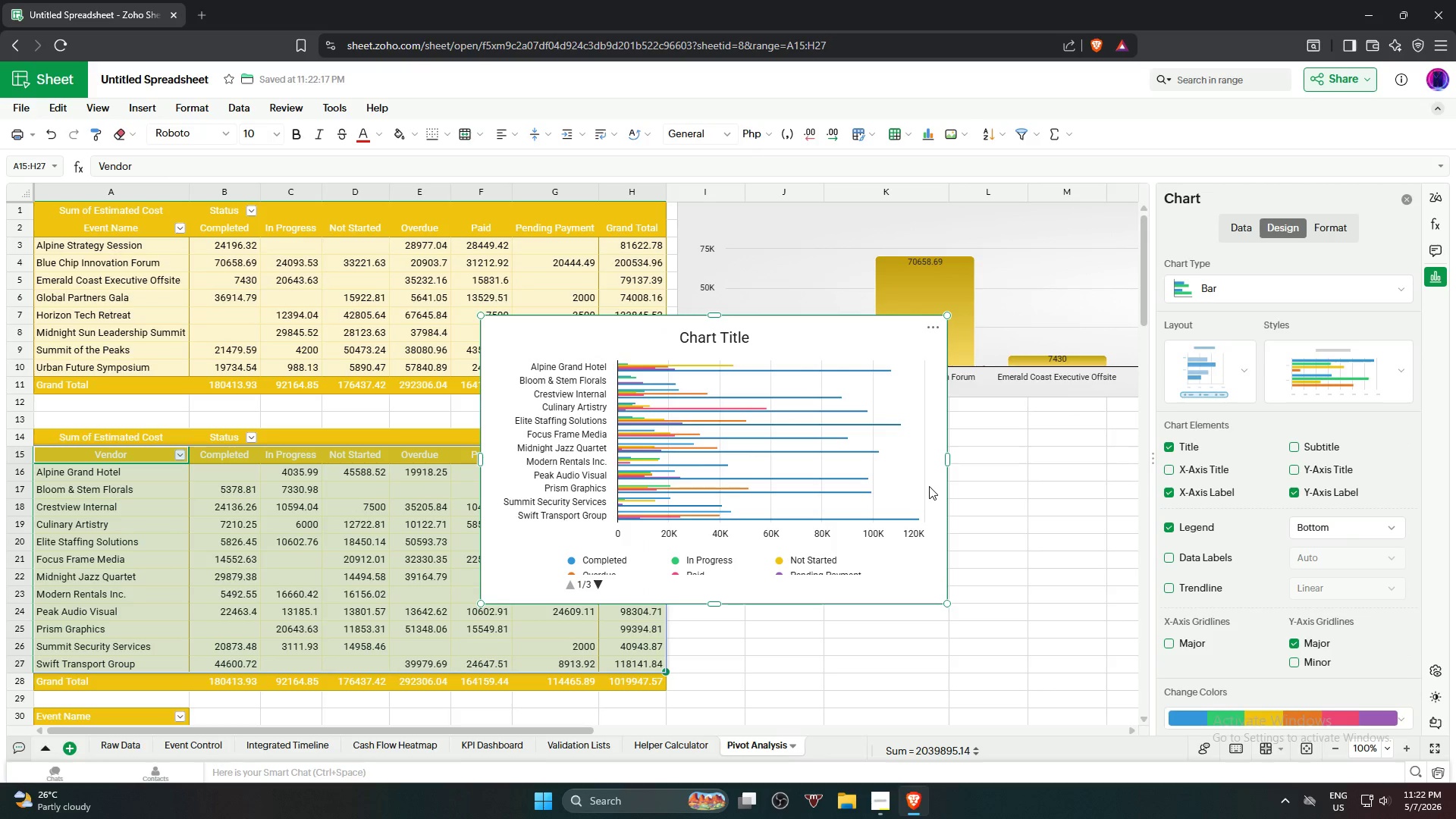 
wait(10.23)
 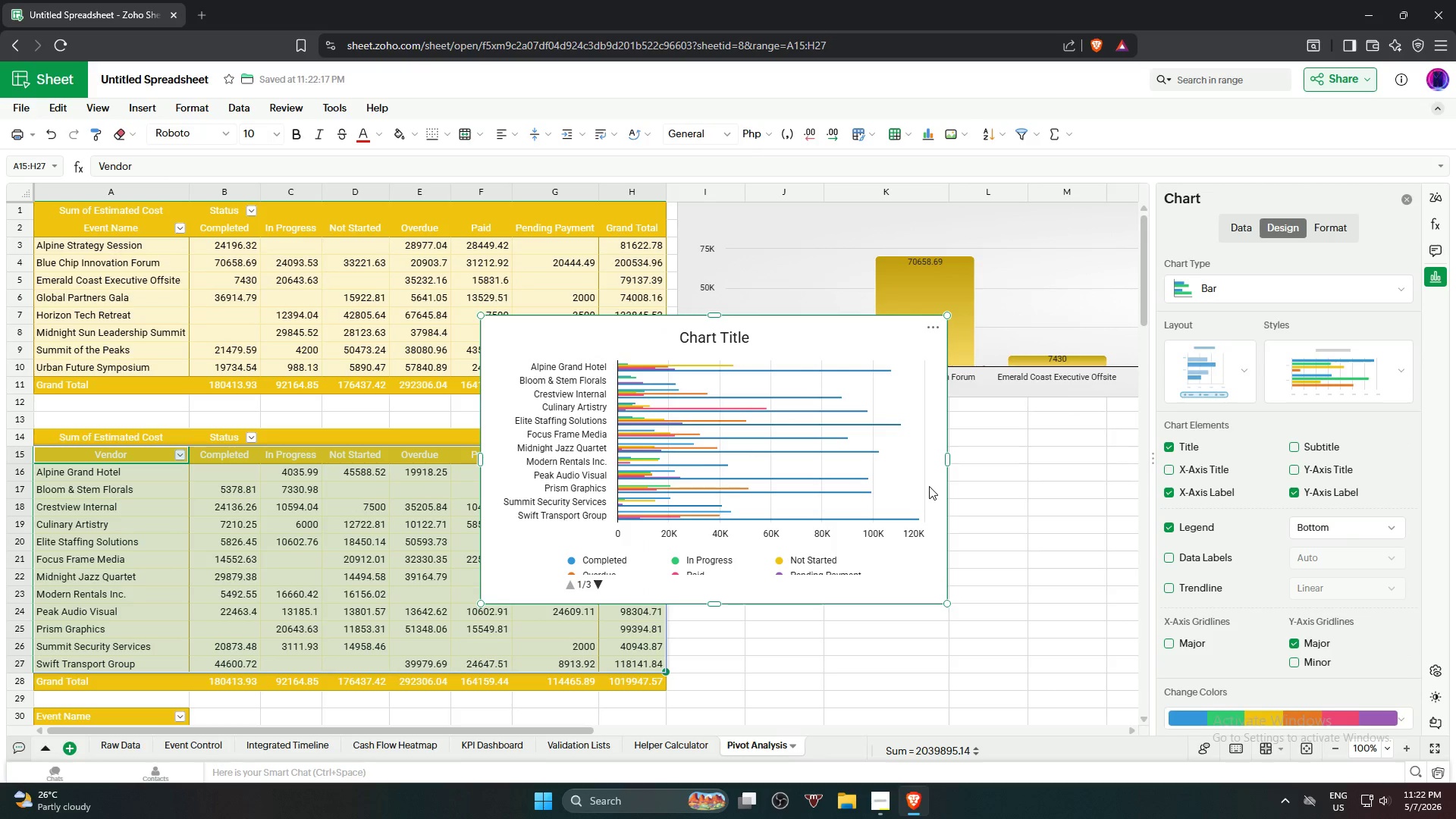 
left_click([1342, 392])
 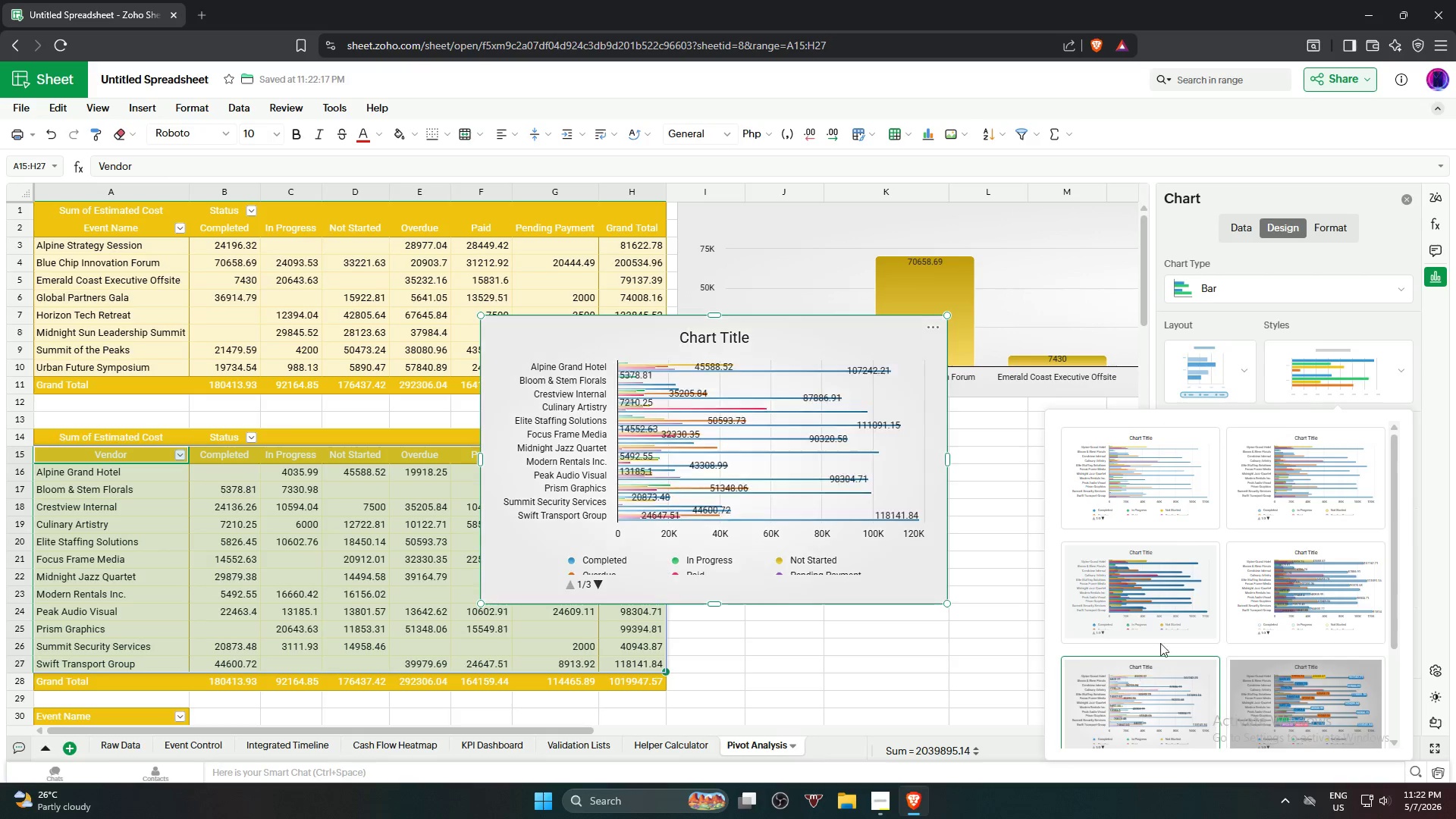 
scroll: coordinate [1286, 432], scroll_direction: down, amount: 2.0
 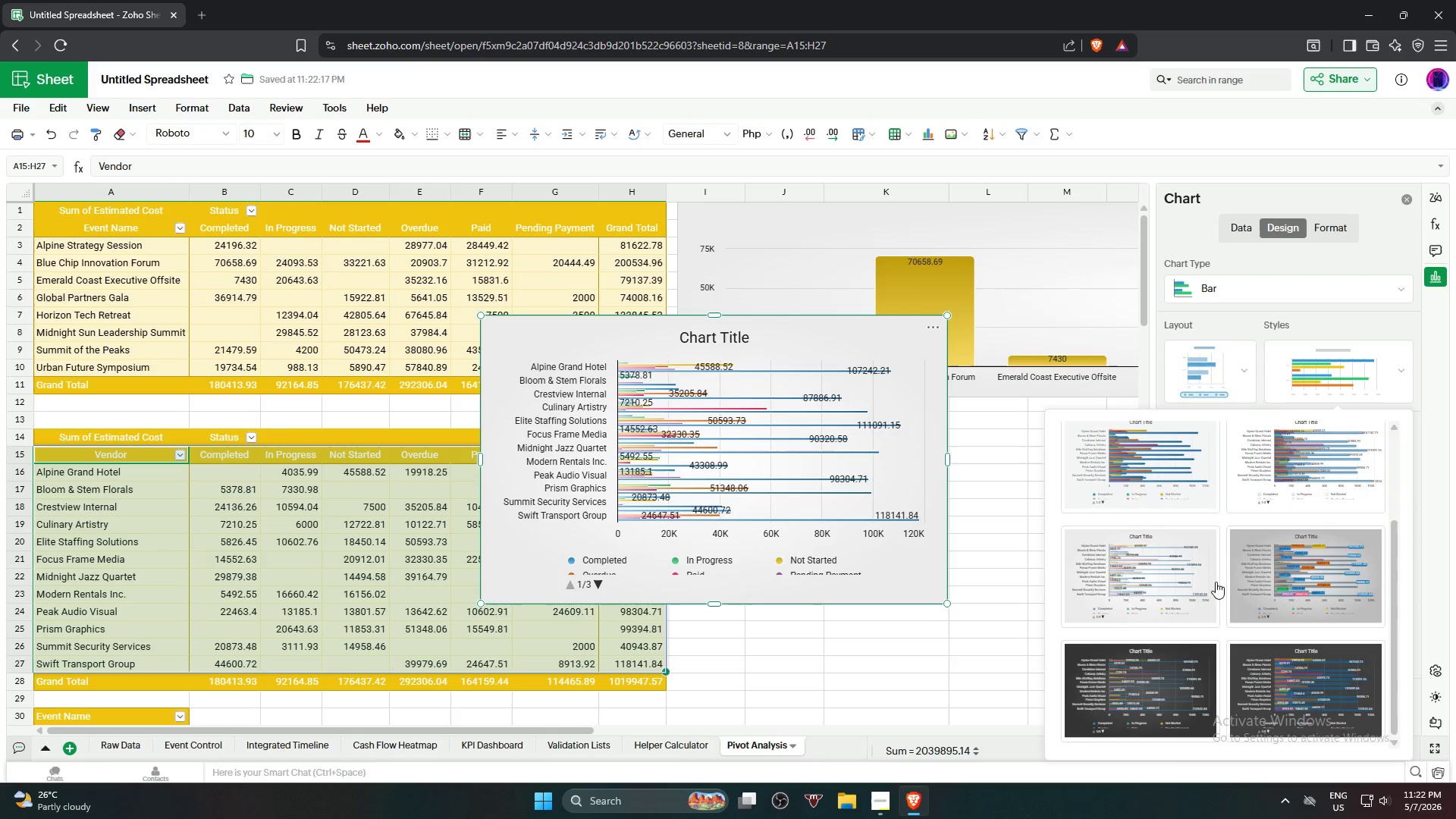 
left_click([1189, 585])
 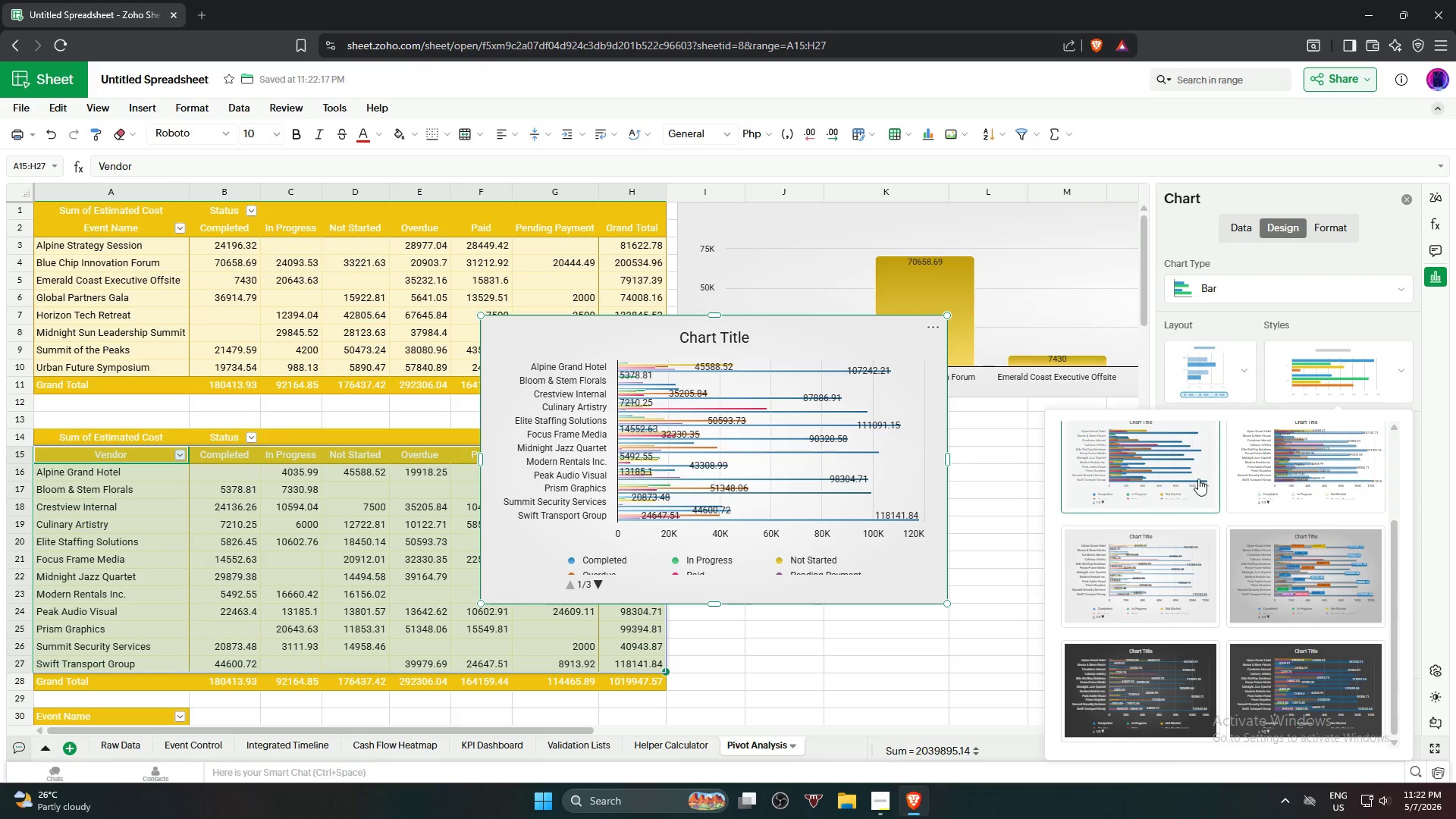 
left_click([1291, 463])
 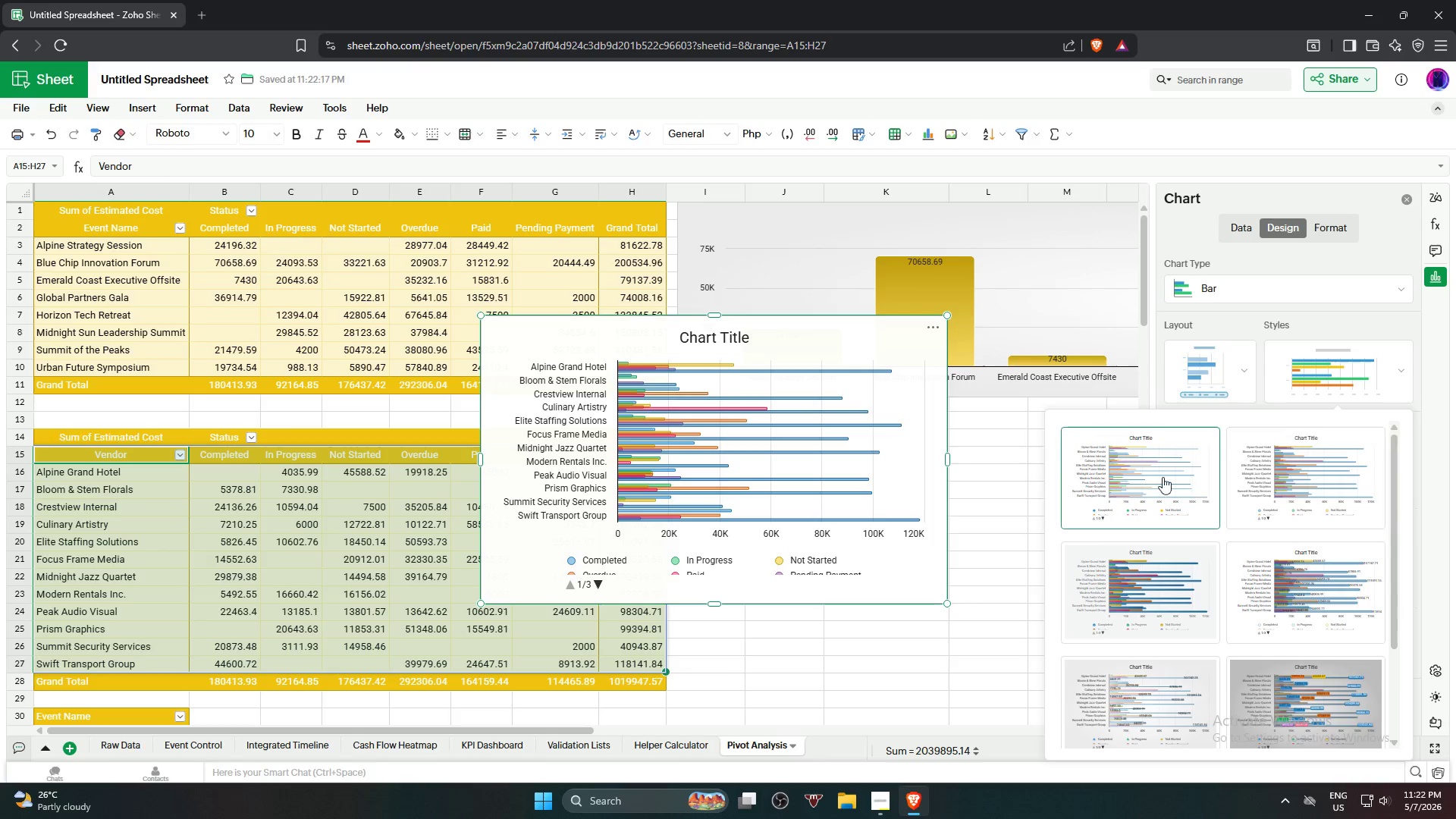 
scroll: coordinate [1208, 486], scroll_direction: up, amount: 4.0
 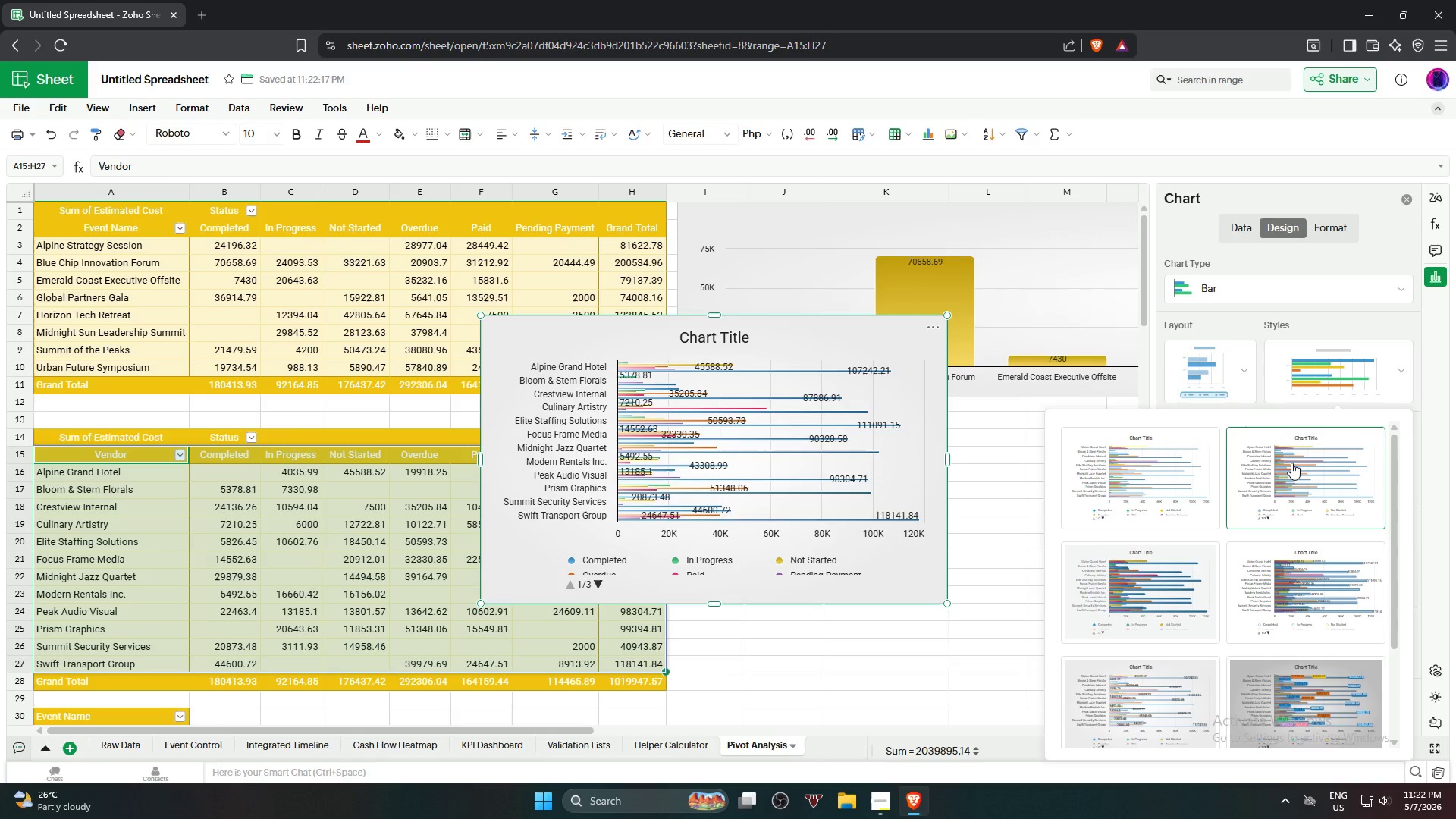 
left_click([1161, 475])
 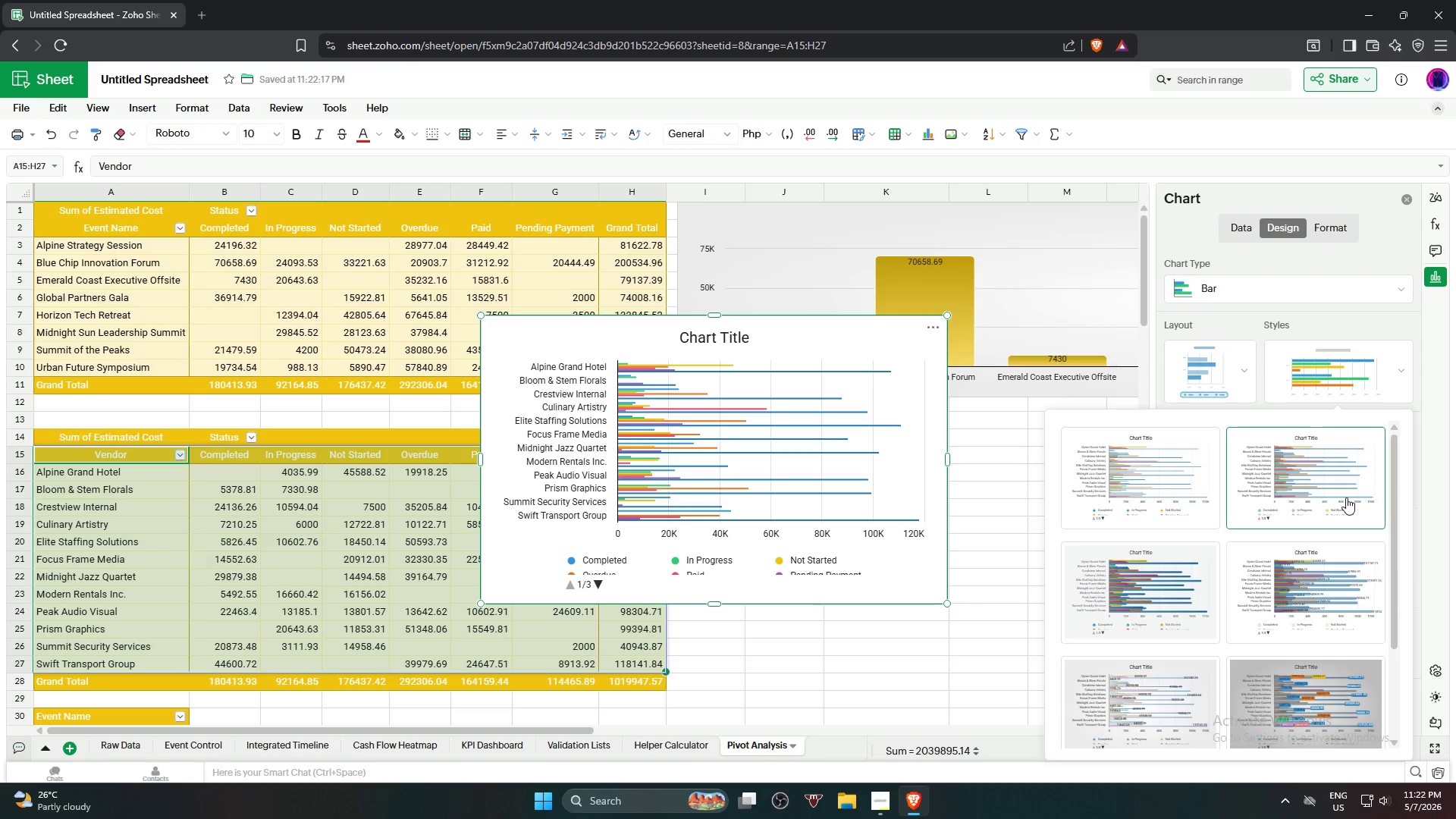 
left_click([1346, 497])
 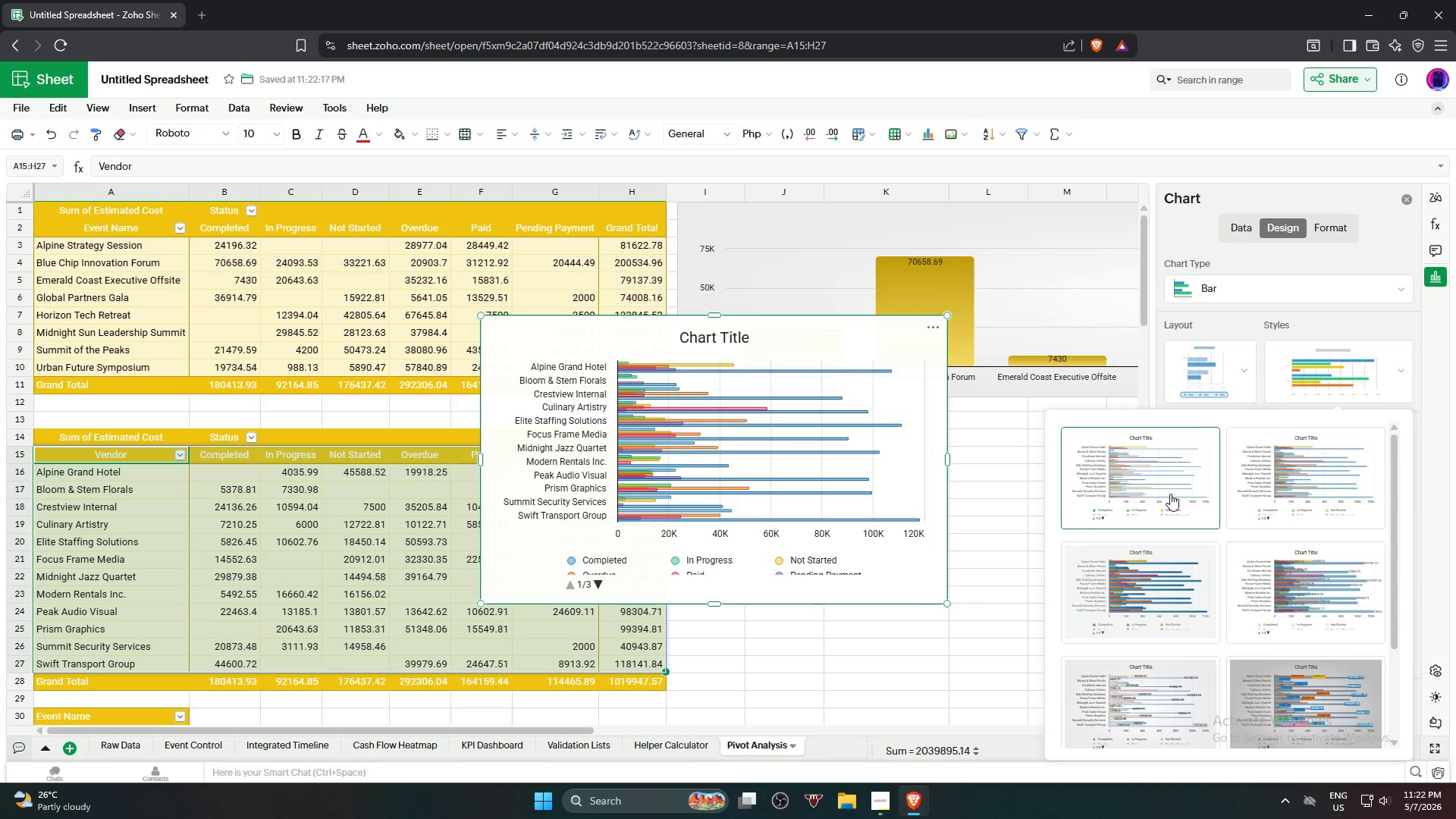 
left_click([1169, 492])
 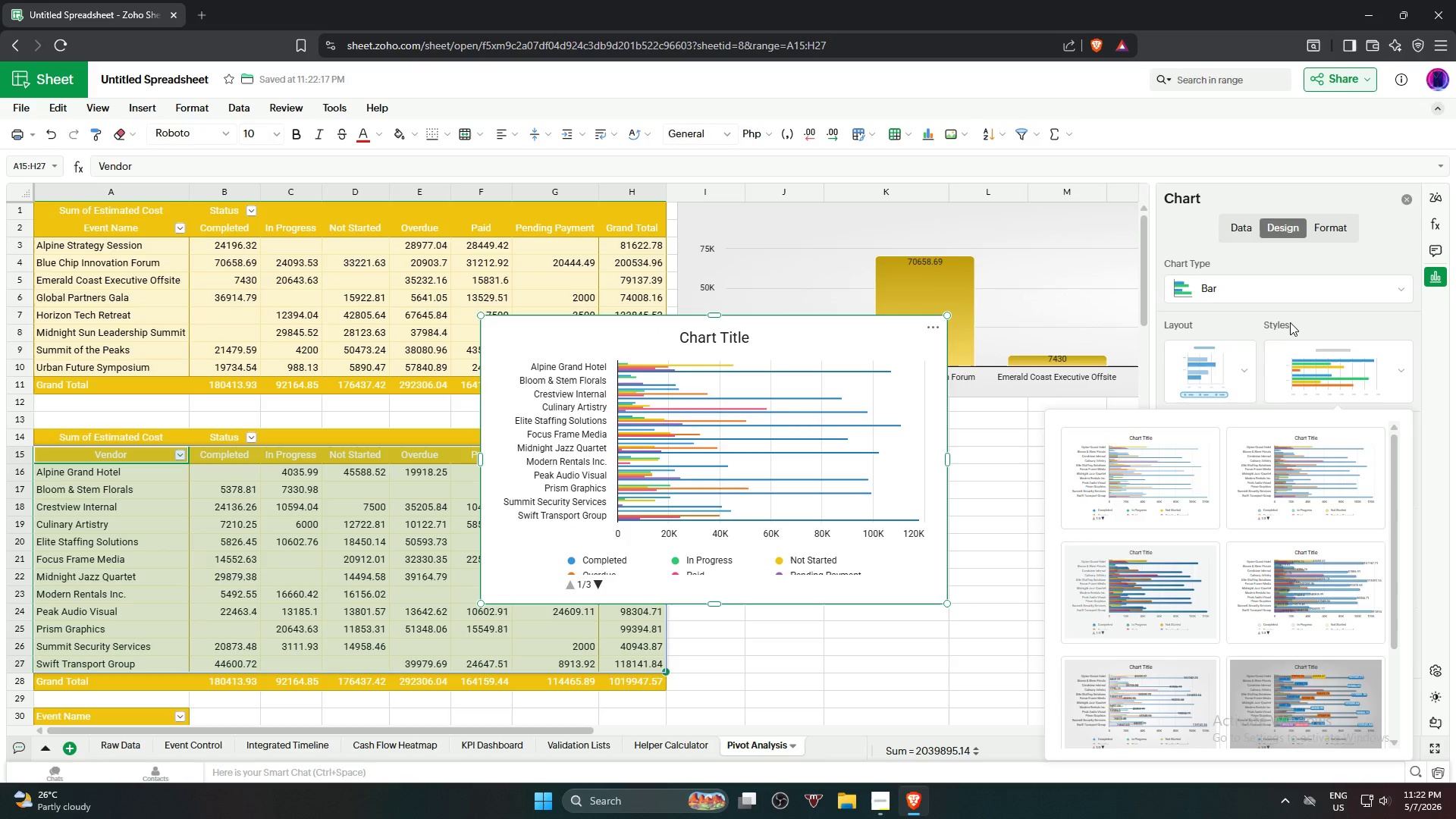 
left_click([1290, 322])
 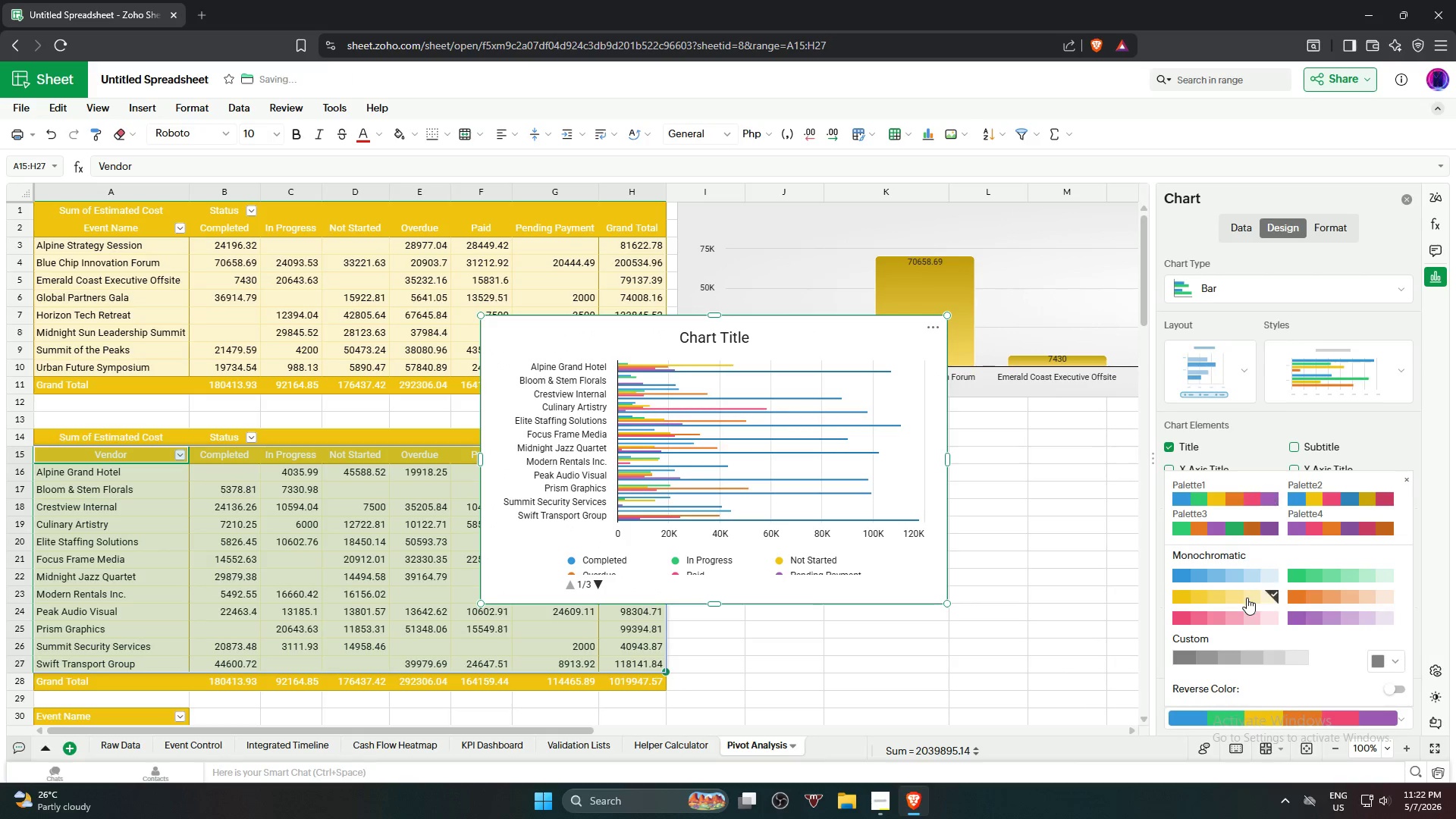 
left_click([1028, 565])
 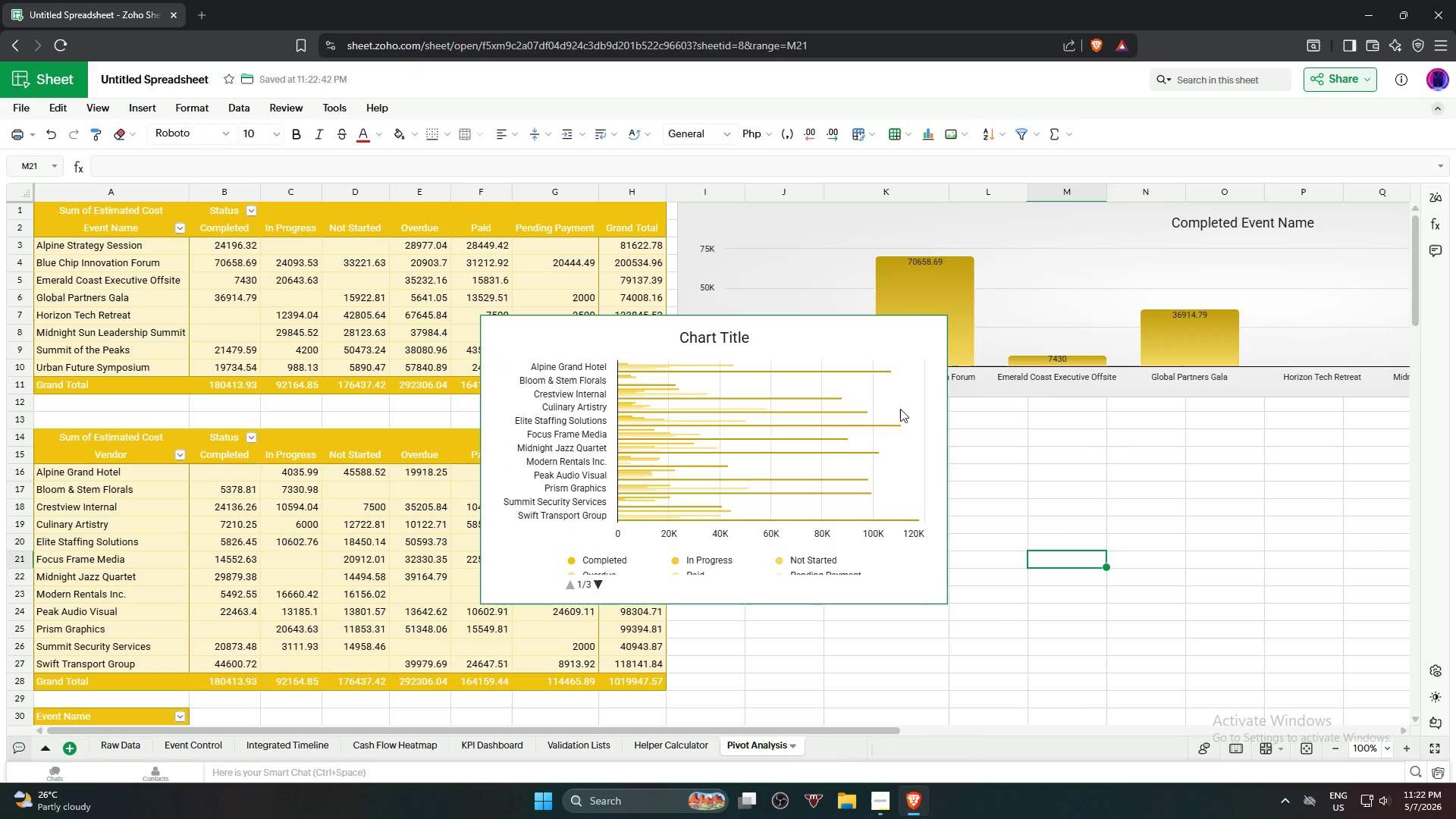 
left_click([877, 373])
 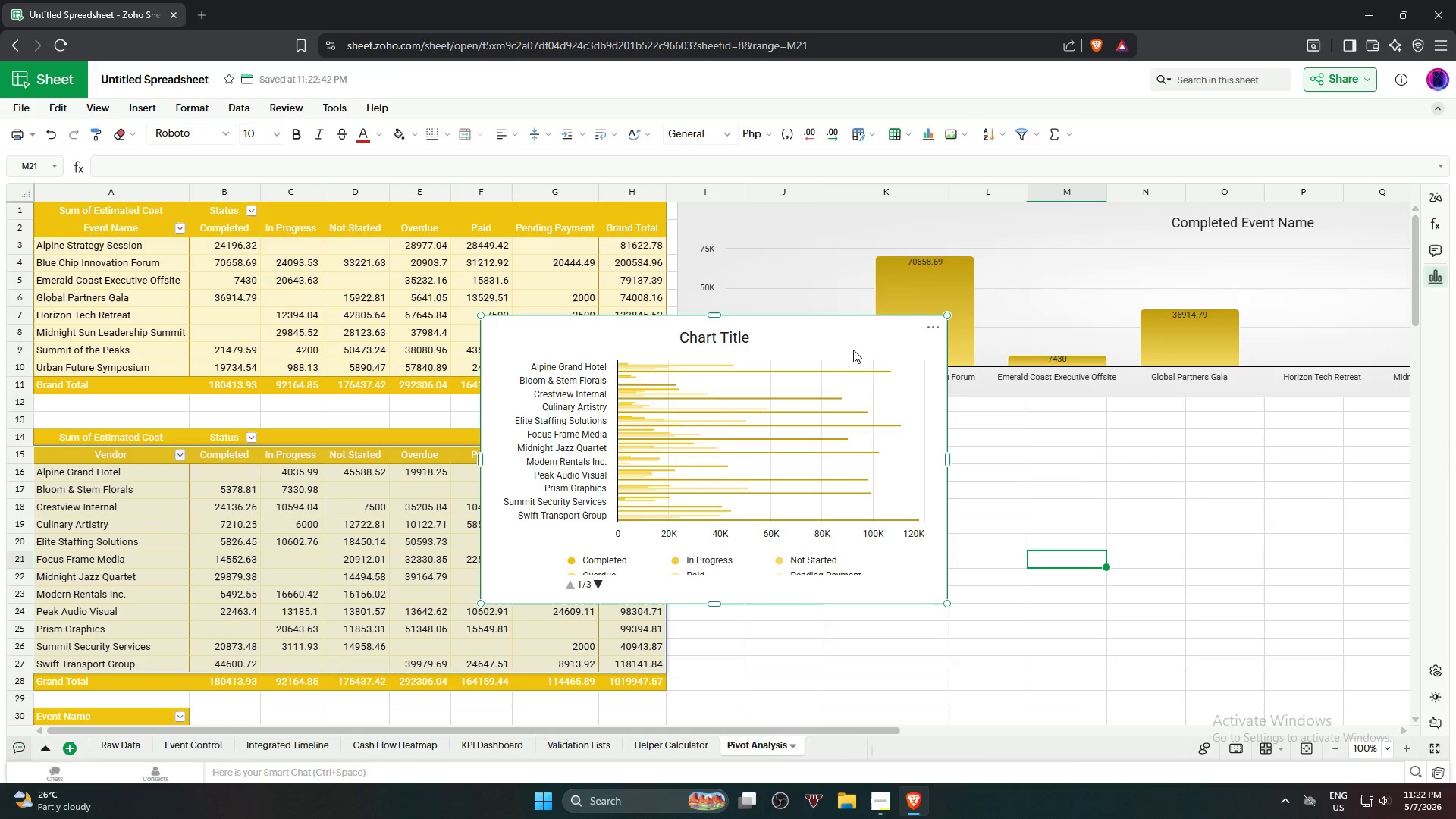 
left_click_drag(start_coordinate=[853, 349], to_coordinate=[1056, 462])
 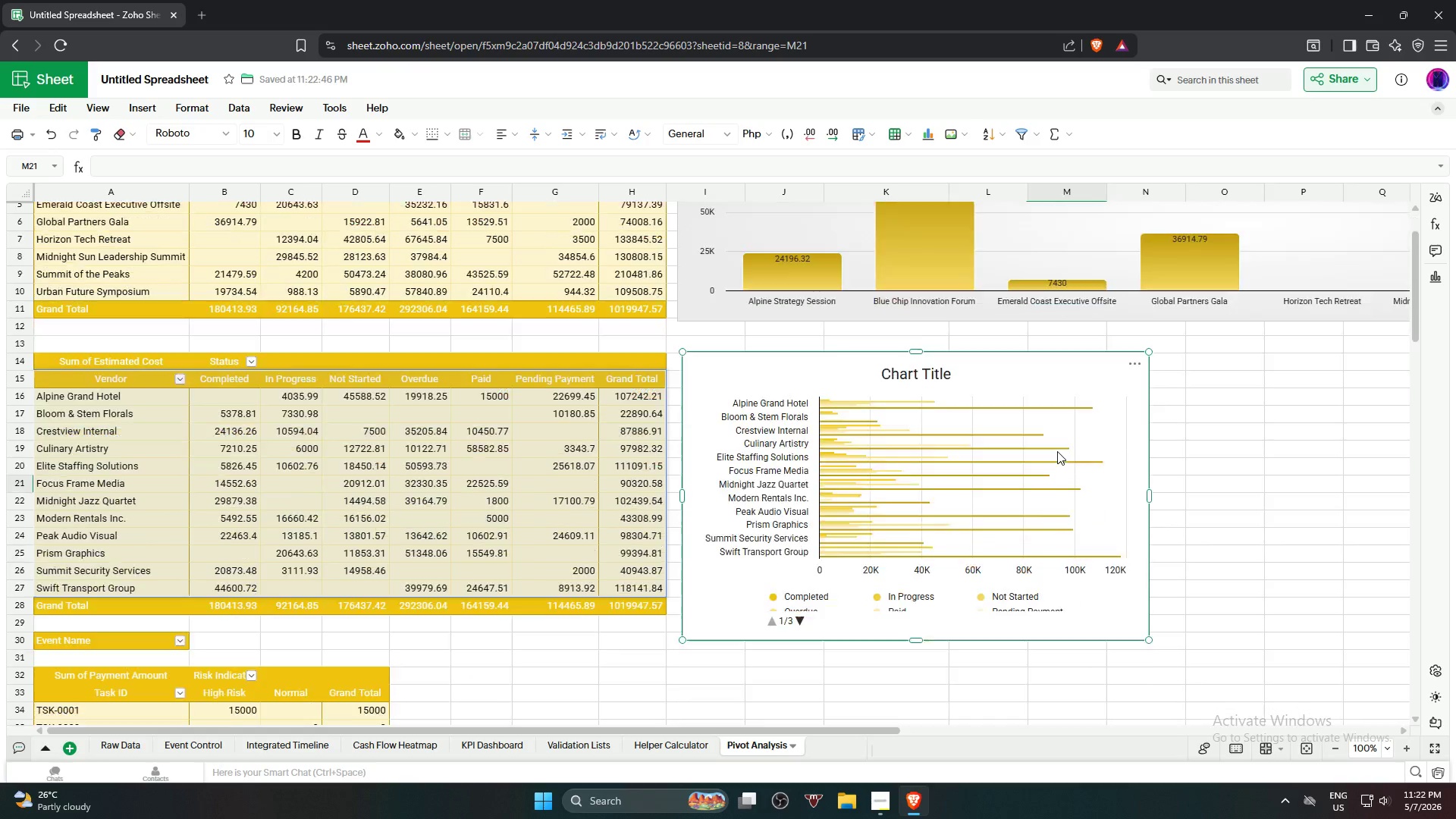 
scroll: coordinate [1056, 451], scroll_direction: down, amount: 2.0
 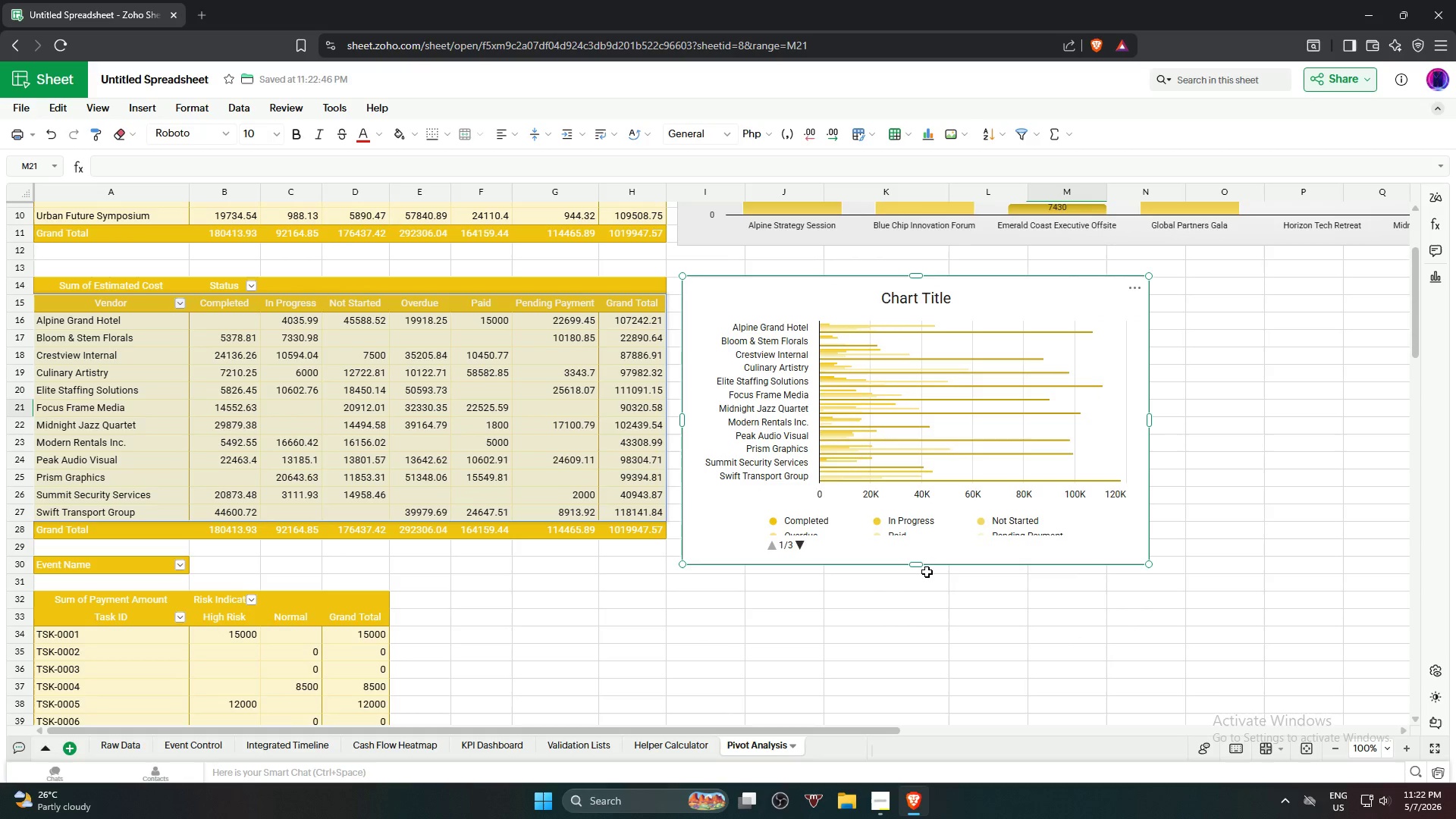 
left_click_drag(start_coordinate=[917, 564], to_coordinate=[914, 538])
 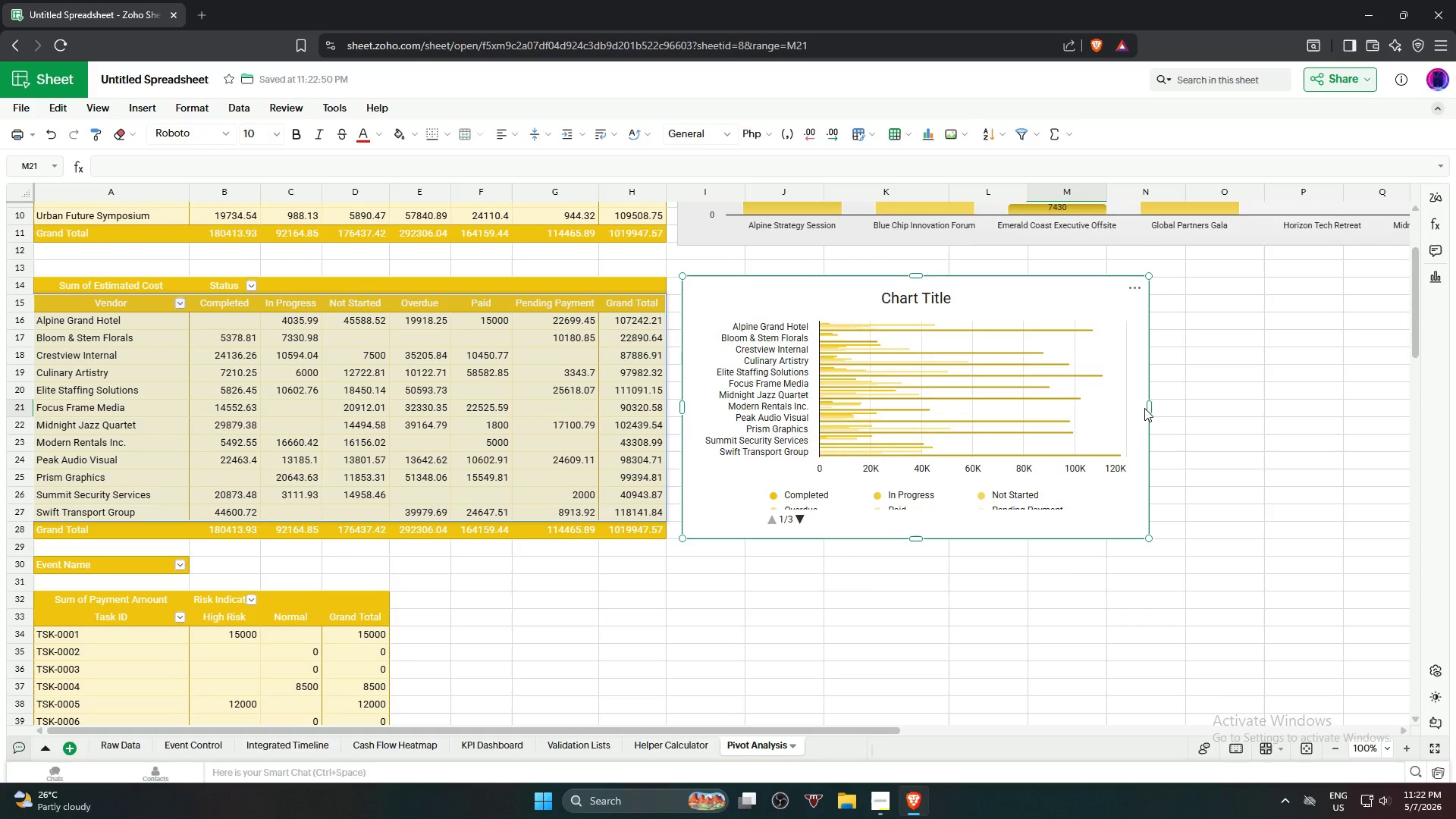 
left_click_drag(start_coordinate=[1150, 409], to_coordinate=[1436, 436])
 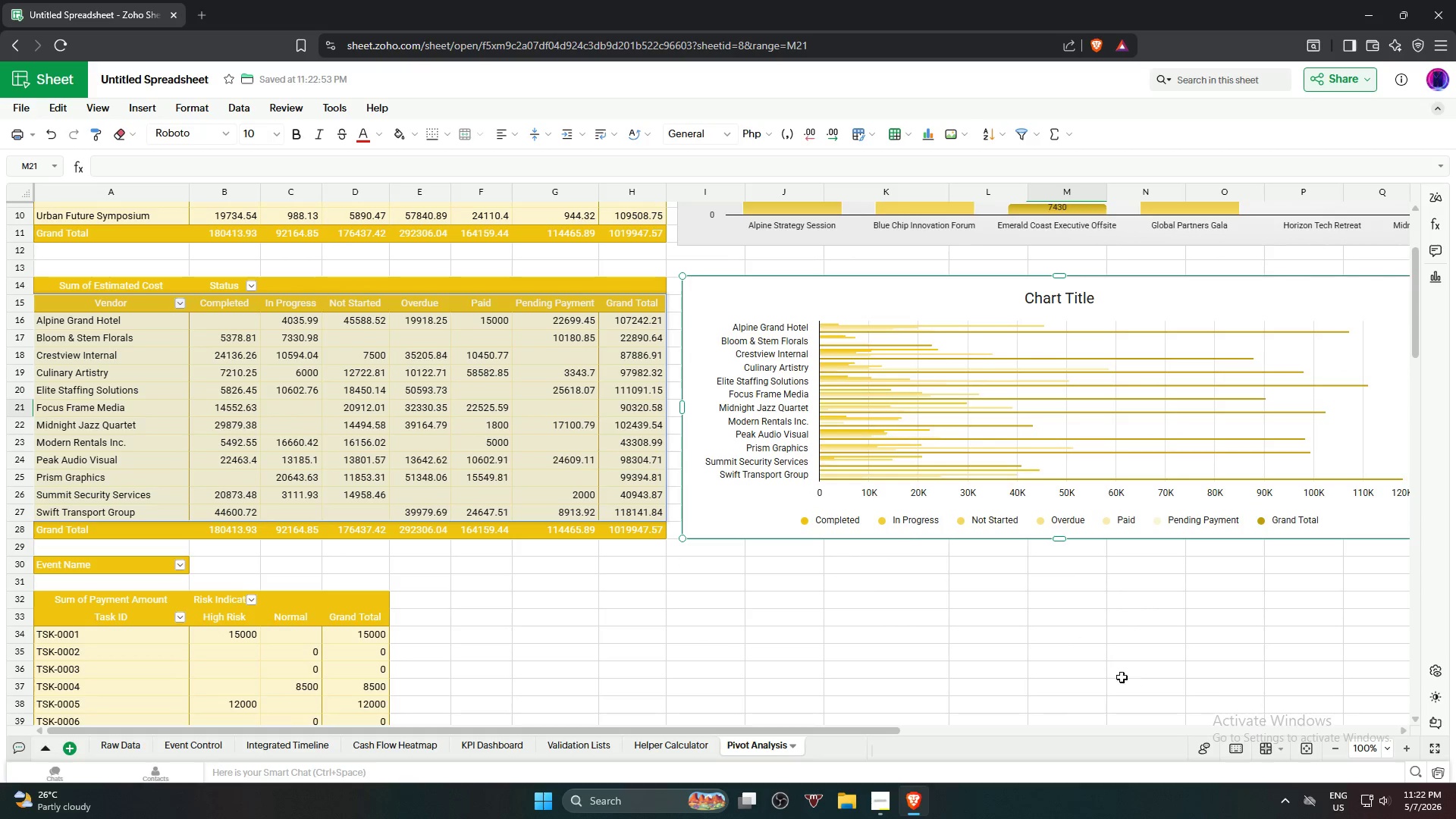 
left_click([1029, 684])
 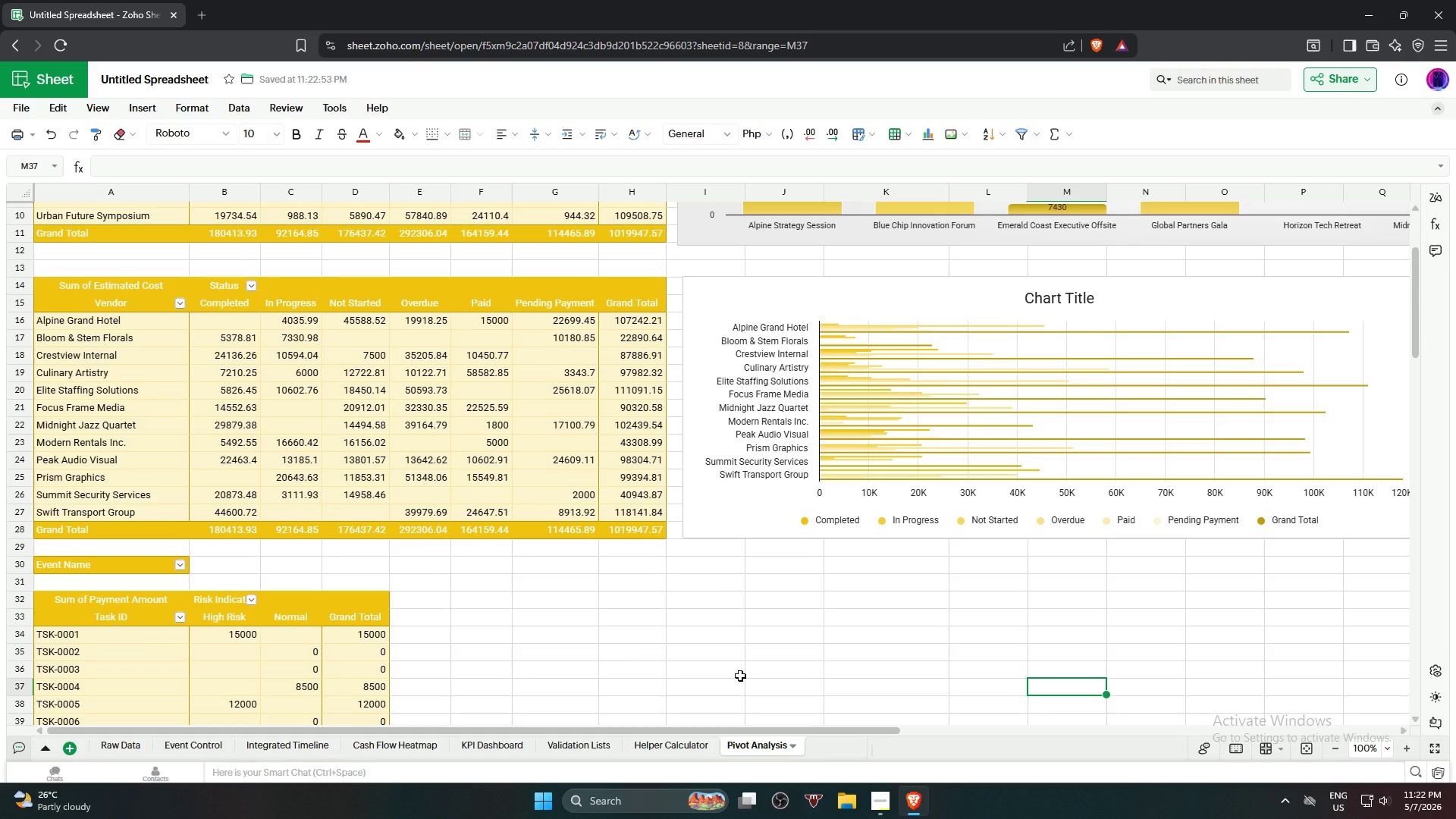 
scroll: coordinate [725, 650], scroll_direction: down, amount: 5.0
 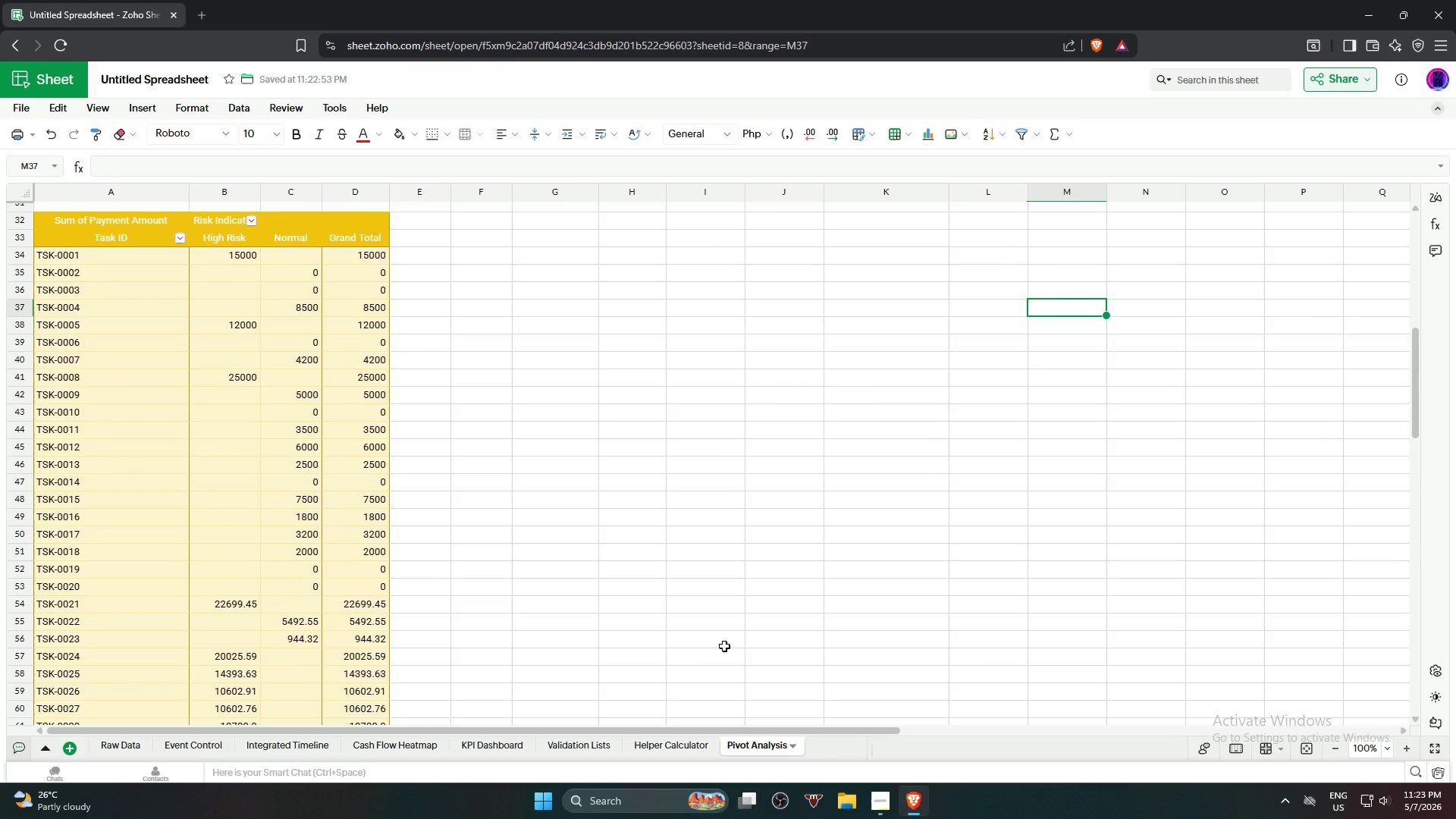 
scroll: coordinate [724, 646], scroll_direction: up, amount: 3.0
 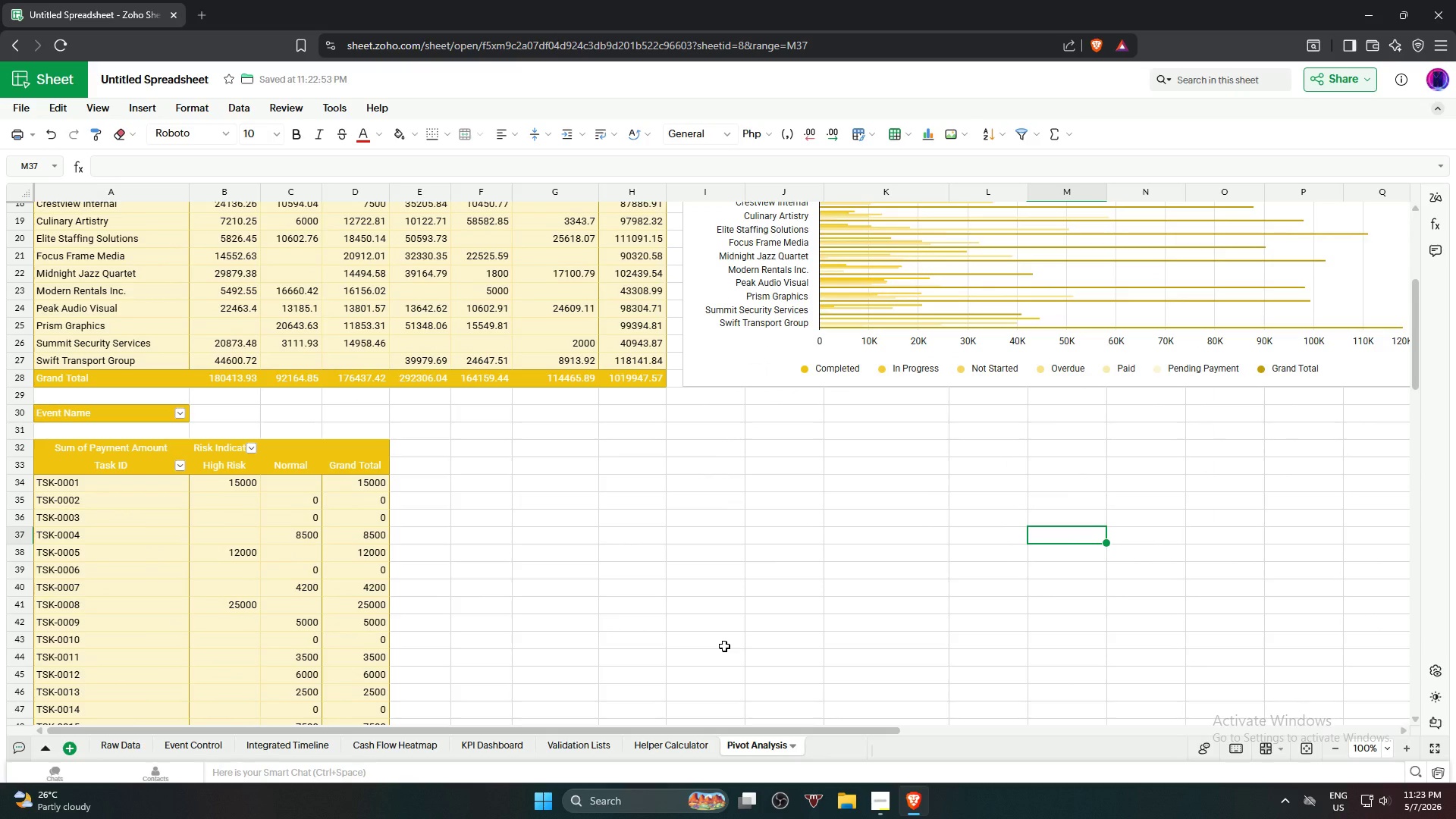 
scroll: coordinate [724, 646], scroll_direction: down, amount: 3.0
 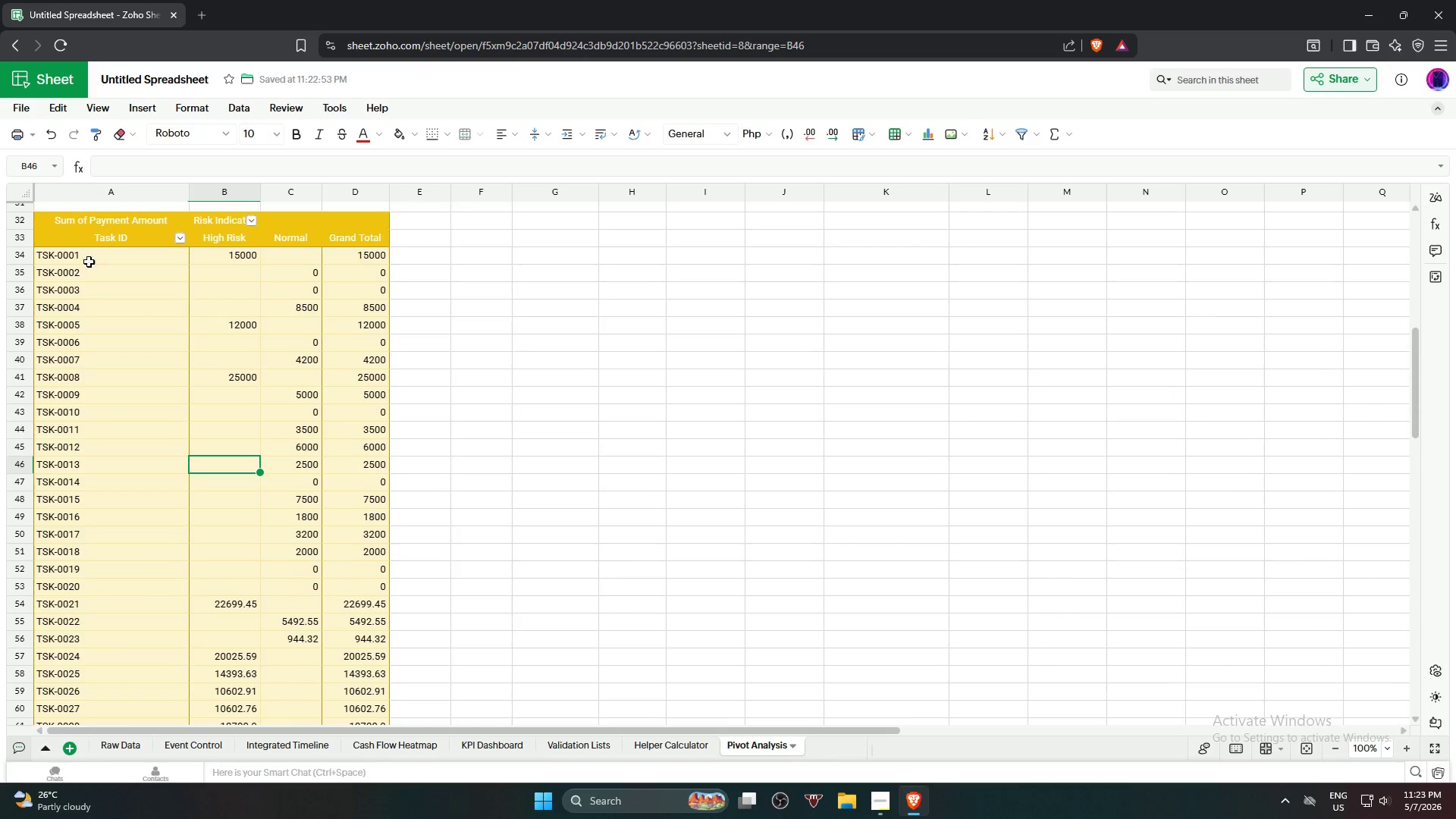 
left_click_drag(start_coordinate=[81, 238], to_coordinate=[315, 623])
 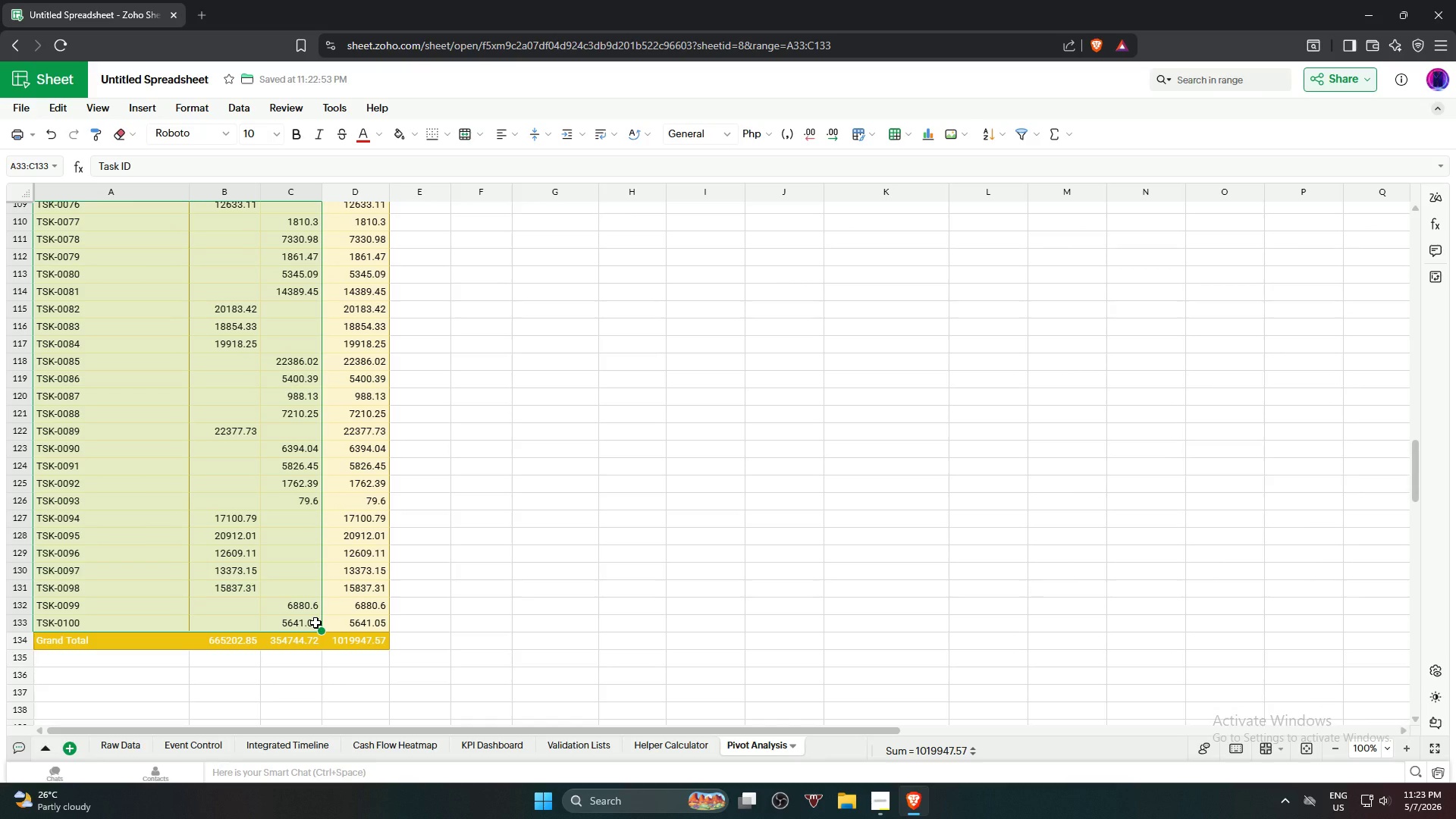 
scroll: coordinate [315, 657], scroll_direction: down, amount: 16.0
 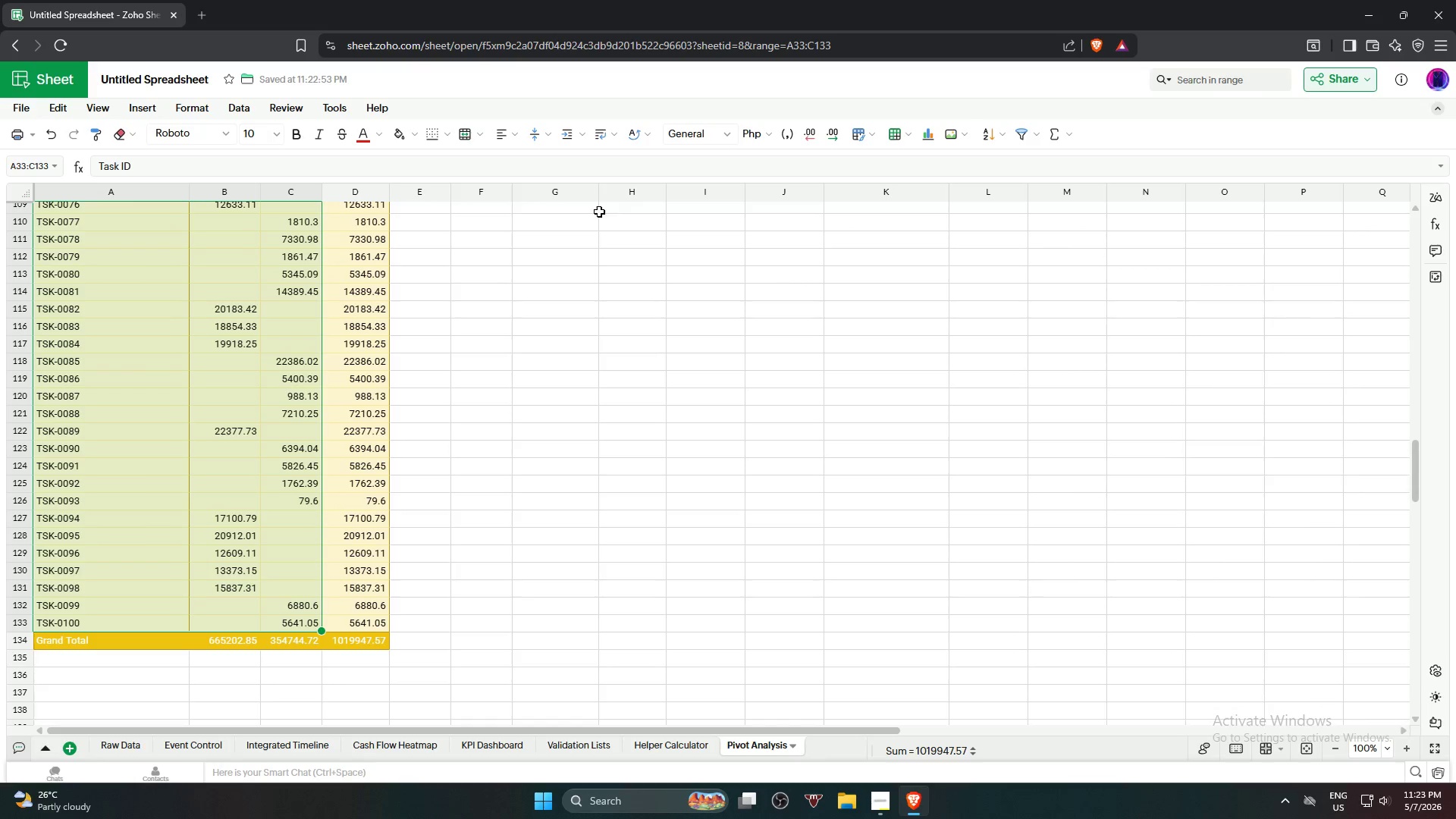 
wait(5.39)
 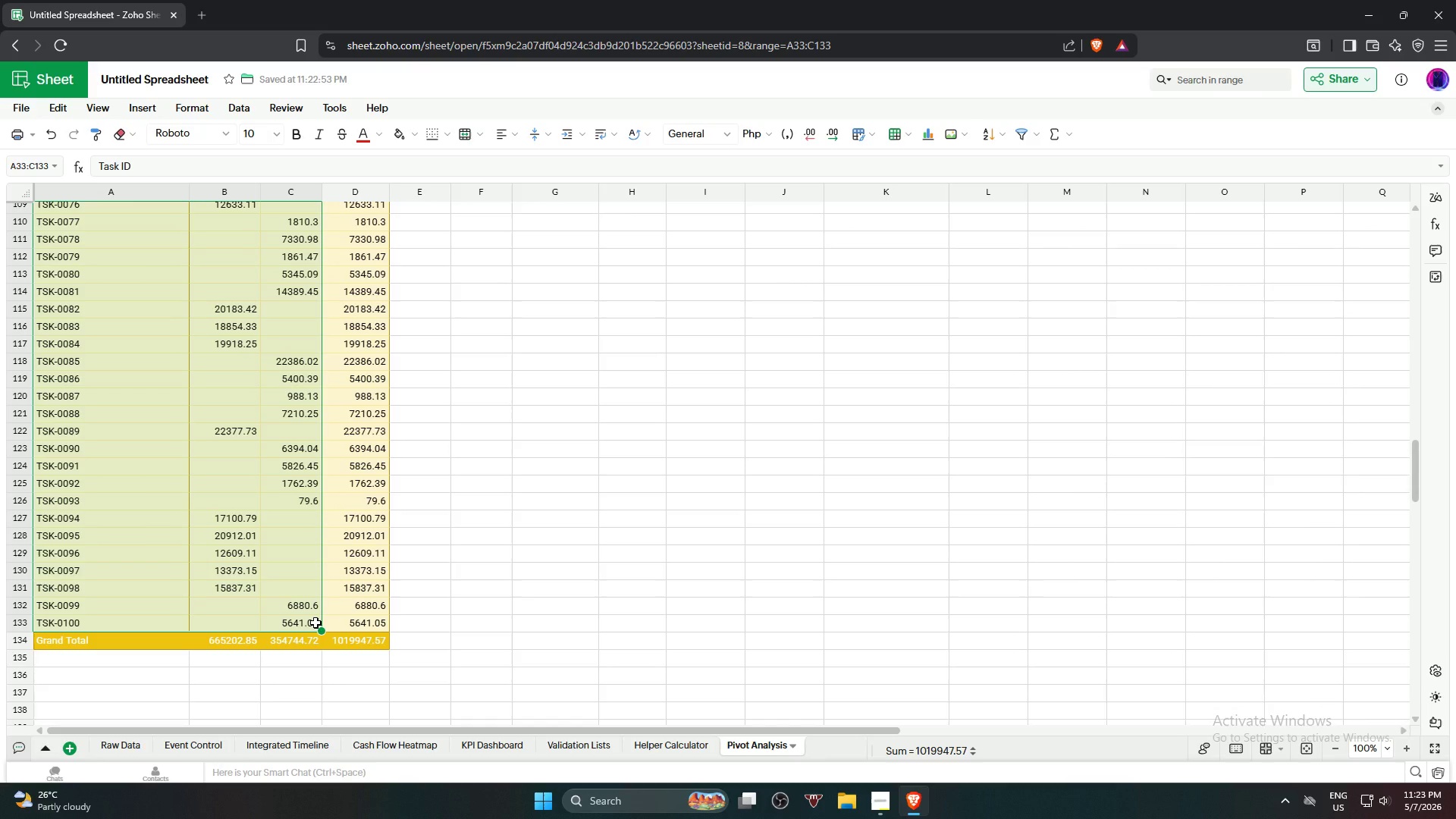 
left_click([149, 108])
 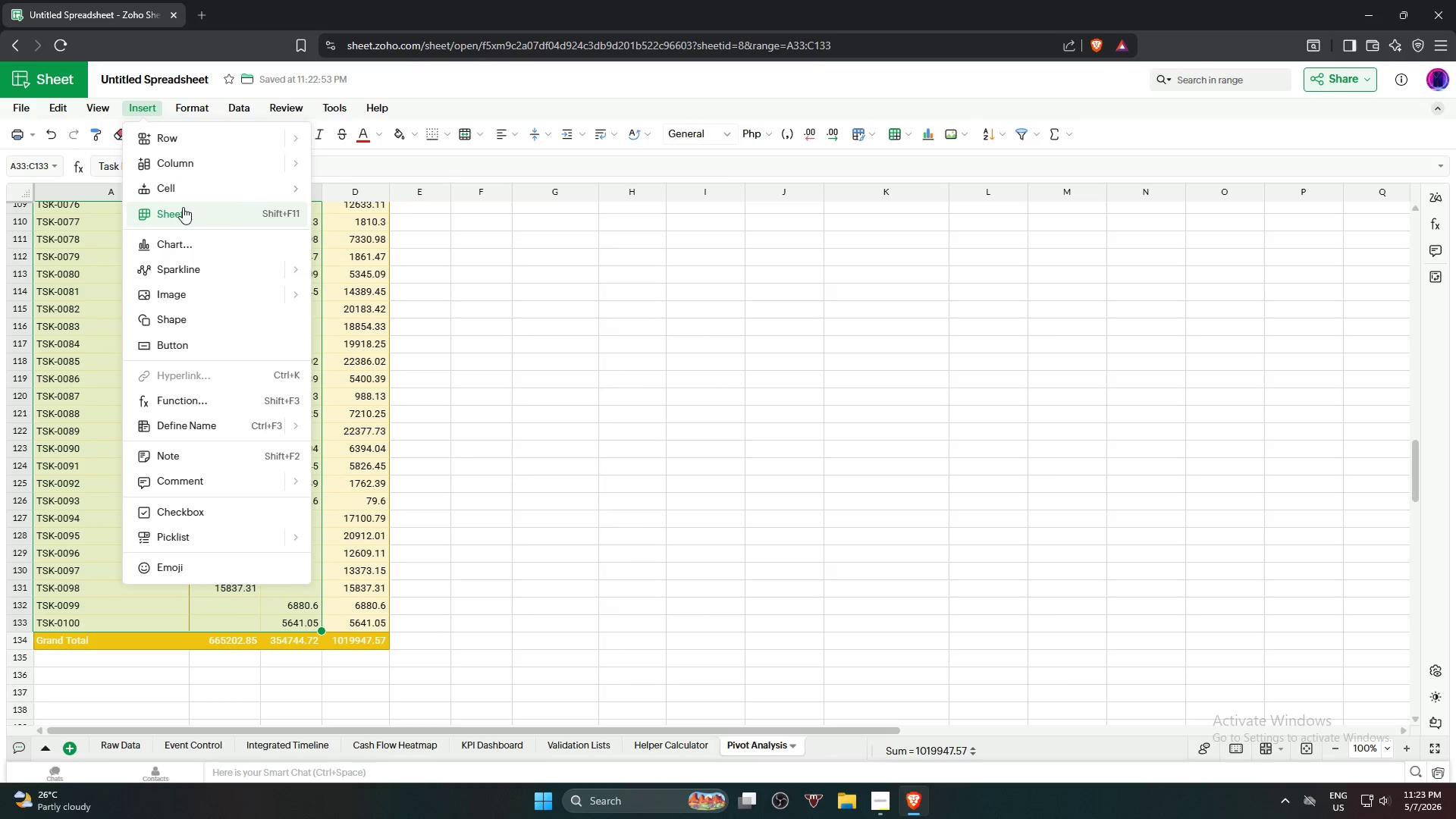 
left_click([197, 249])
 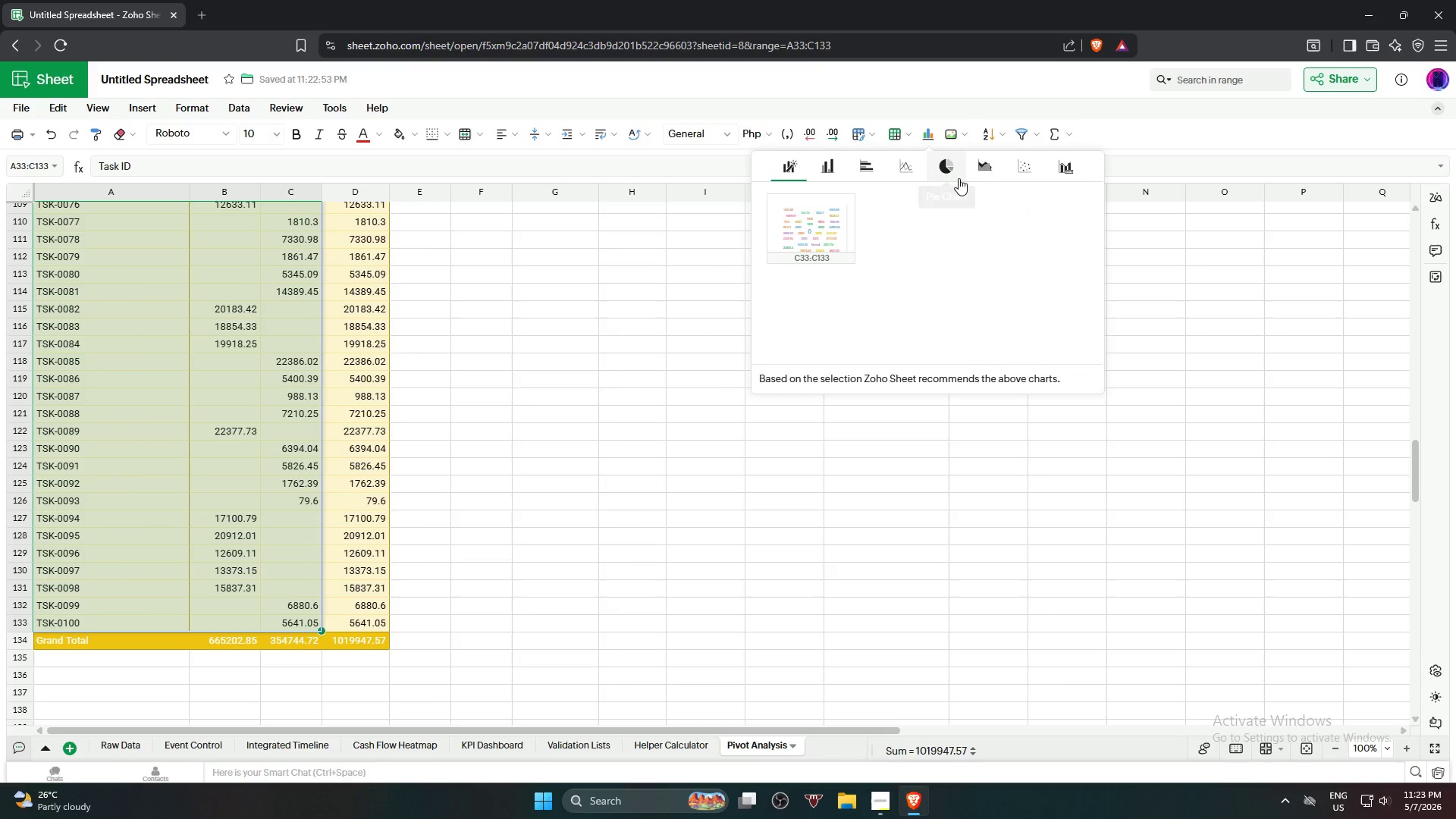 
left_click([957, 168])
 